 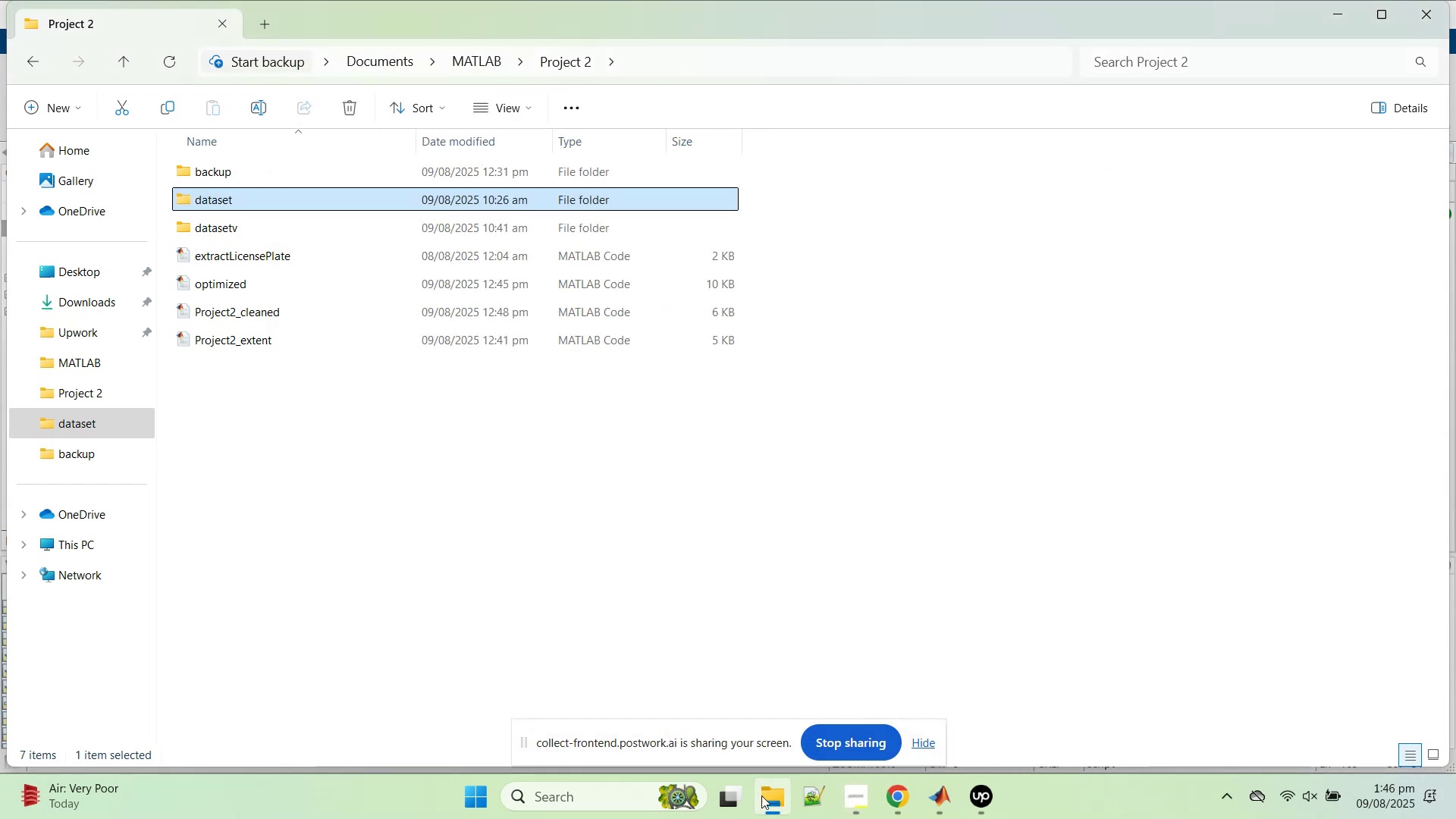 
left_click([93, 311])
 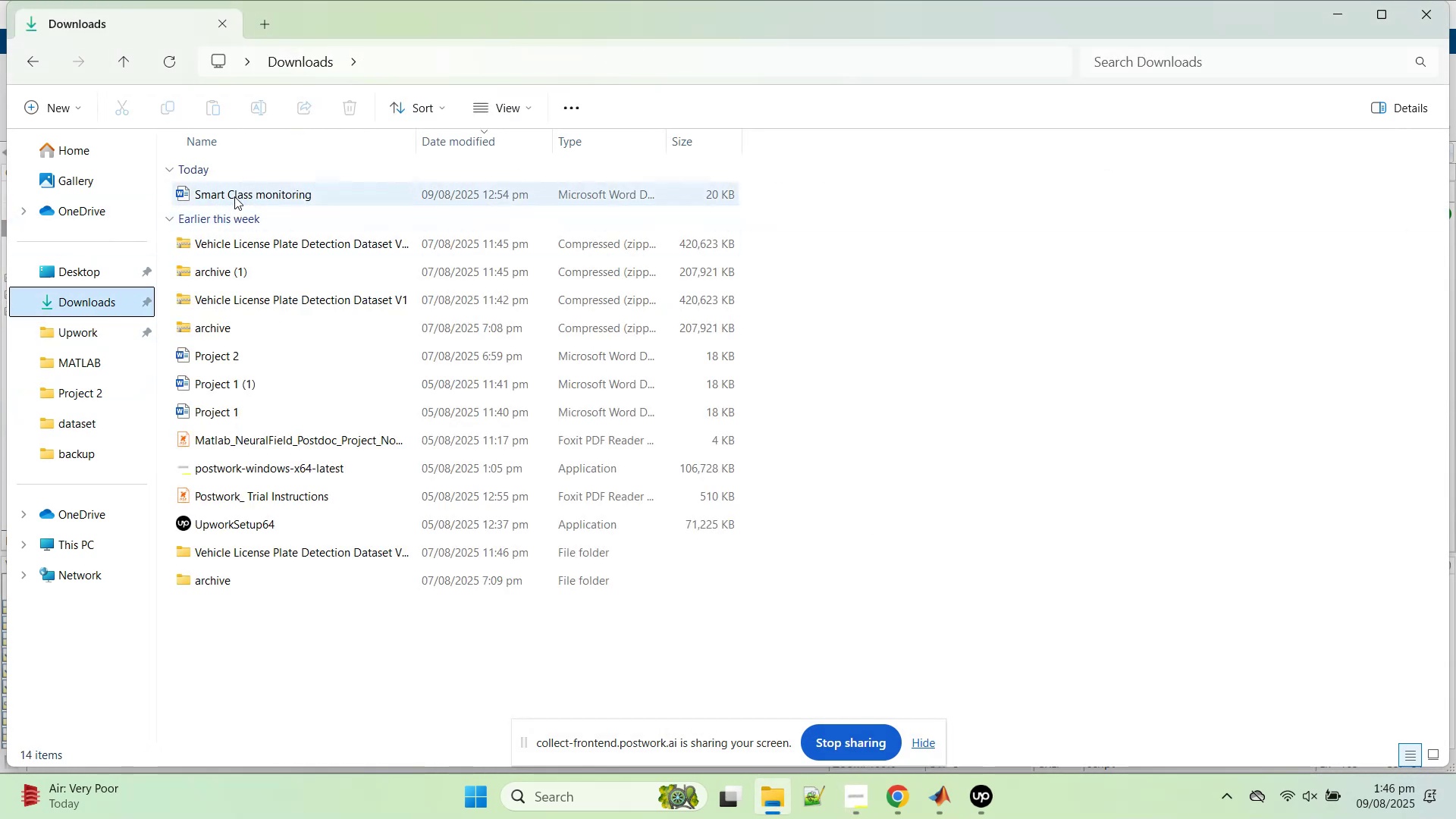 
double_click([234, 196])
 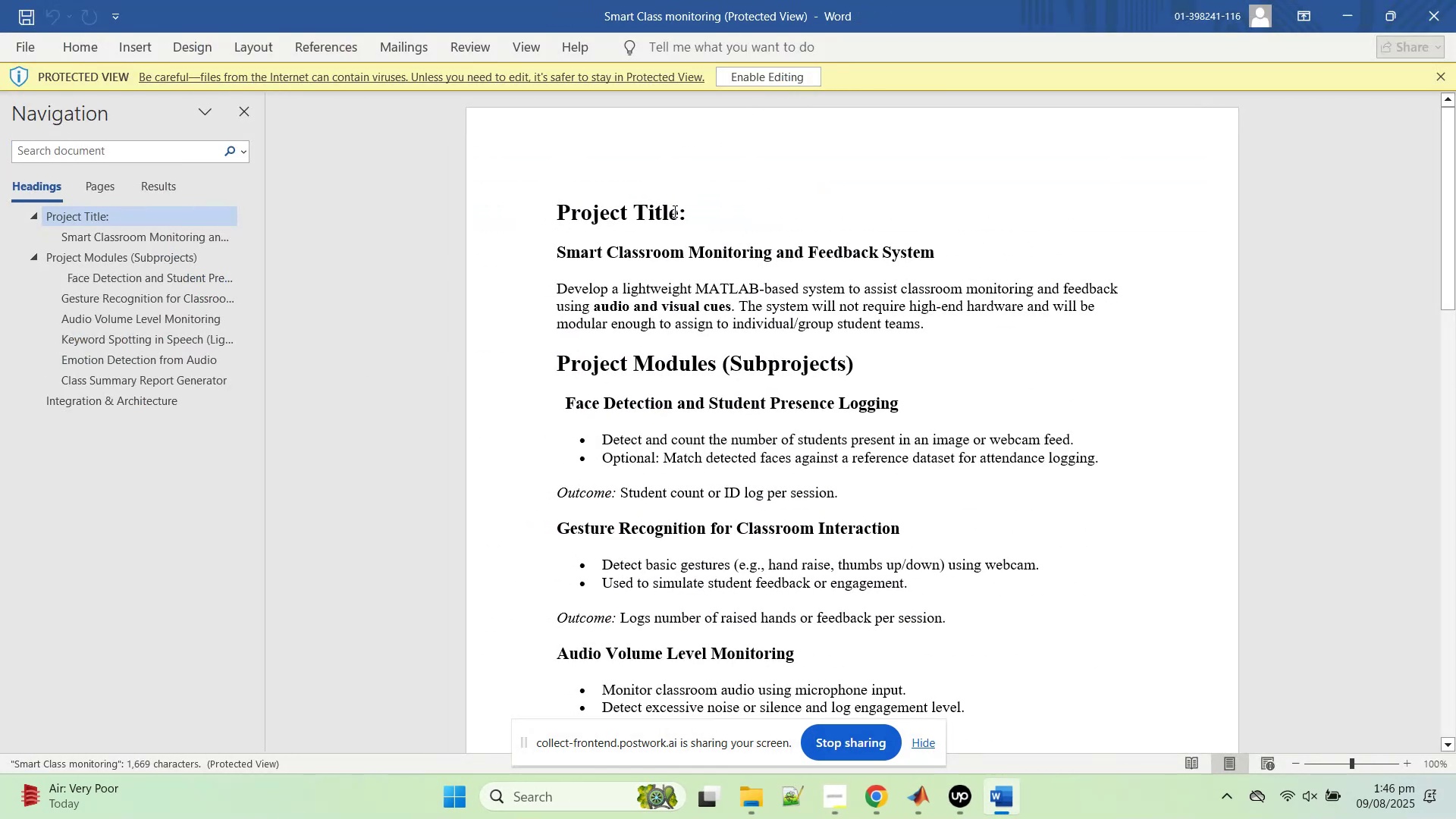 
wait(6.18)
 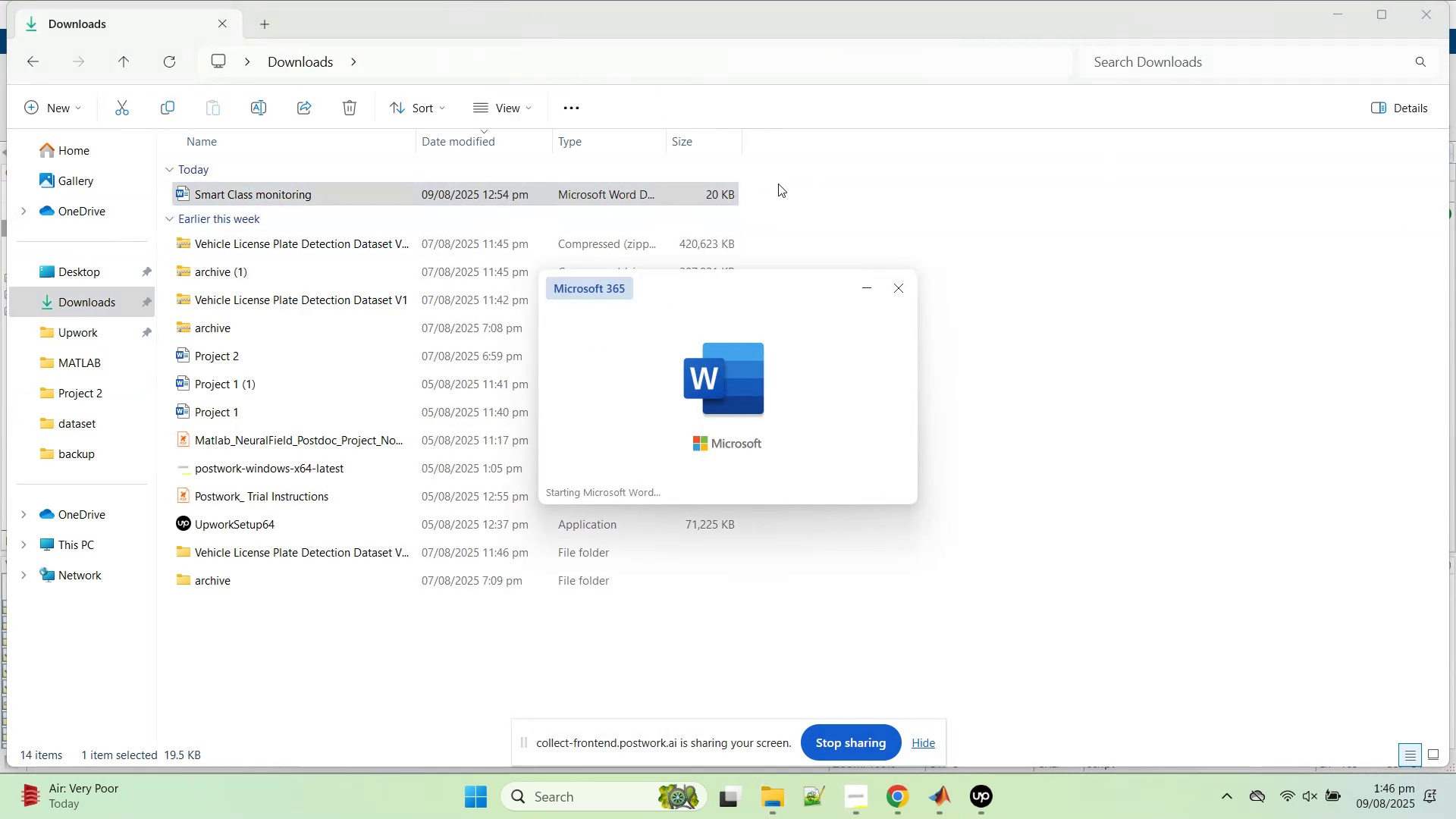 
left_click([759, 76])
 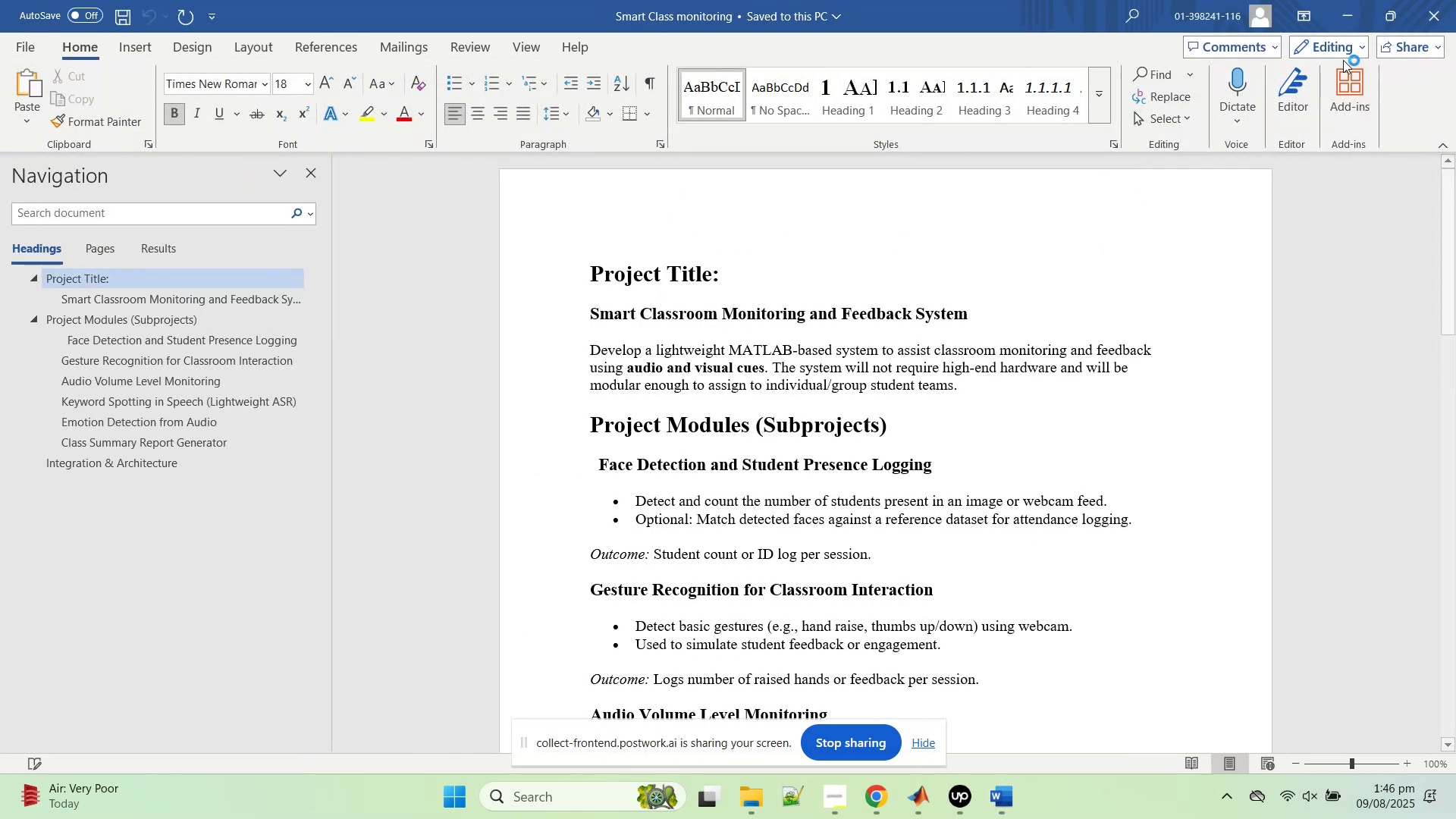 
left_click([1445, 142])
 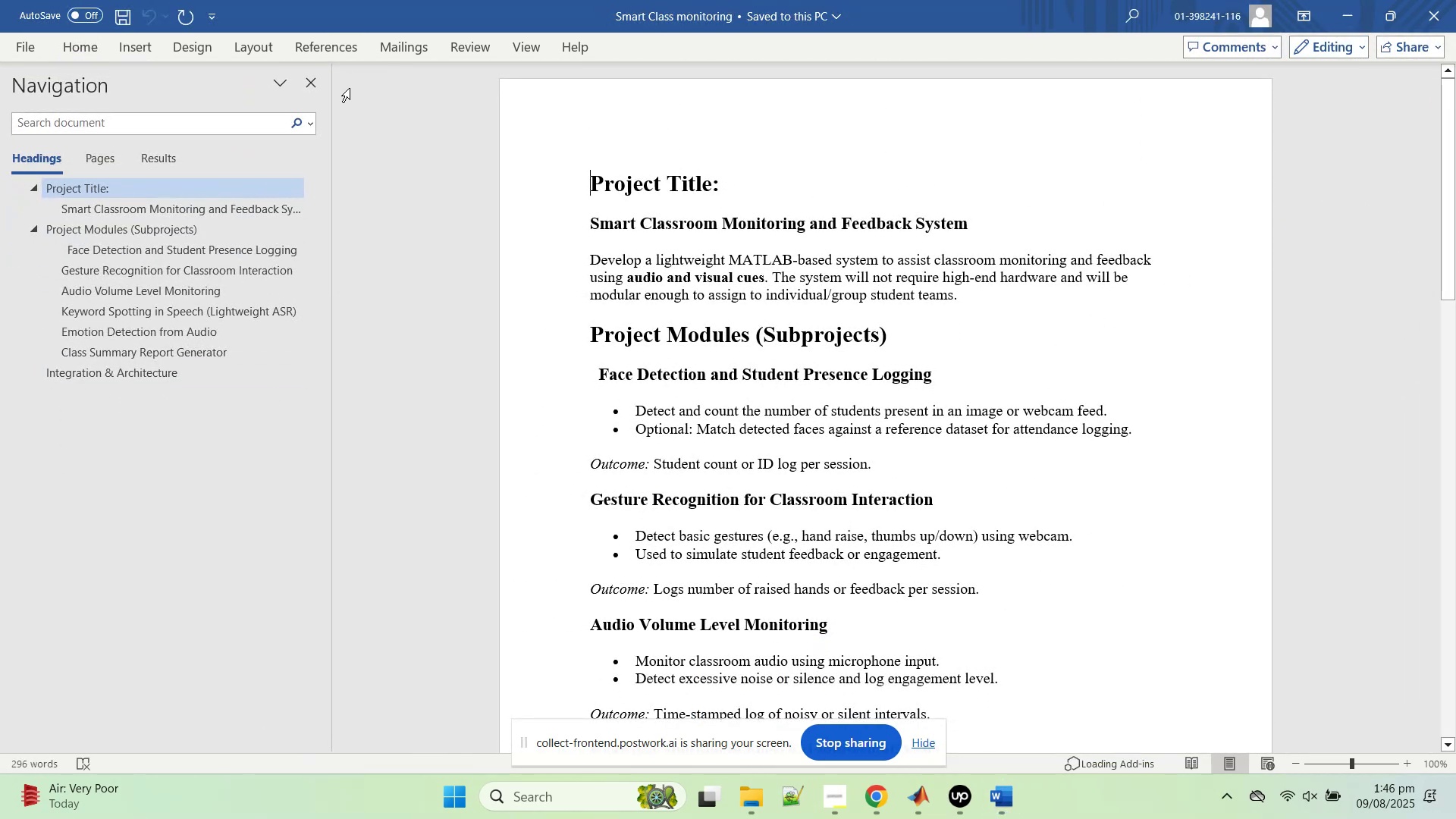 
left_click([311, 80])
 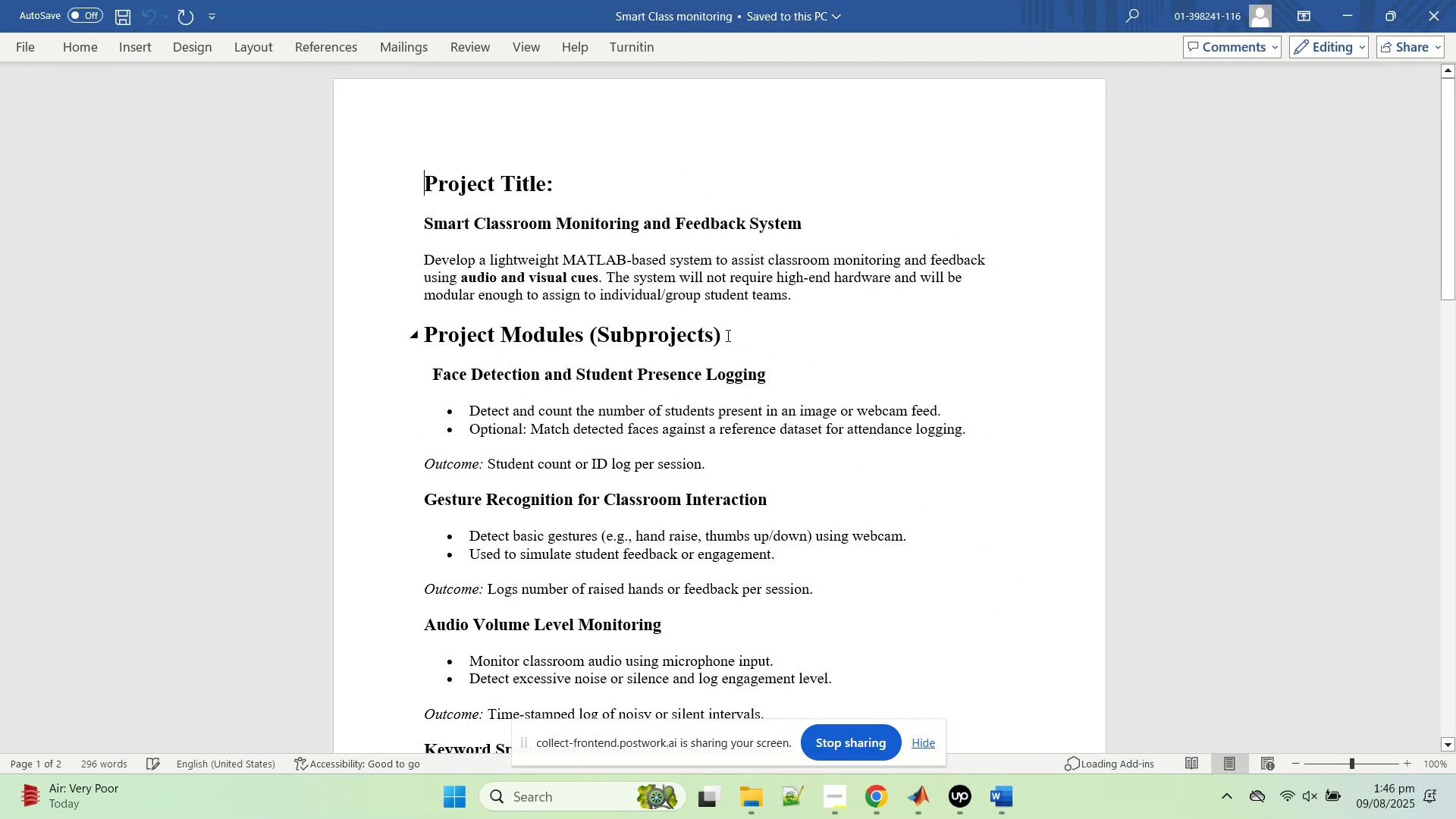 
hold_key(key=ControlLeft, duration=1.42)
scroll: coordinate [745, 366], scroll_direction: up, amount: 5.0
 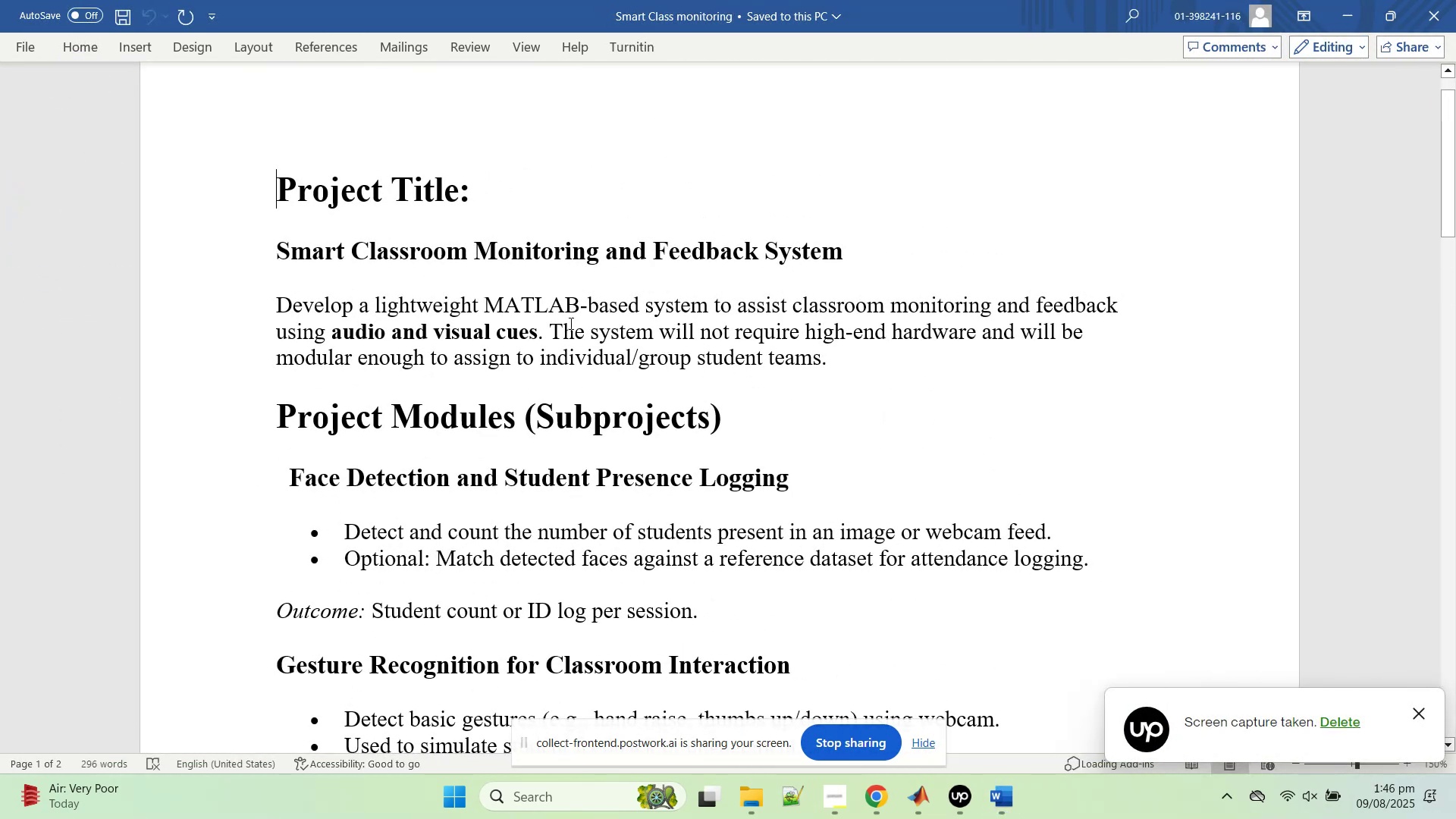 
scroll: coordinate [541, 361], scroll_direction: down, amount: 3.0
 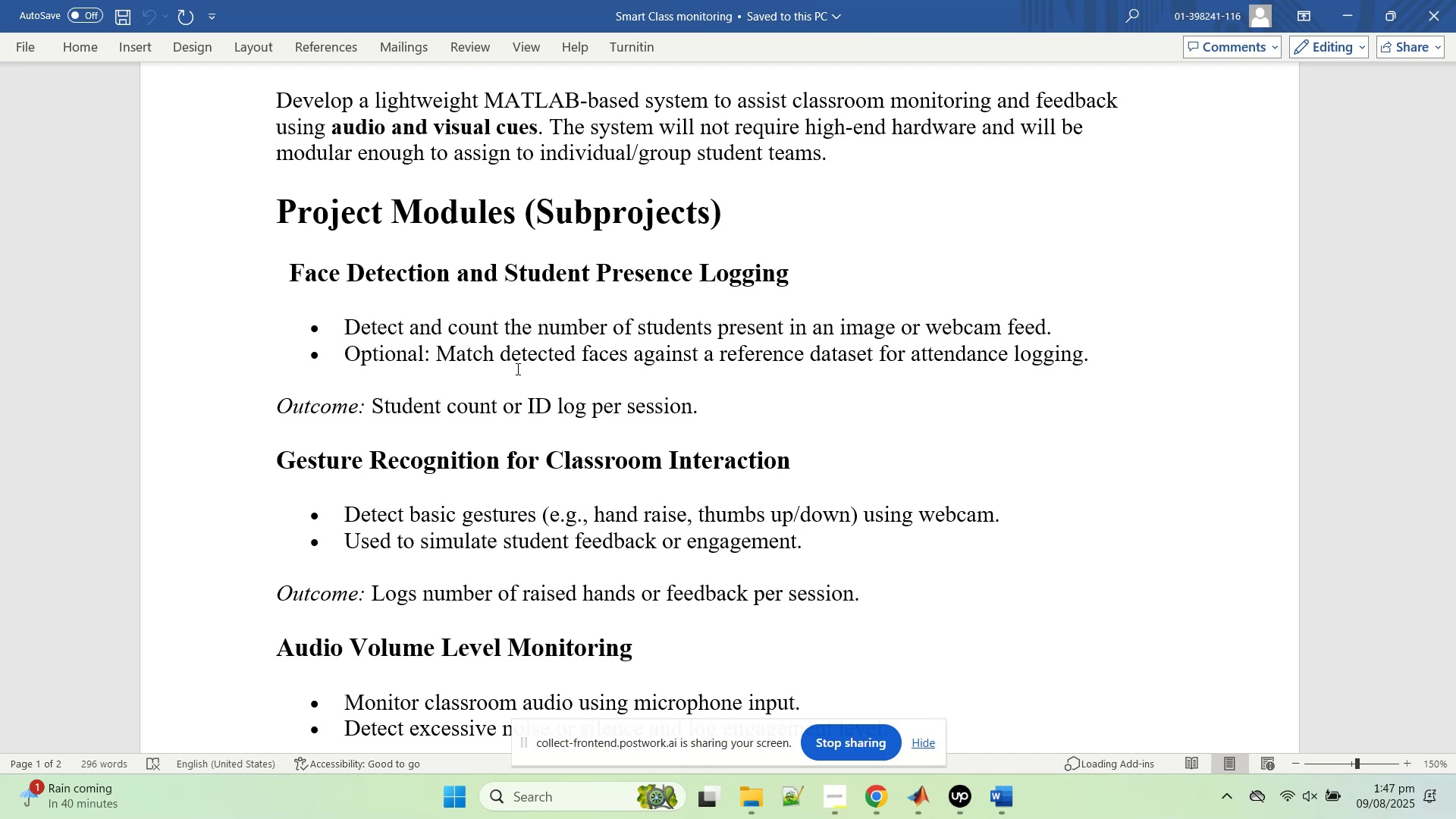 
wait(23.73)
 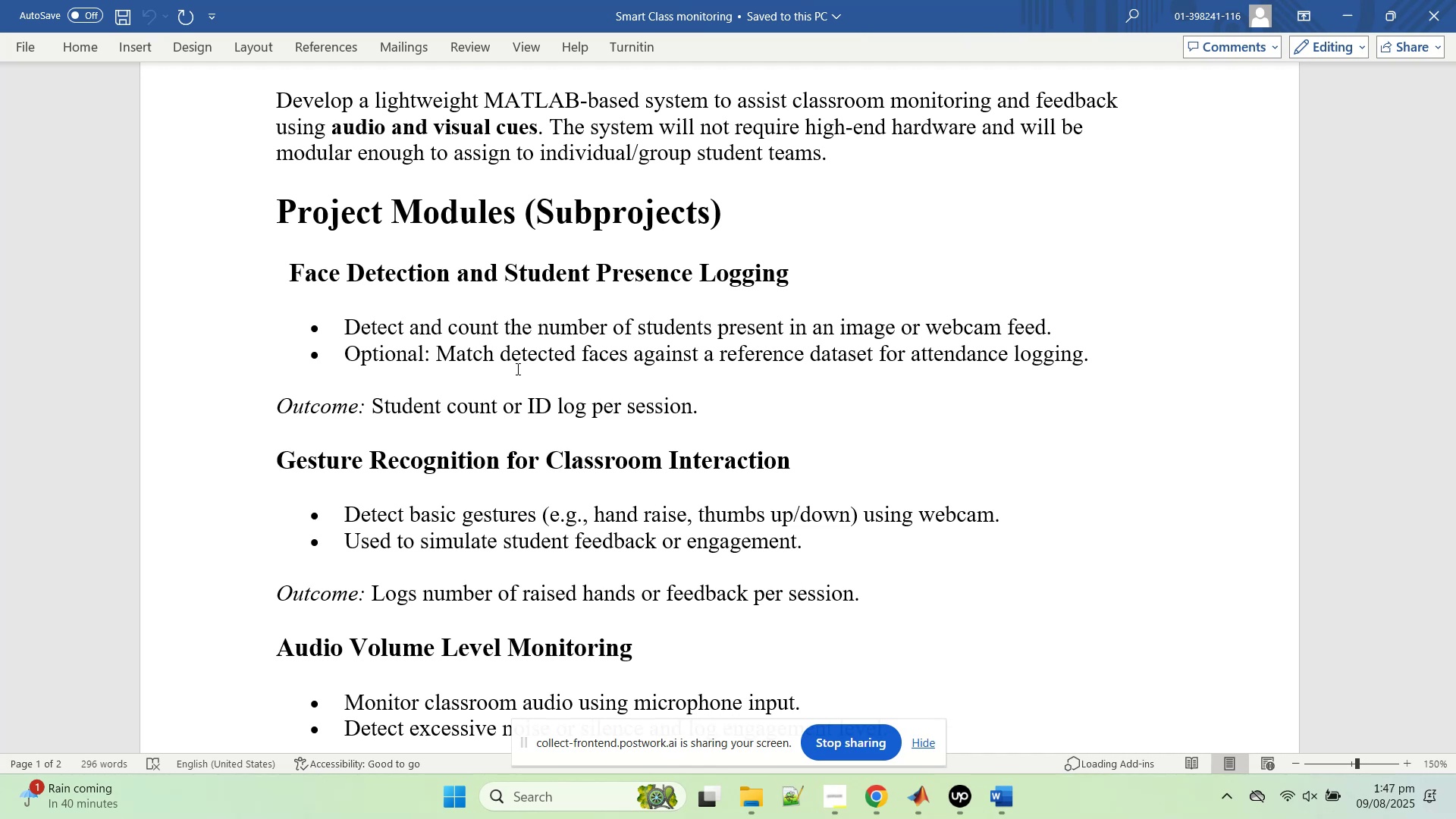 
left_click([516, 369])
 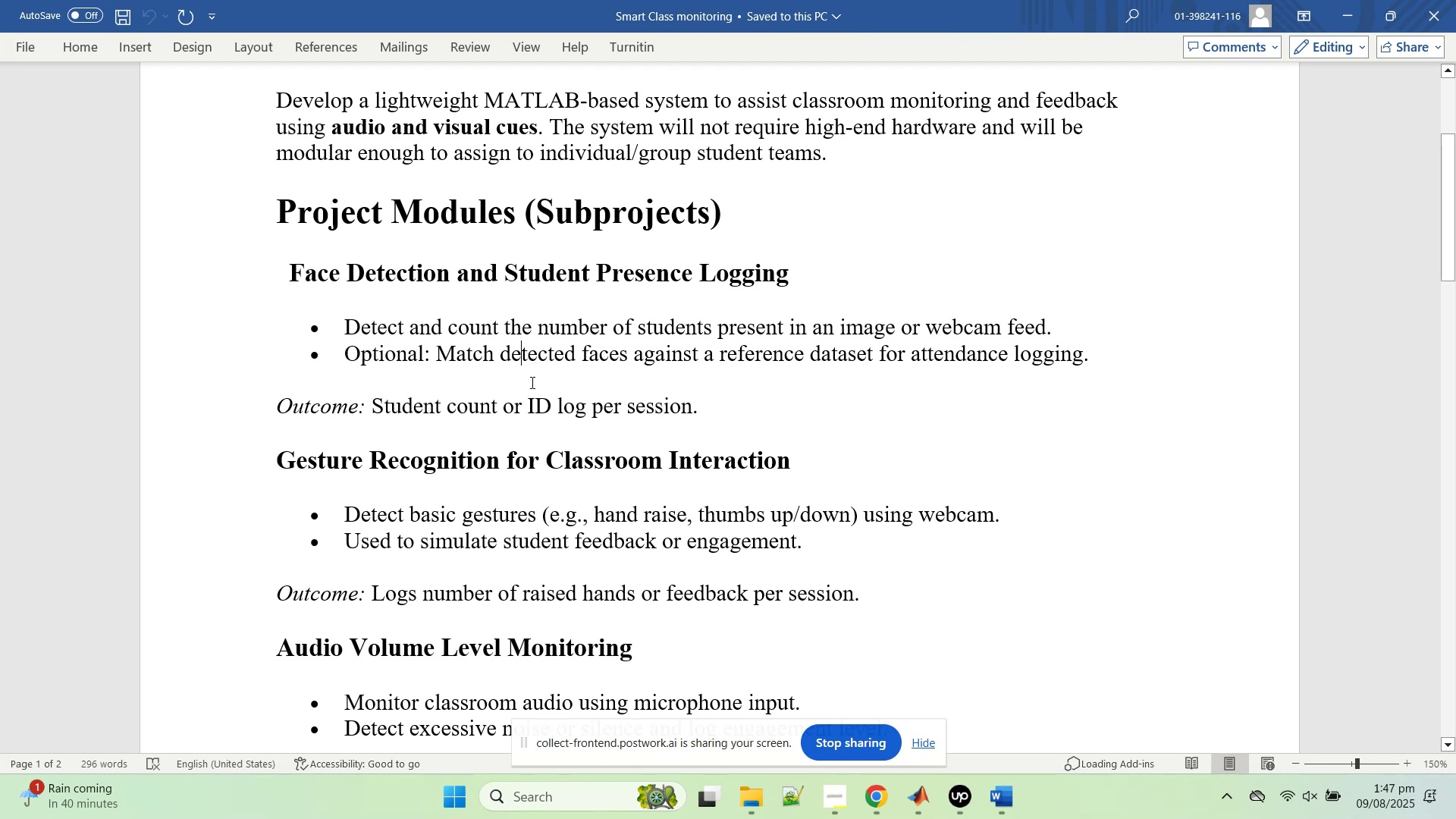 
scroll: coordinate [530, 383], scroll_direction: down, amount: 1.0
 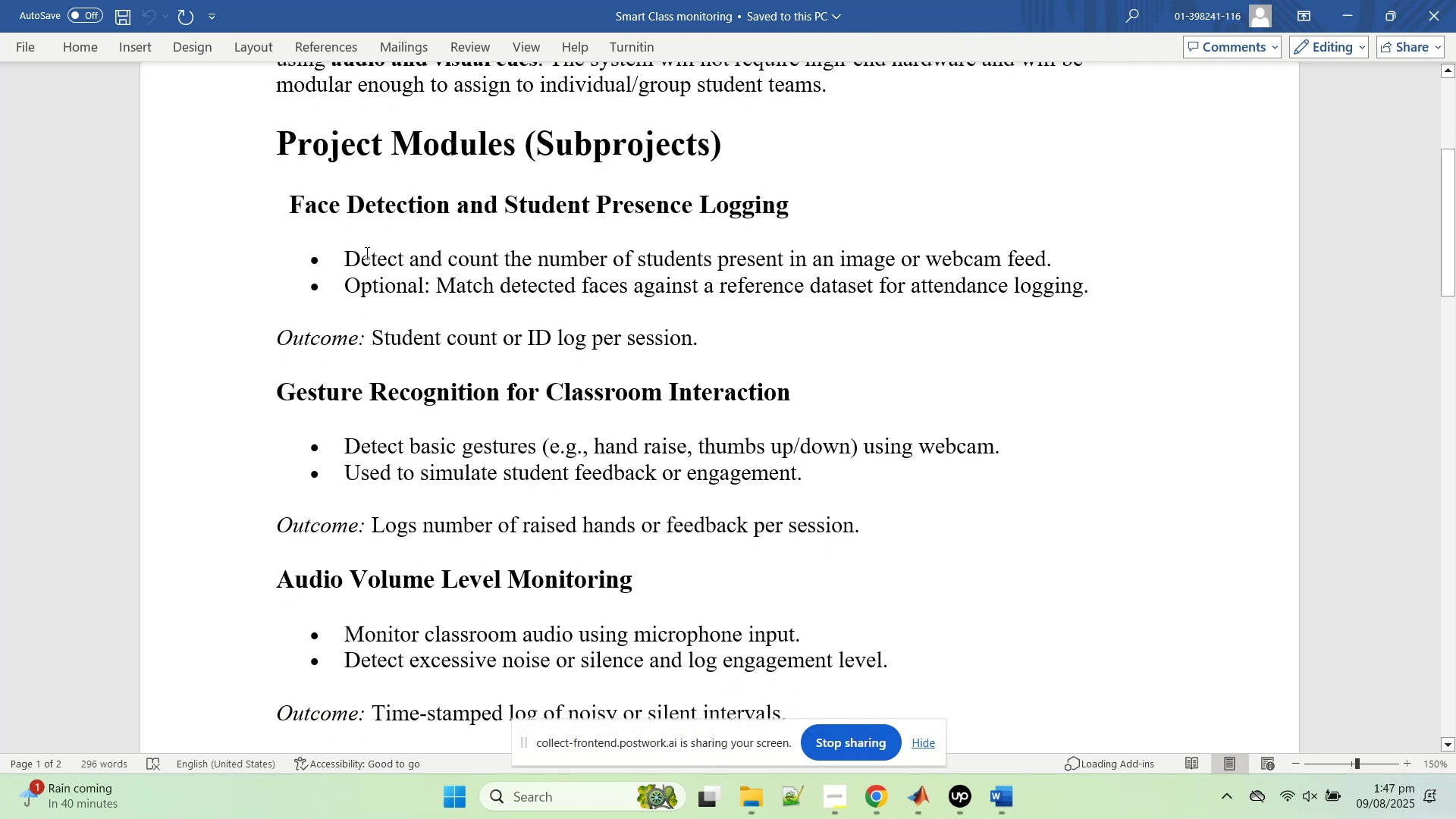 
left_click_drag(start_coordinate=[345, 258], to_coordinate=[843, 292])
 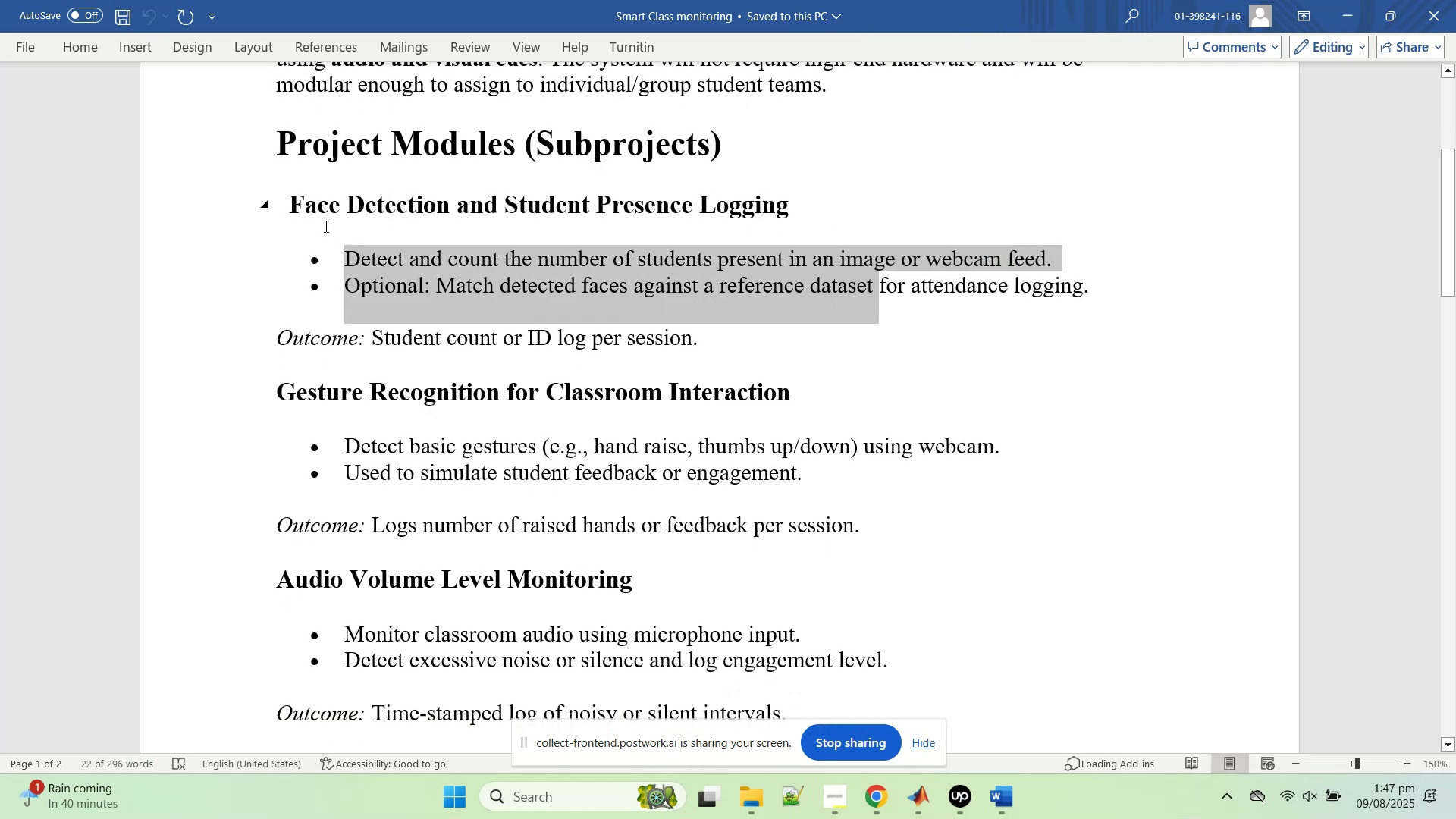 
left_click([286, 221])
 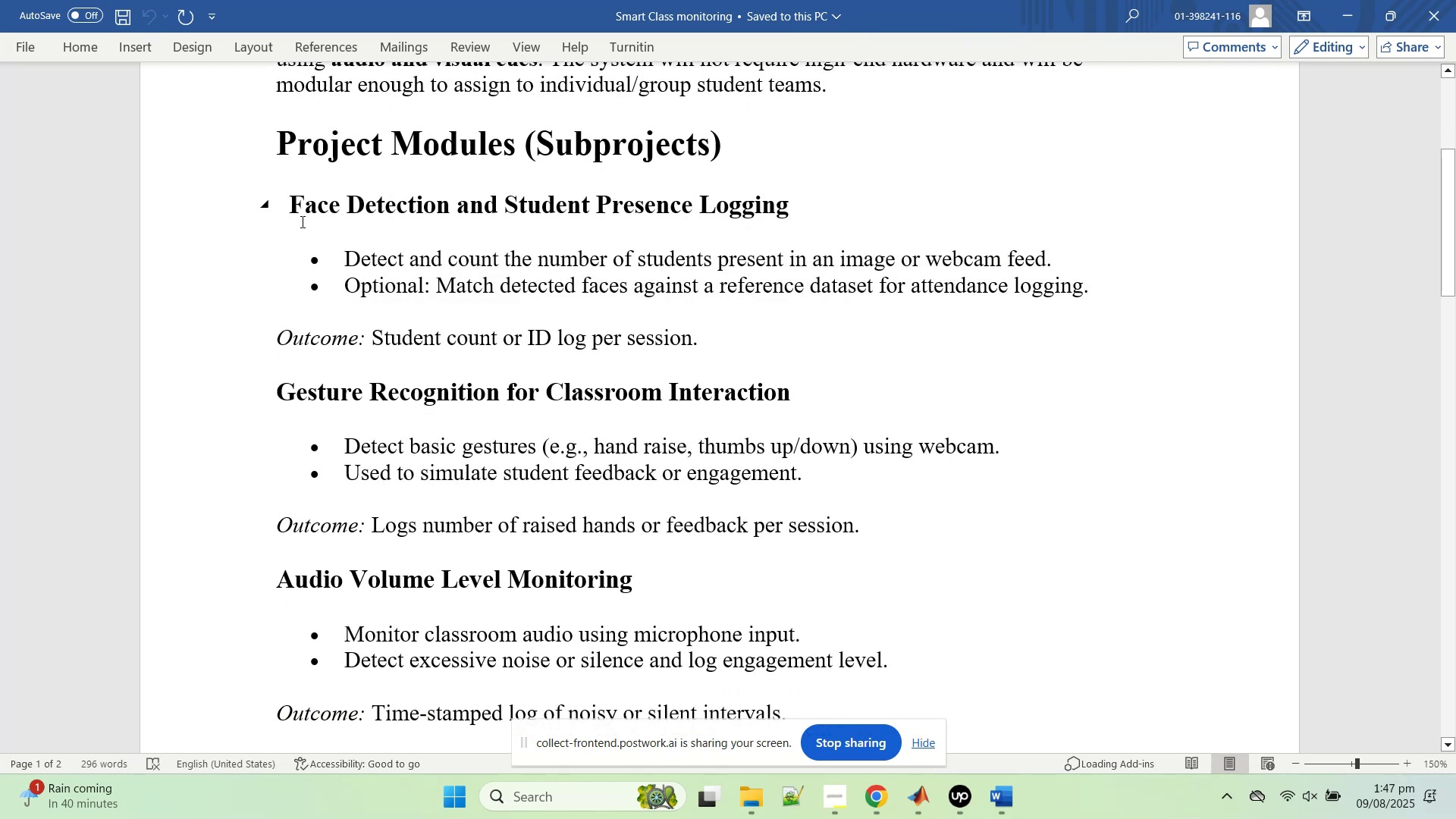 
key(1)
 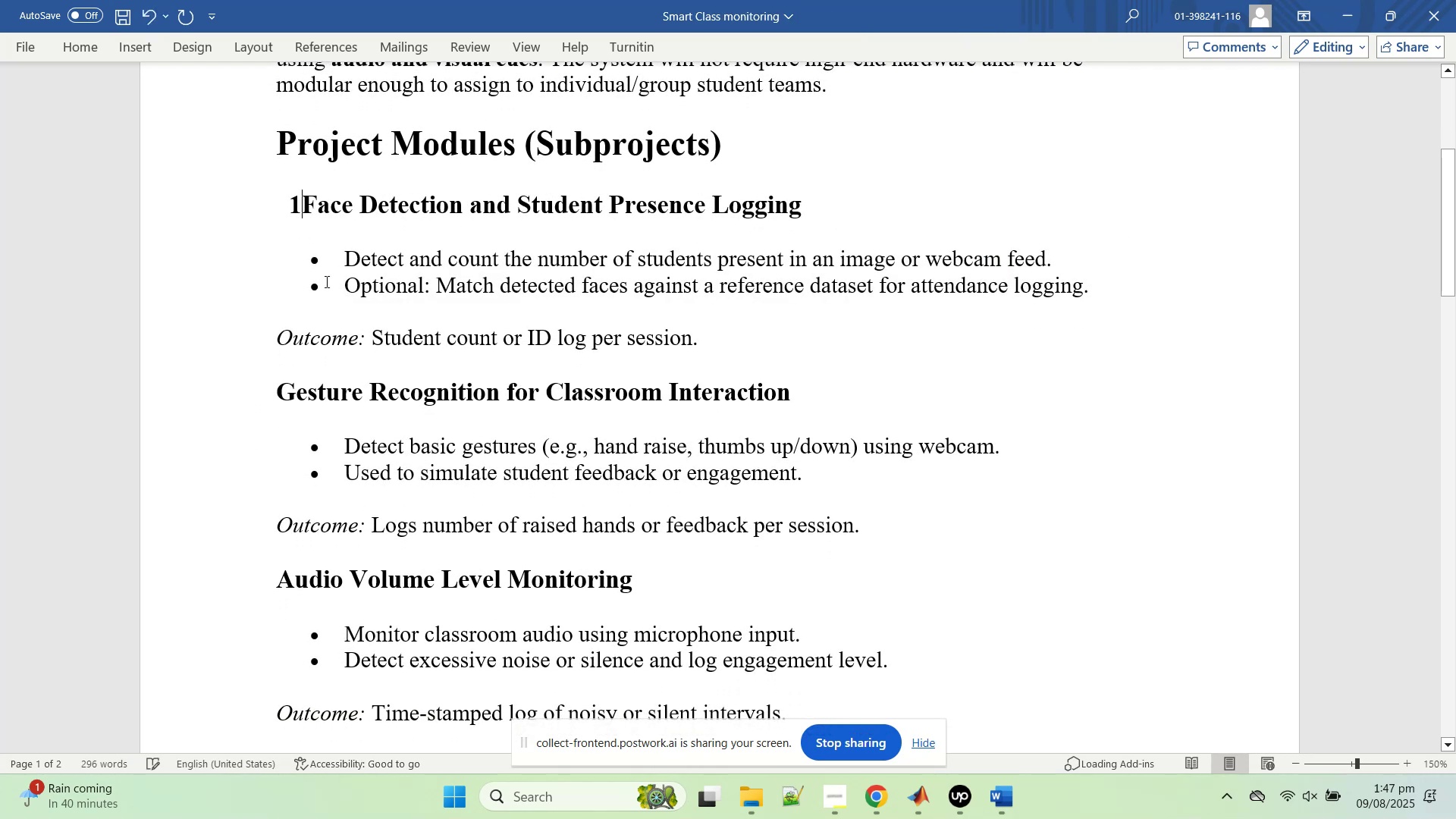 
key(Space)
 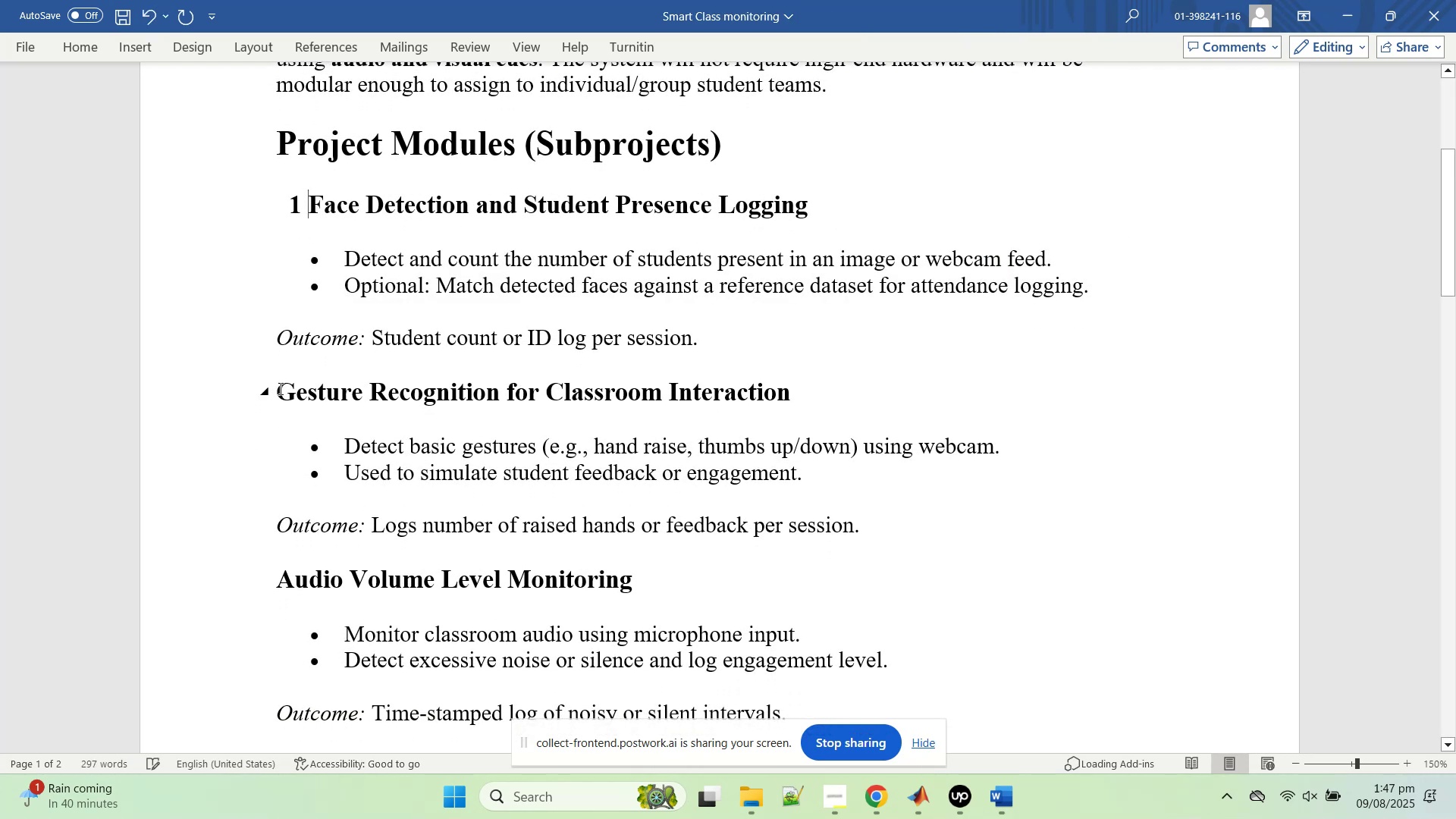 
left_click([278, 391])
 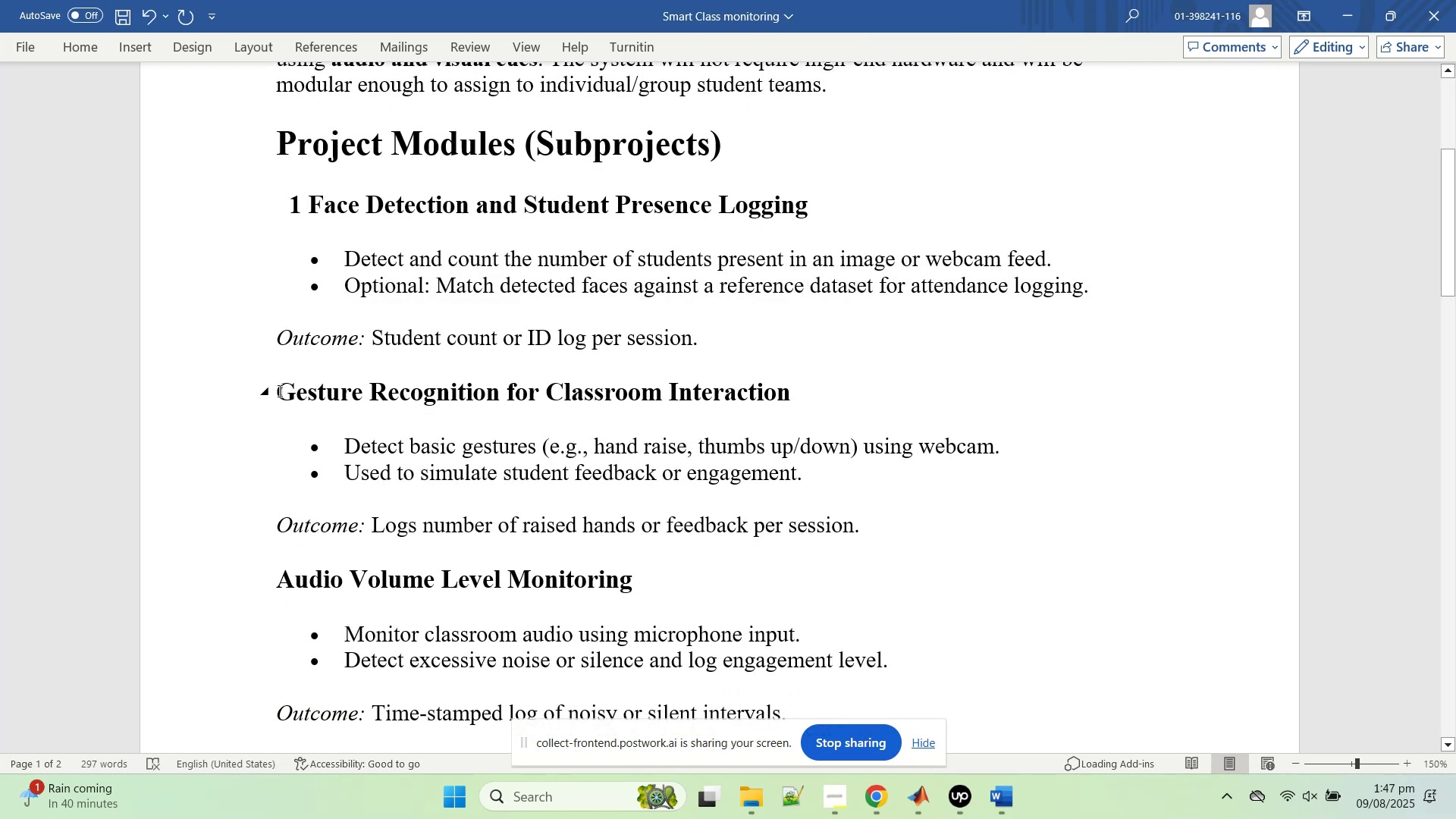 
key(2)
 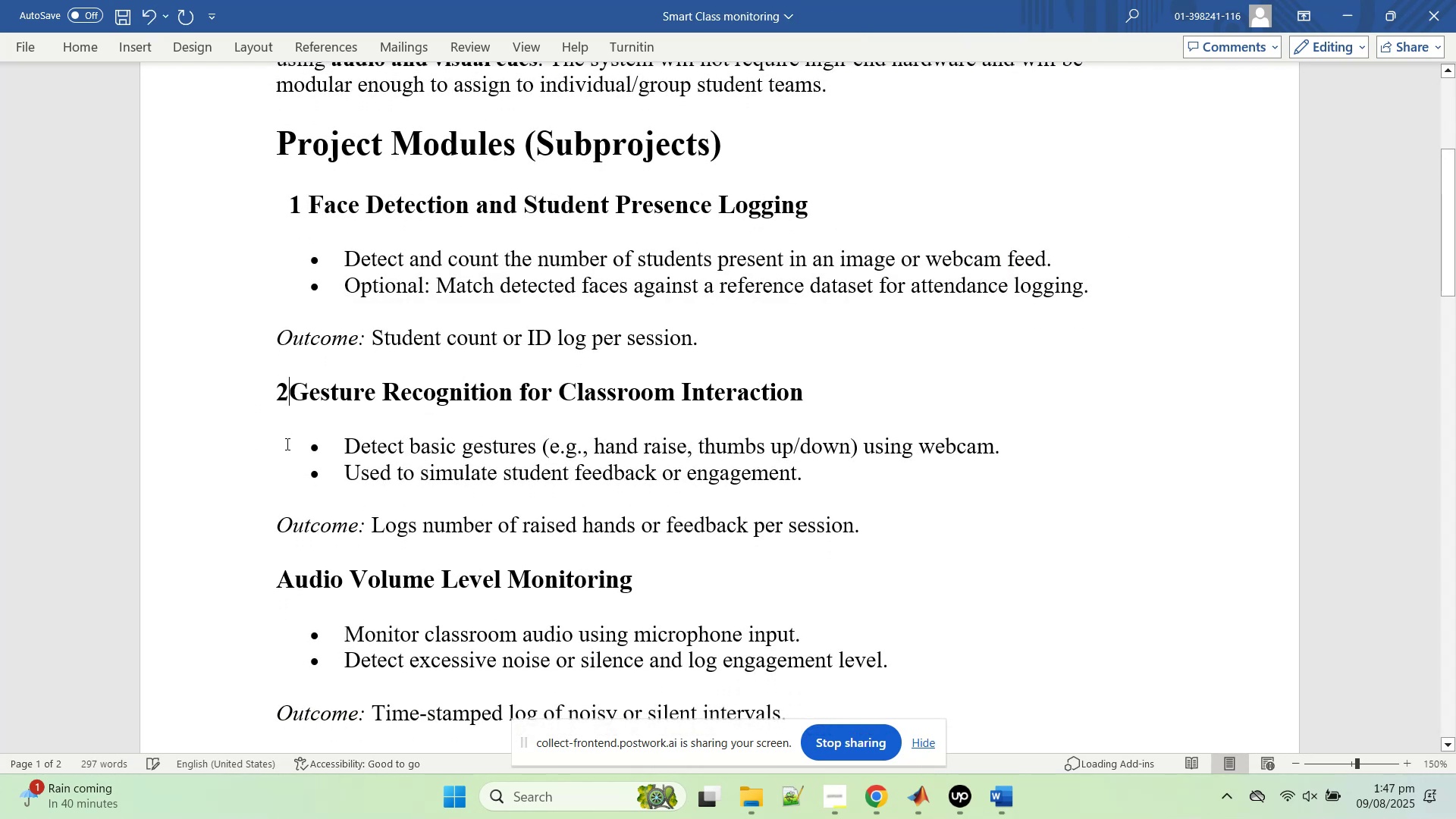 
key(Space)
 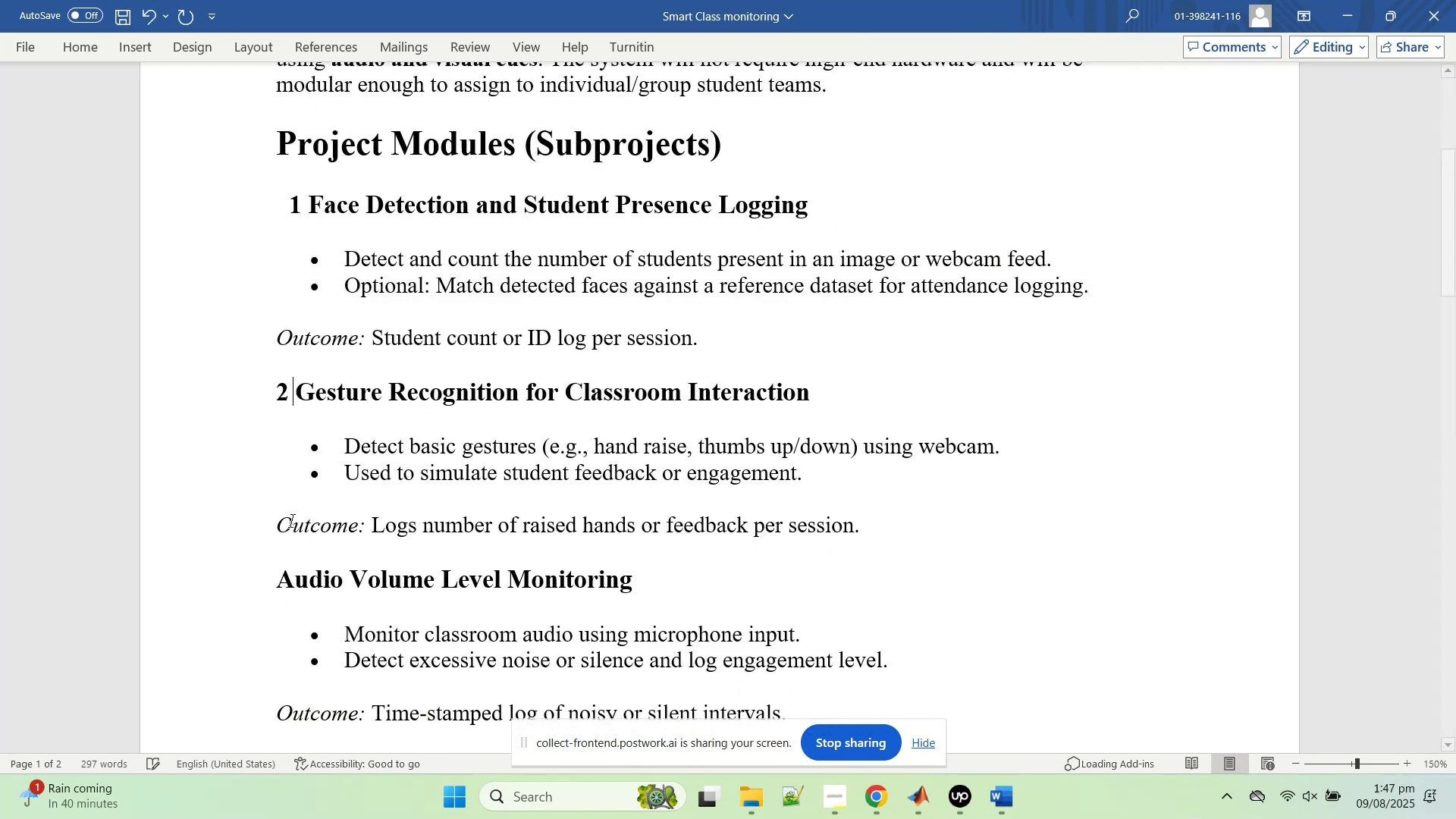 
mouse_move([264, 581])
 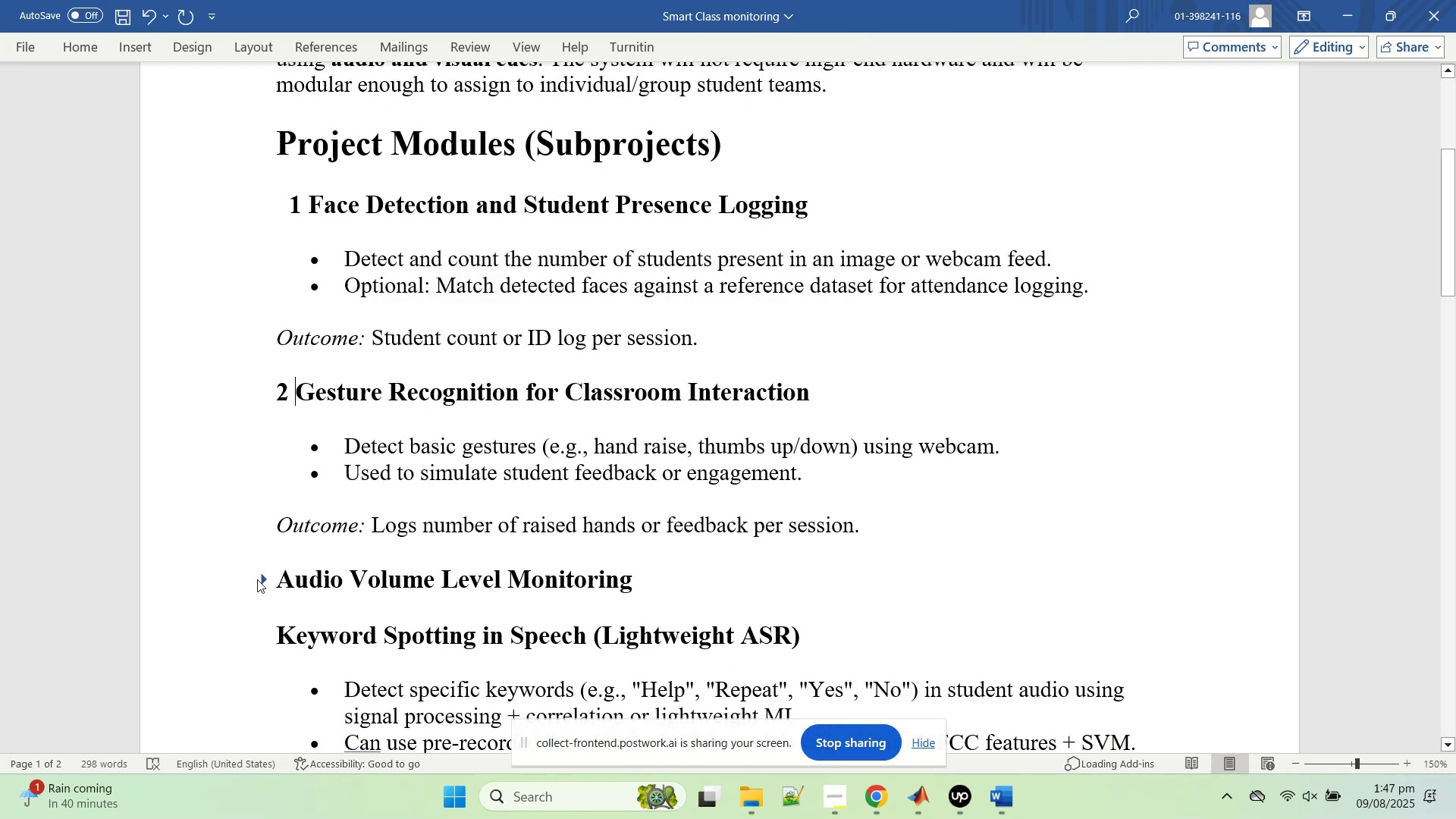 
left_click([257, 579])
 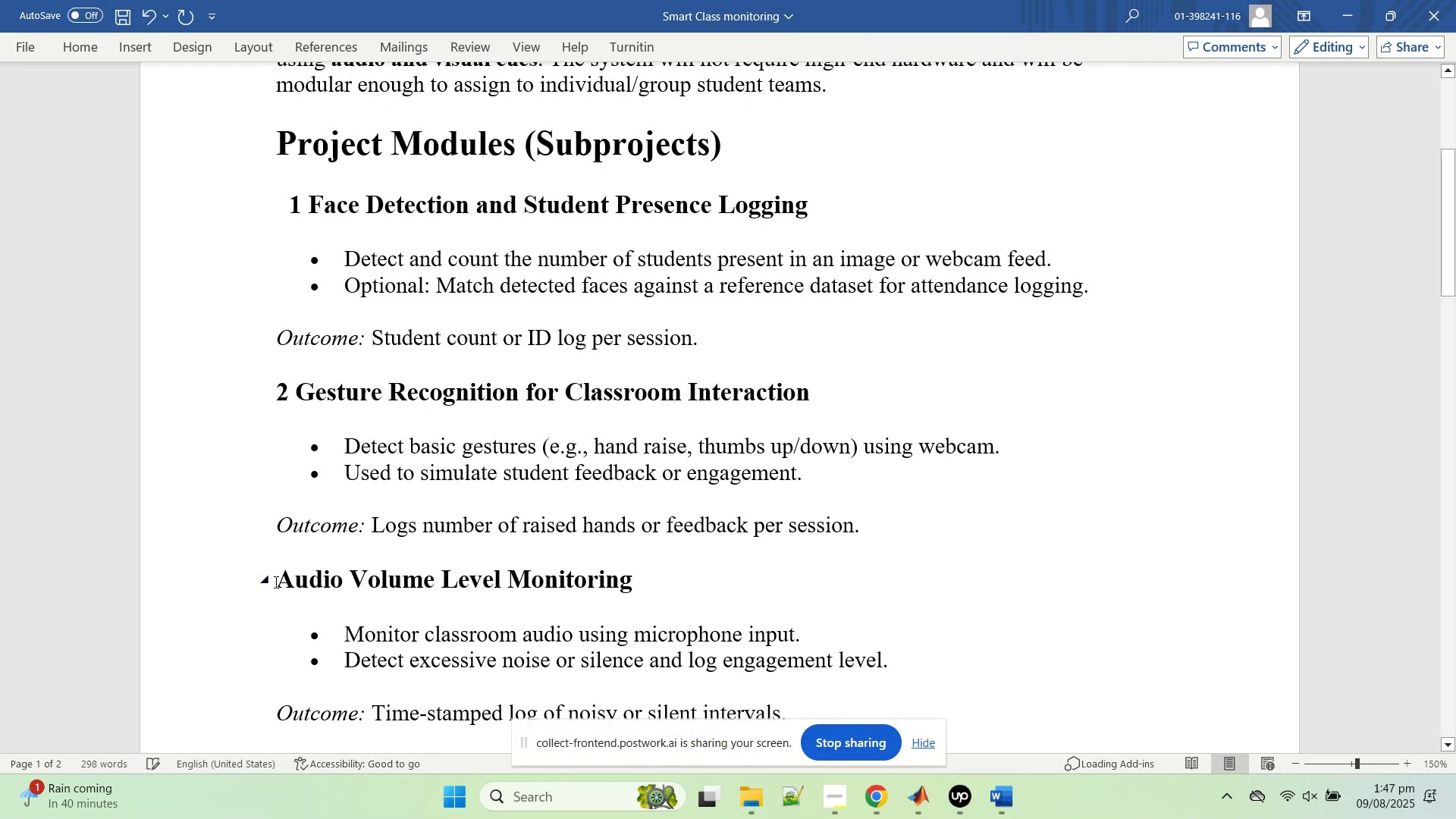 
left_click([276, 582])
 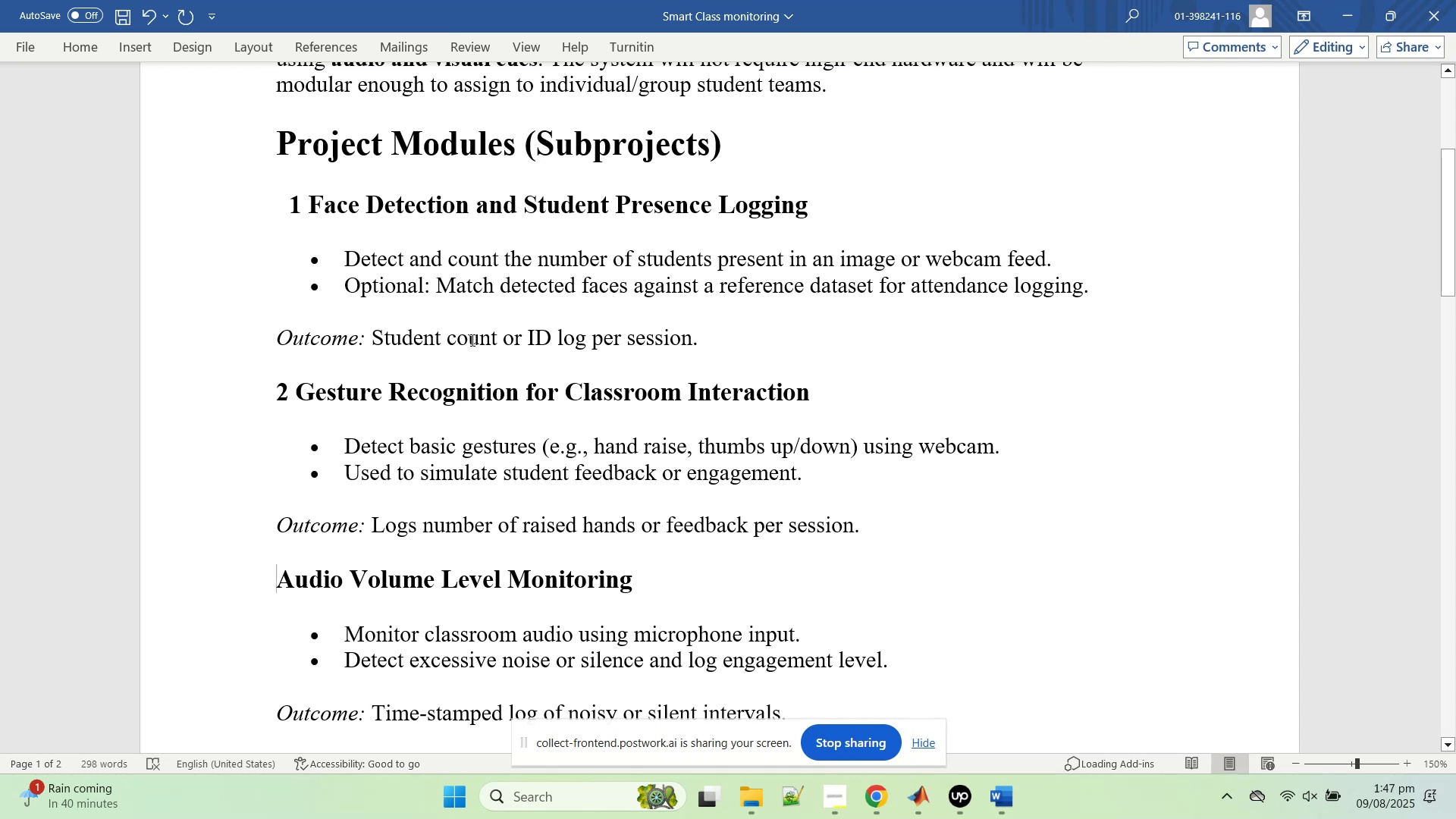 
key(3)
 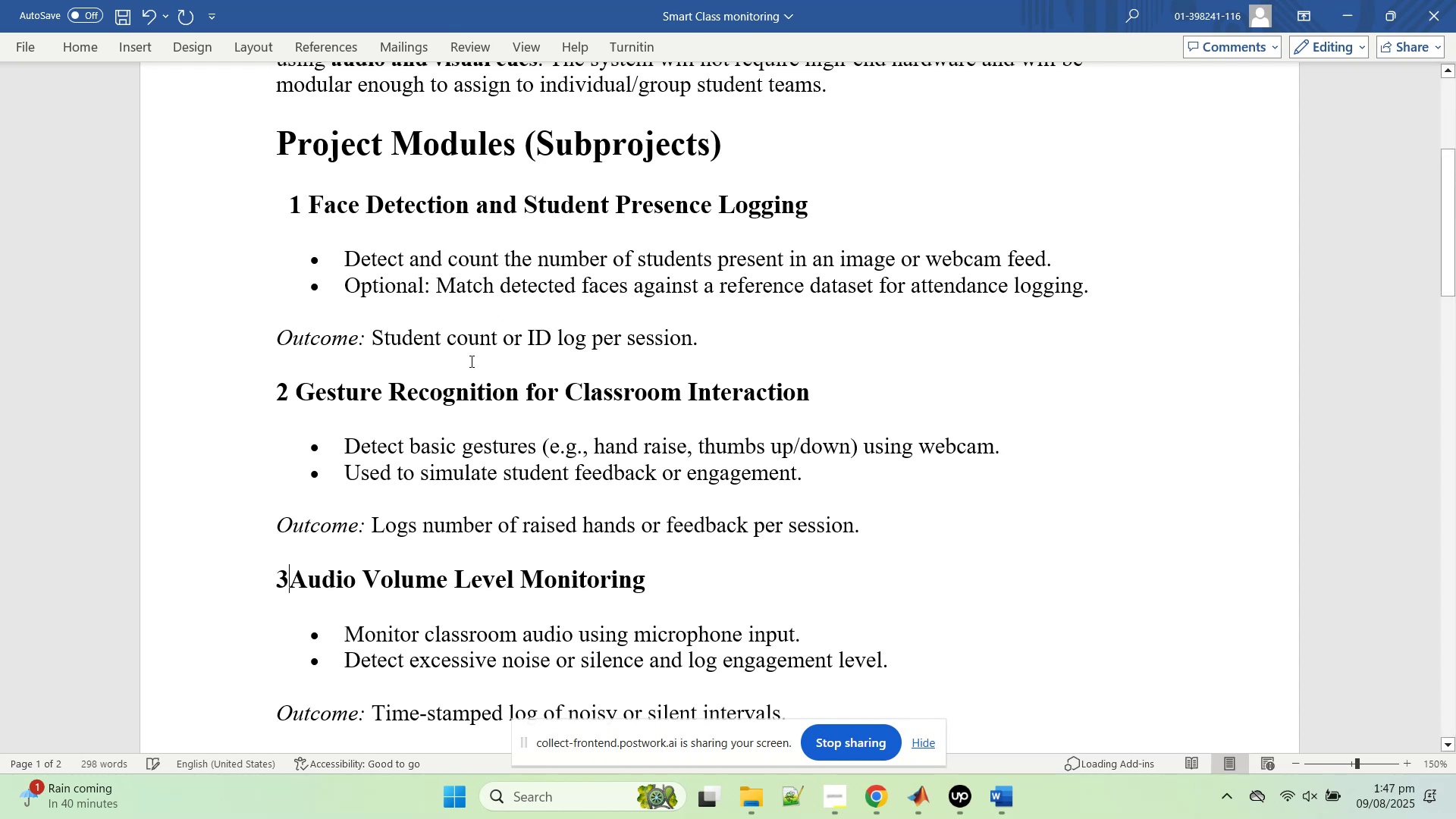 
key(Space)
 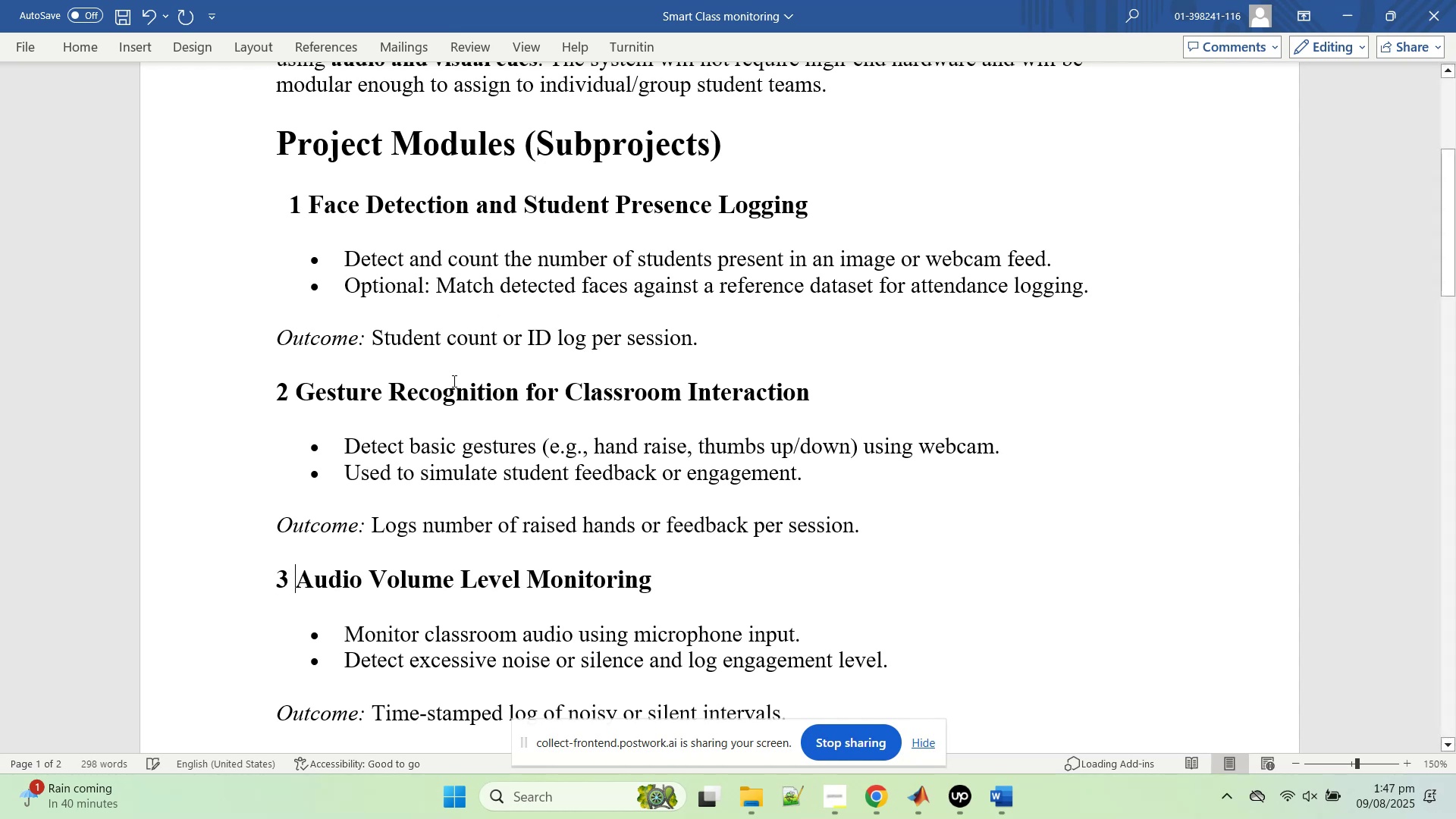 
scroll: coordinate [442, 398], scroll_direction: down, amount: 3.0
 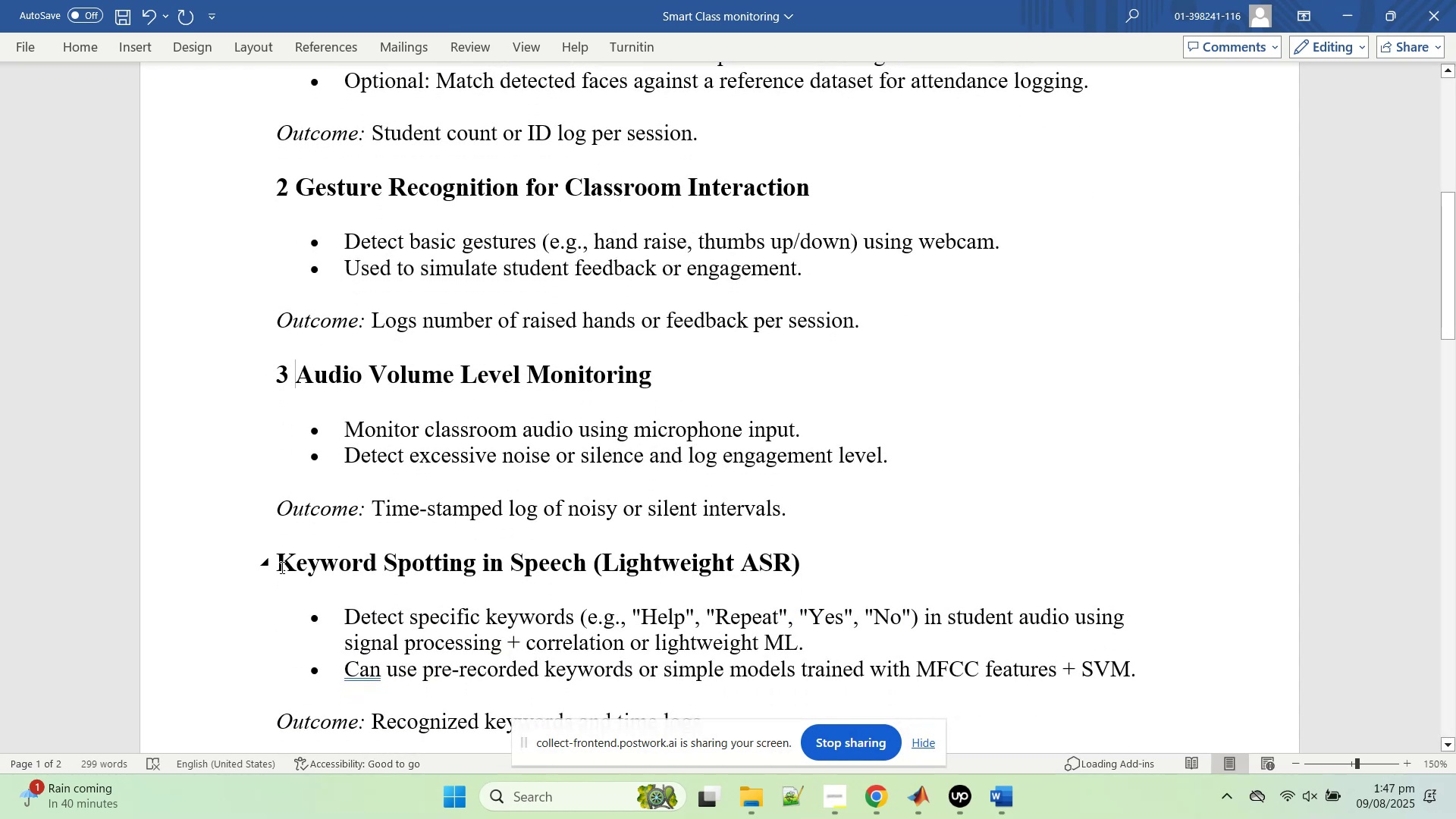 
left_click([281, 563])
 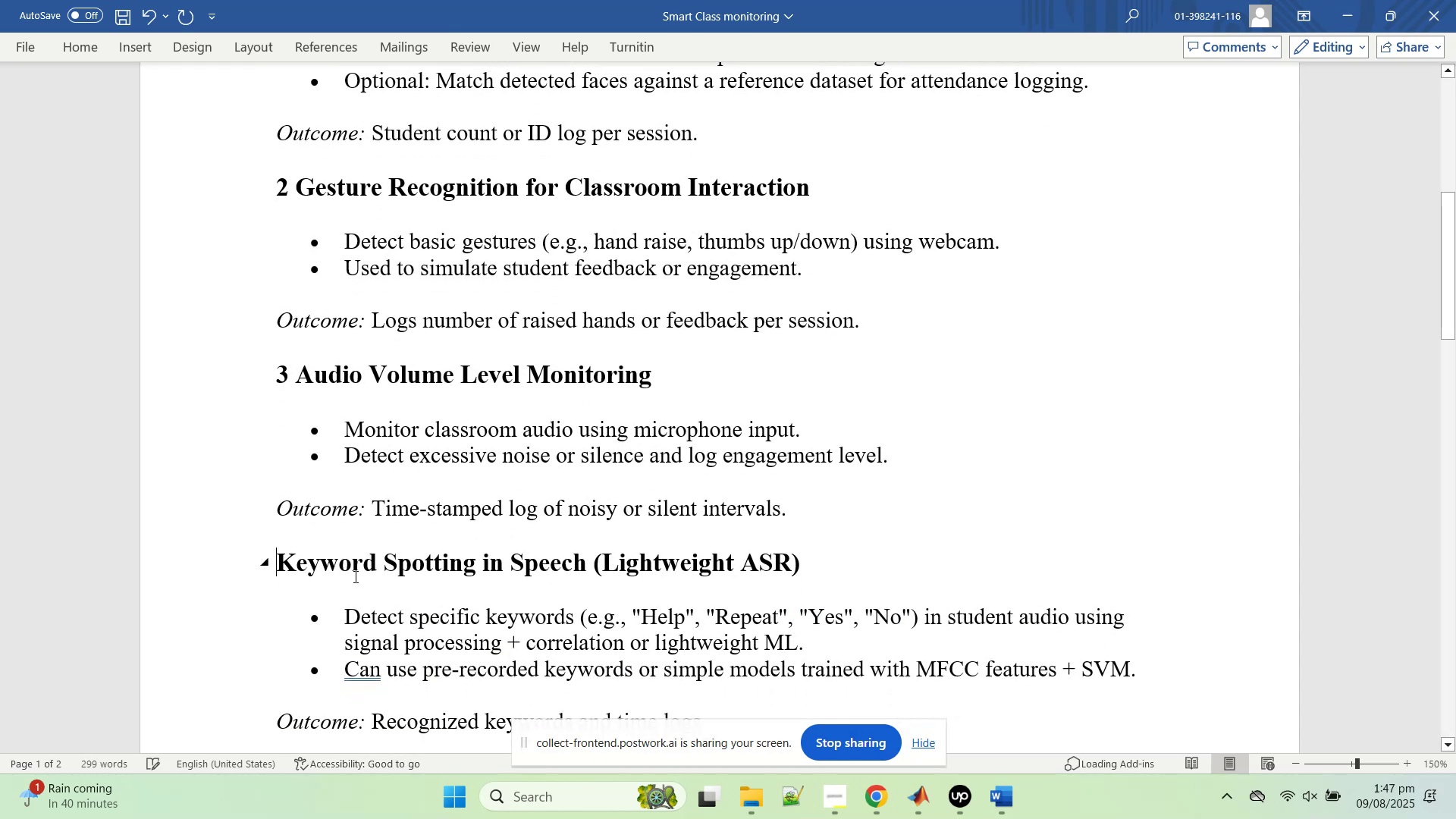 
key(4)
 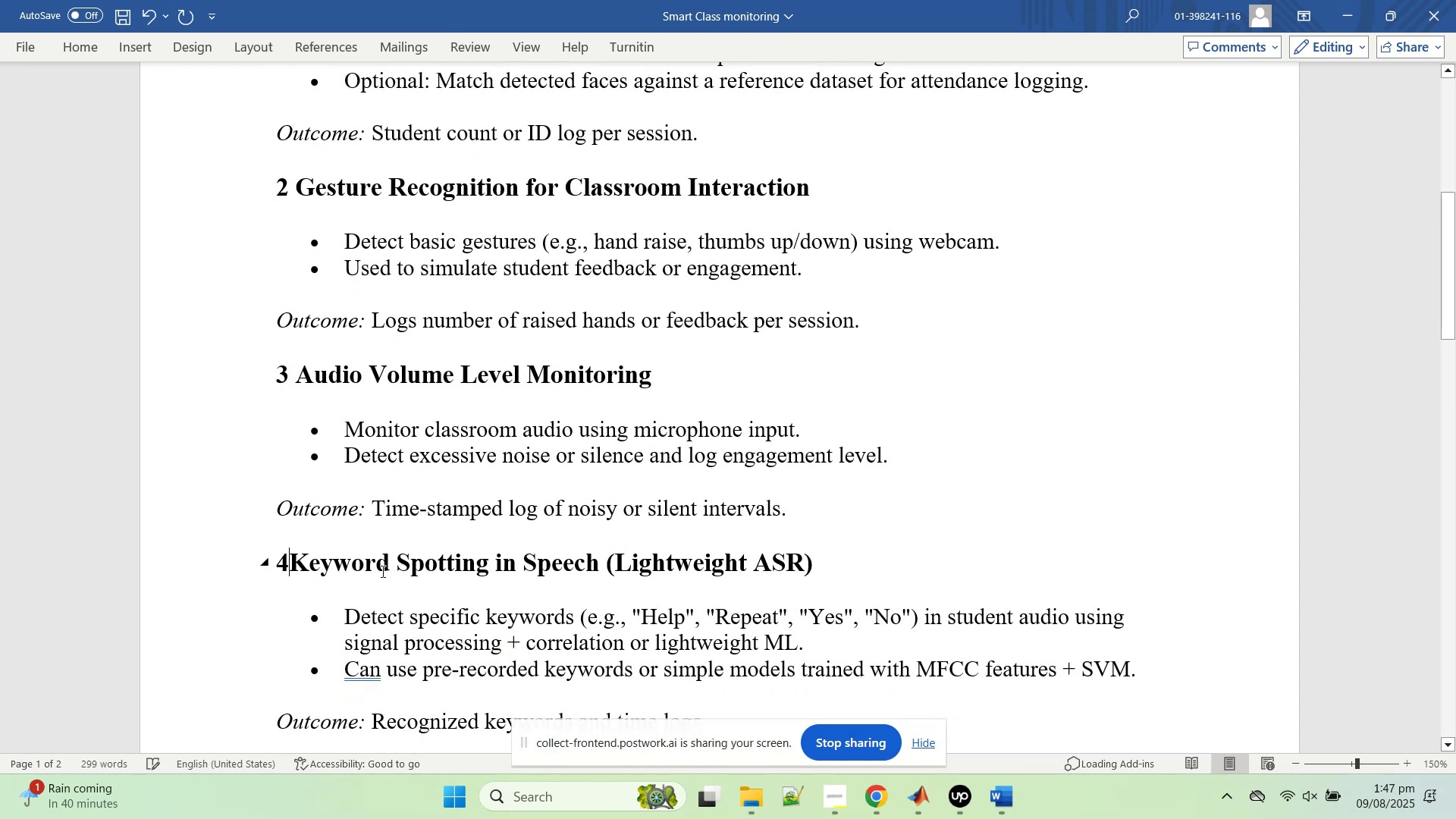 
key(Space)
 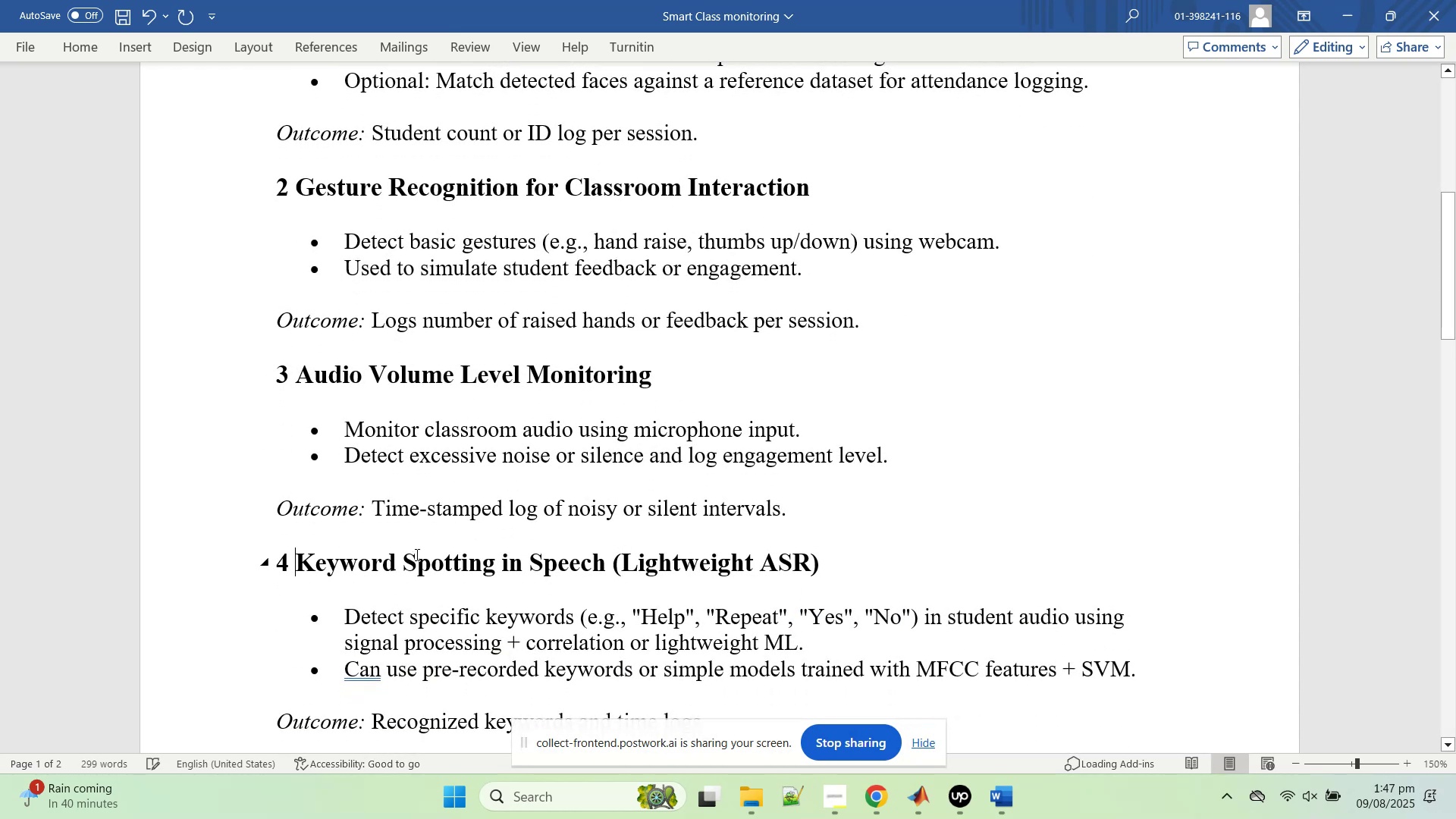 
scroll: coordinate [417, 554], scroll_direction: down, amount: 4.0
 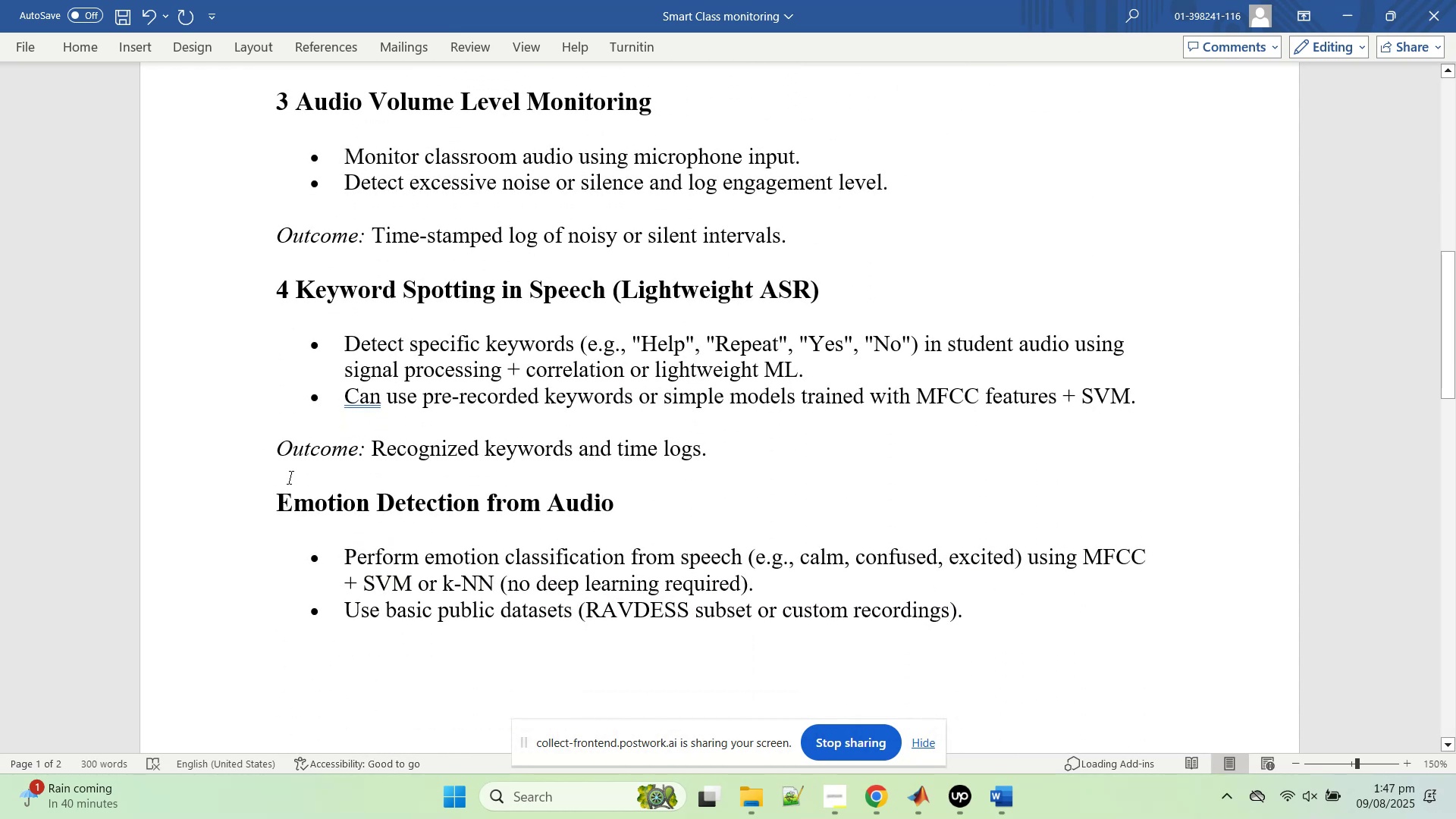 
left_click([281, 508])
 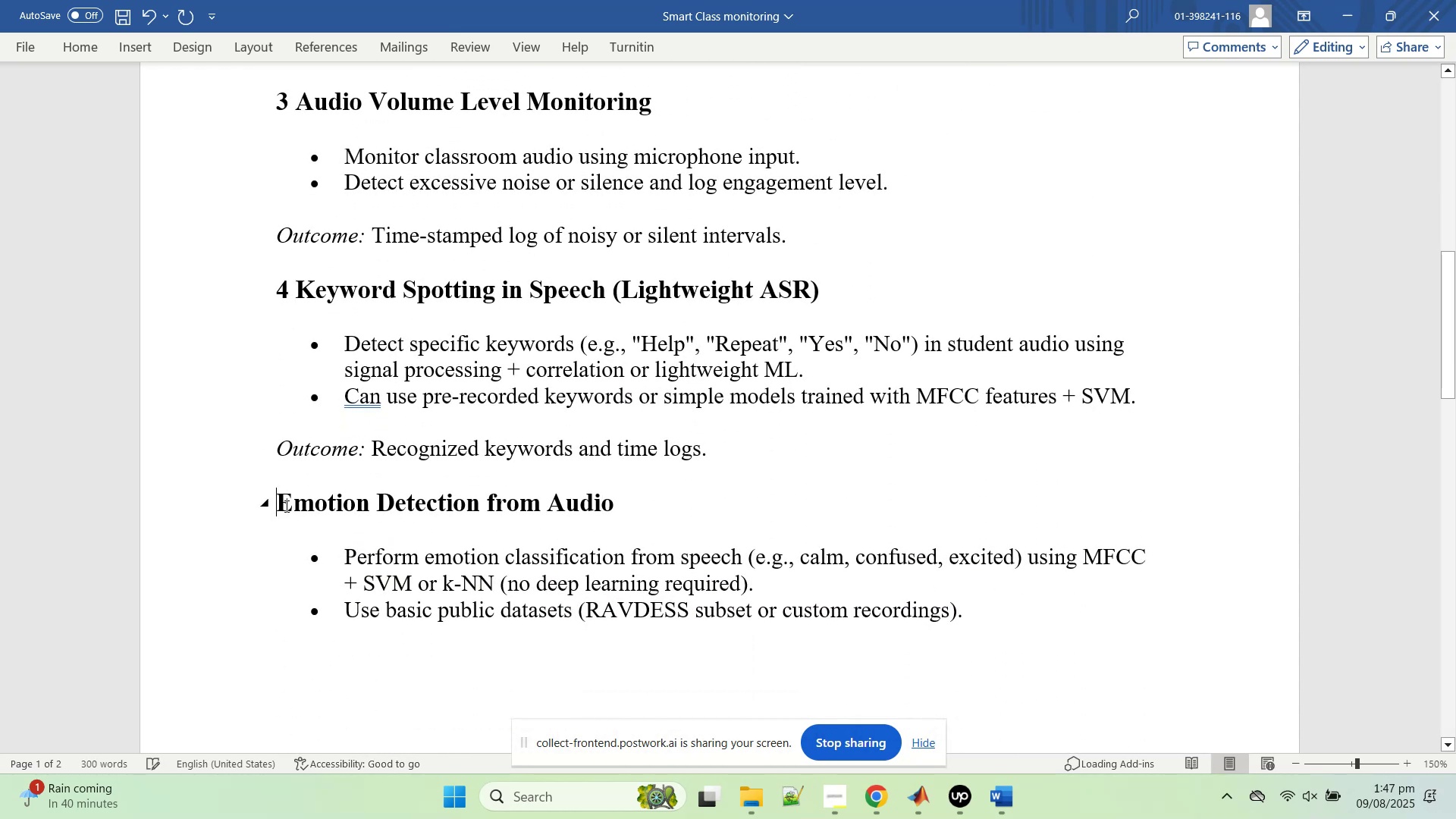 
key(5)
 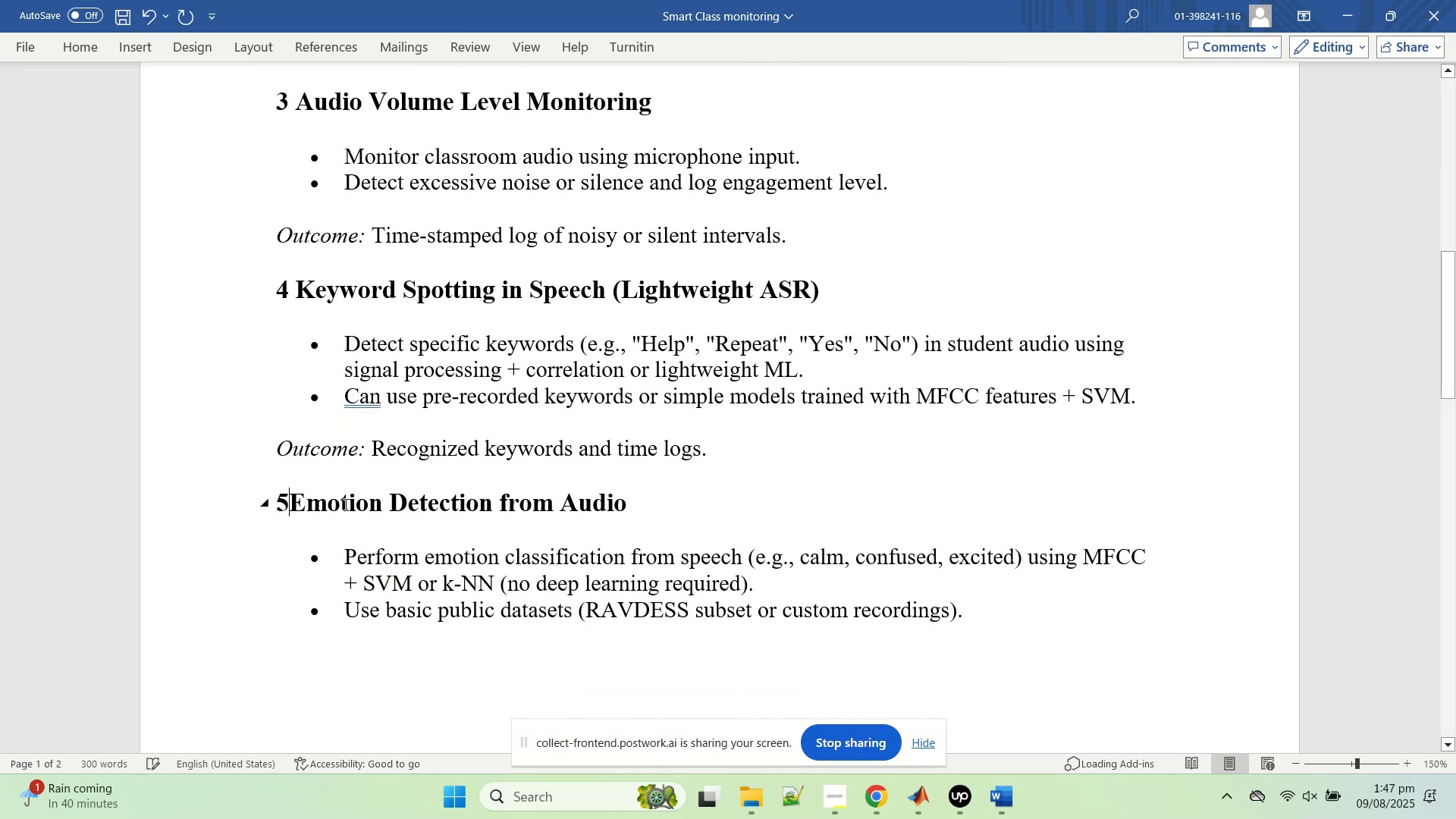 
key(Space)
 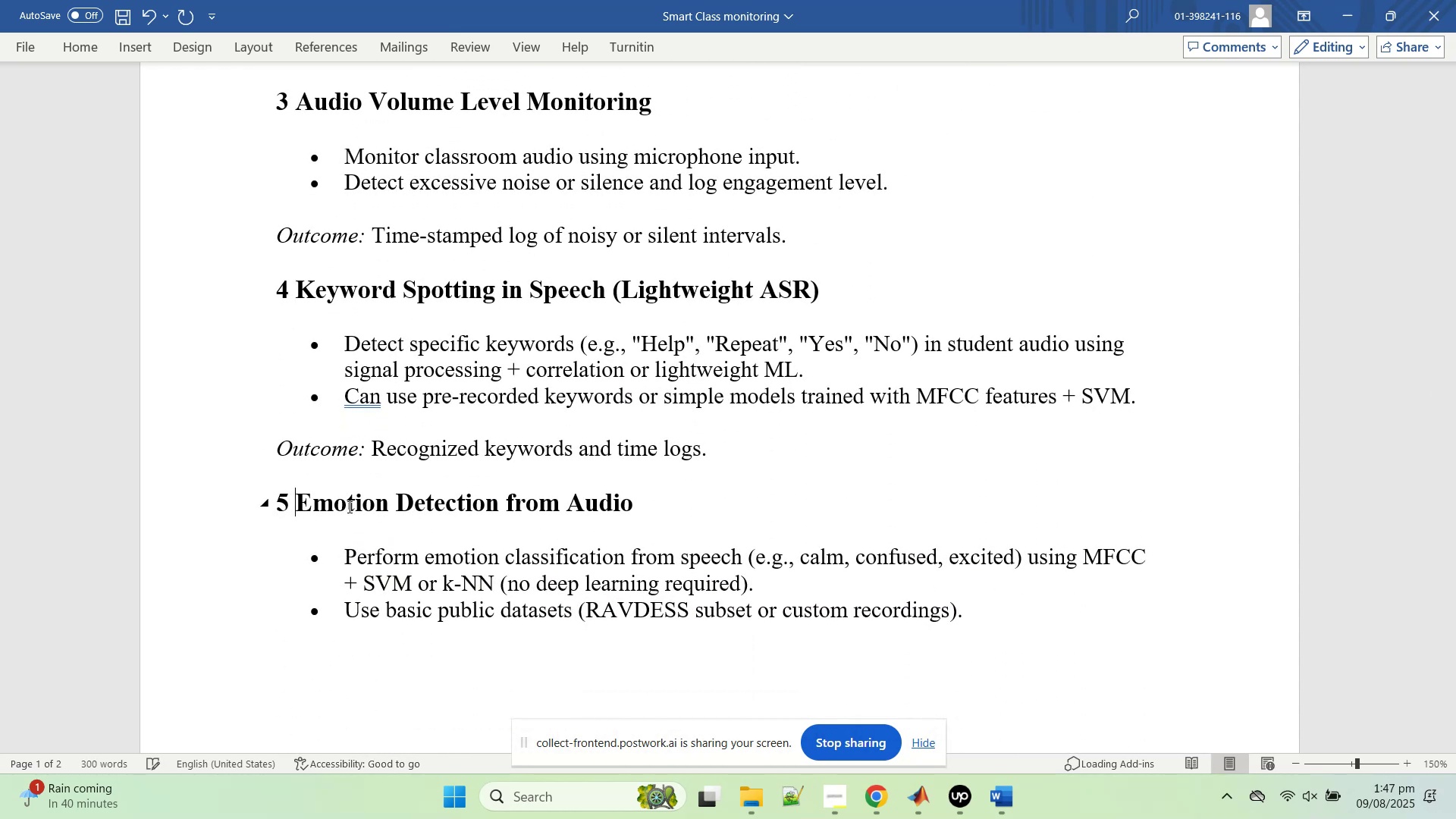 
scroll: coordinate [342, 514], scroll_direction: down, amount: 9.0
 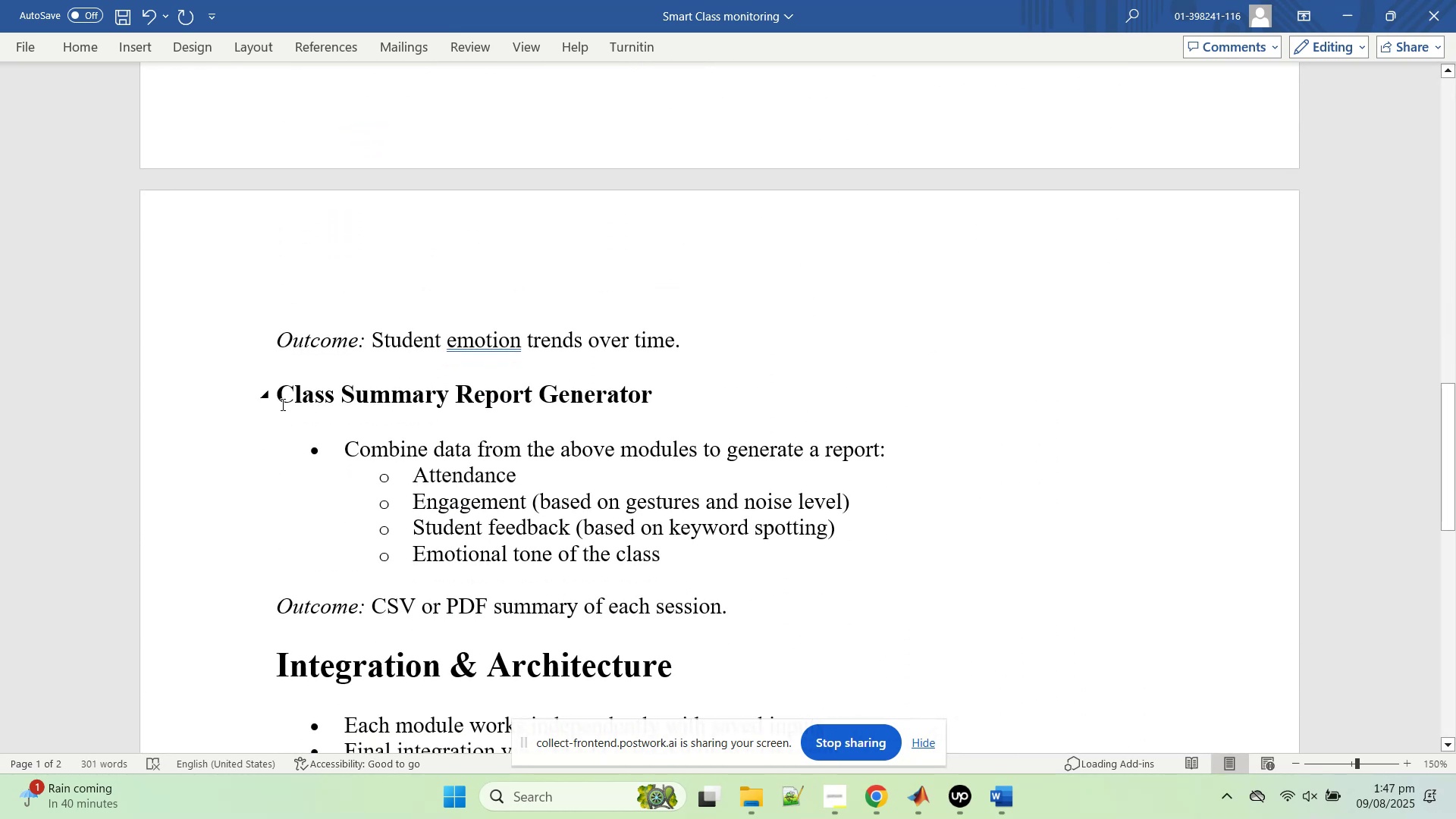 
left_click([281, 402])
 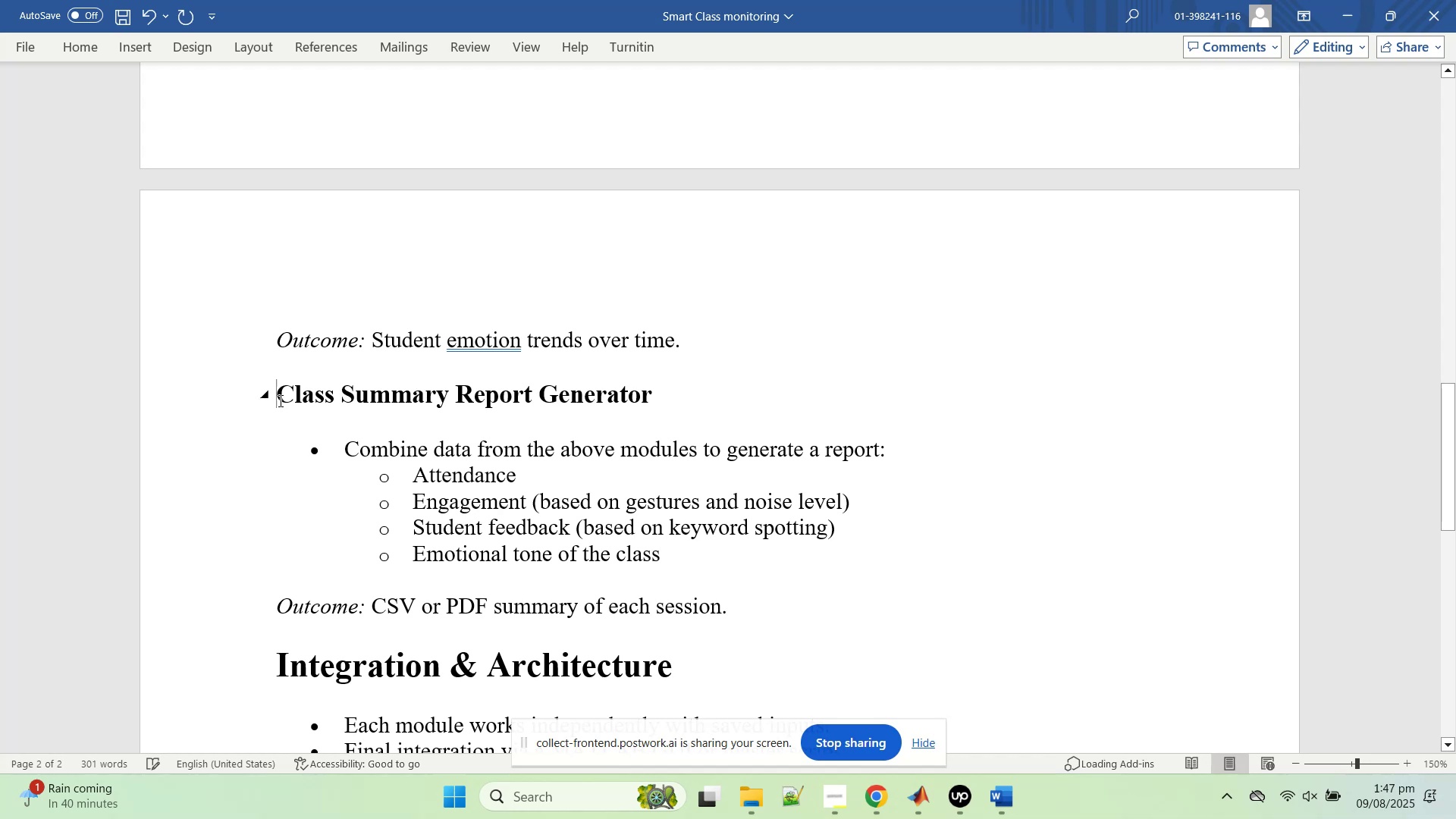 
key(6)
 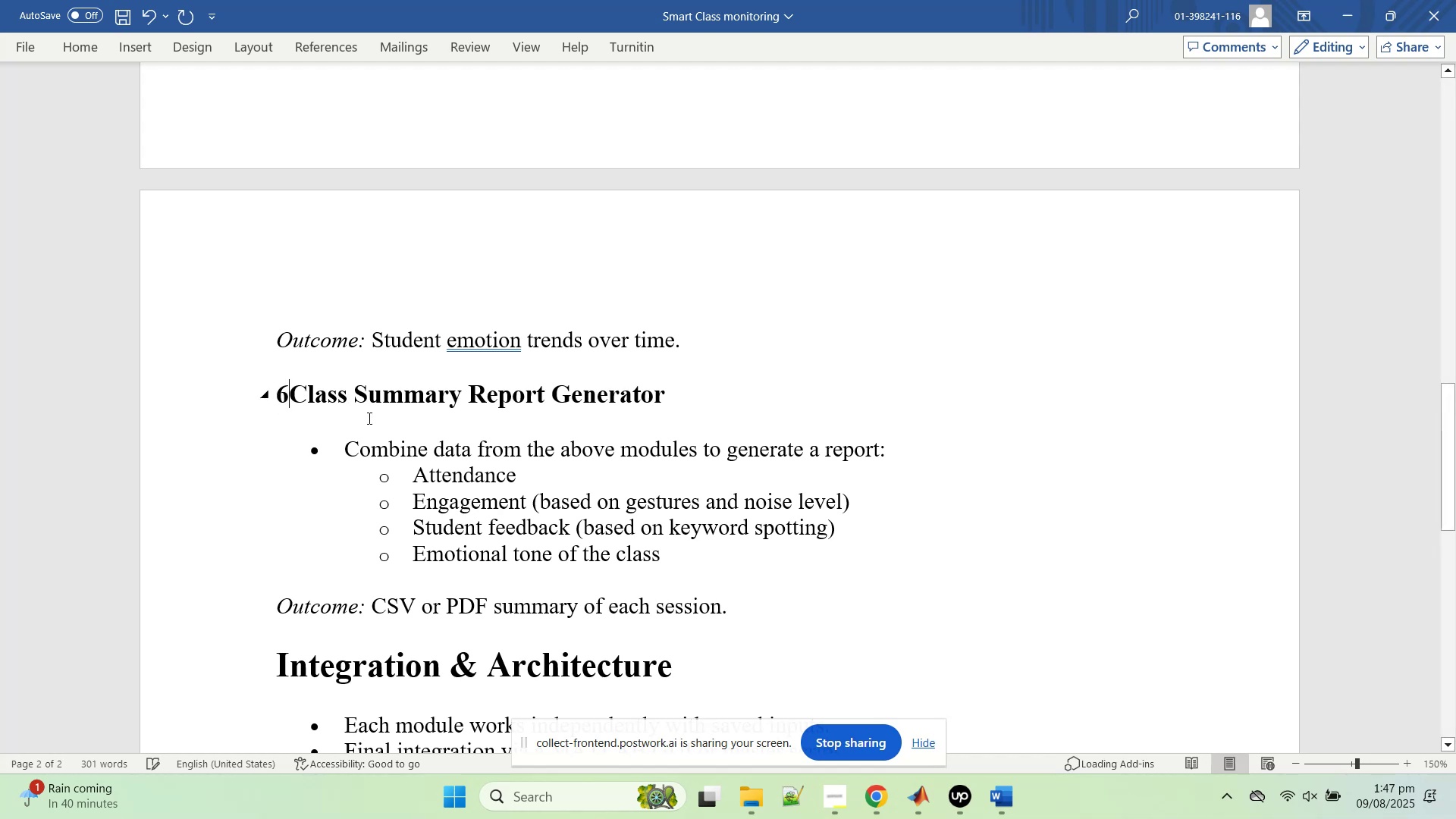 
key(Space)
 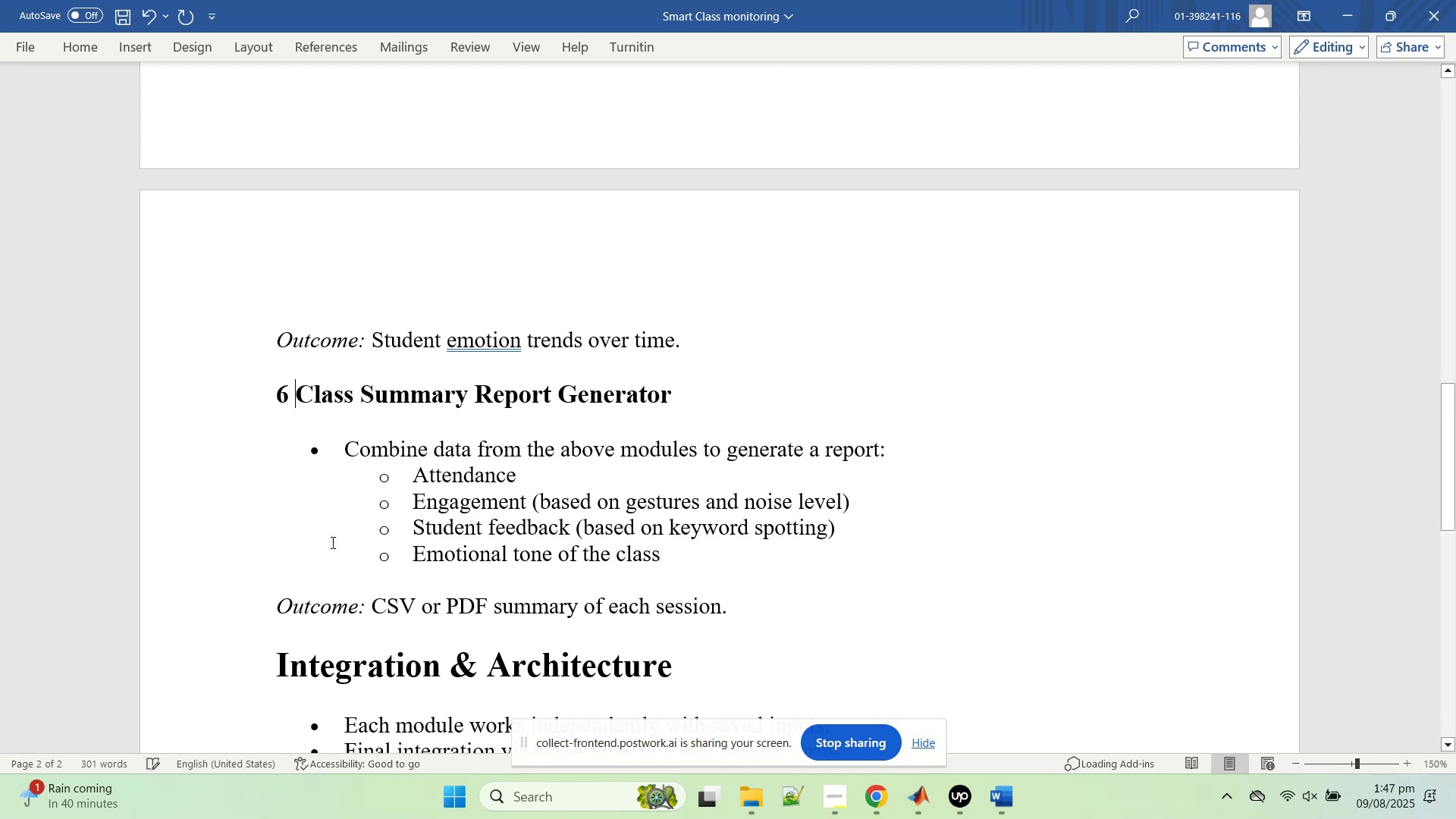 
scroll: coordinate [316, 604], scroll_direction: down, amount: 3.0
 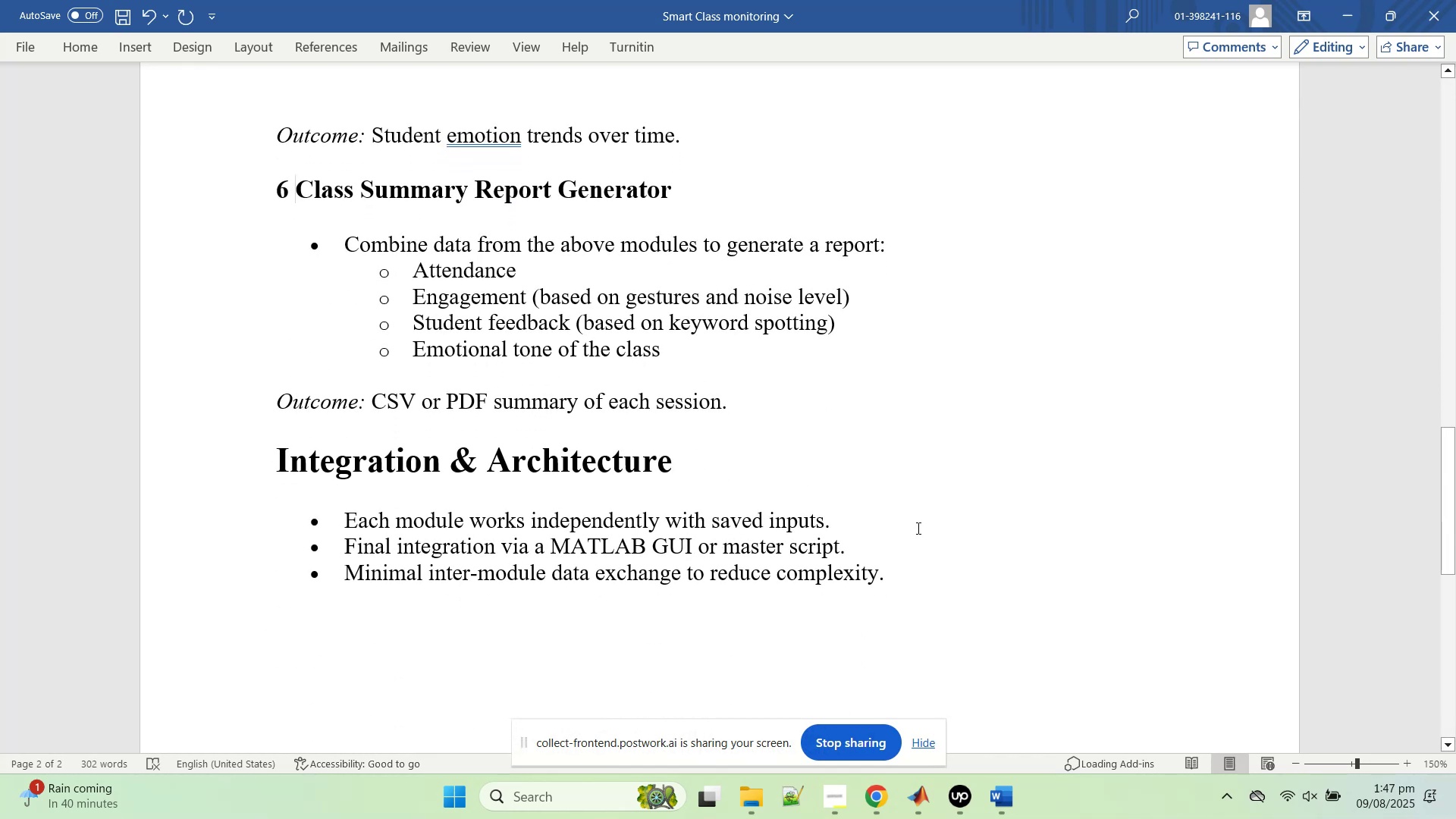 
wait(7.61)
 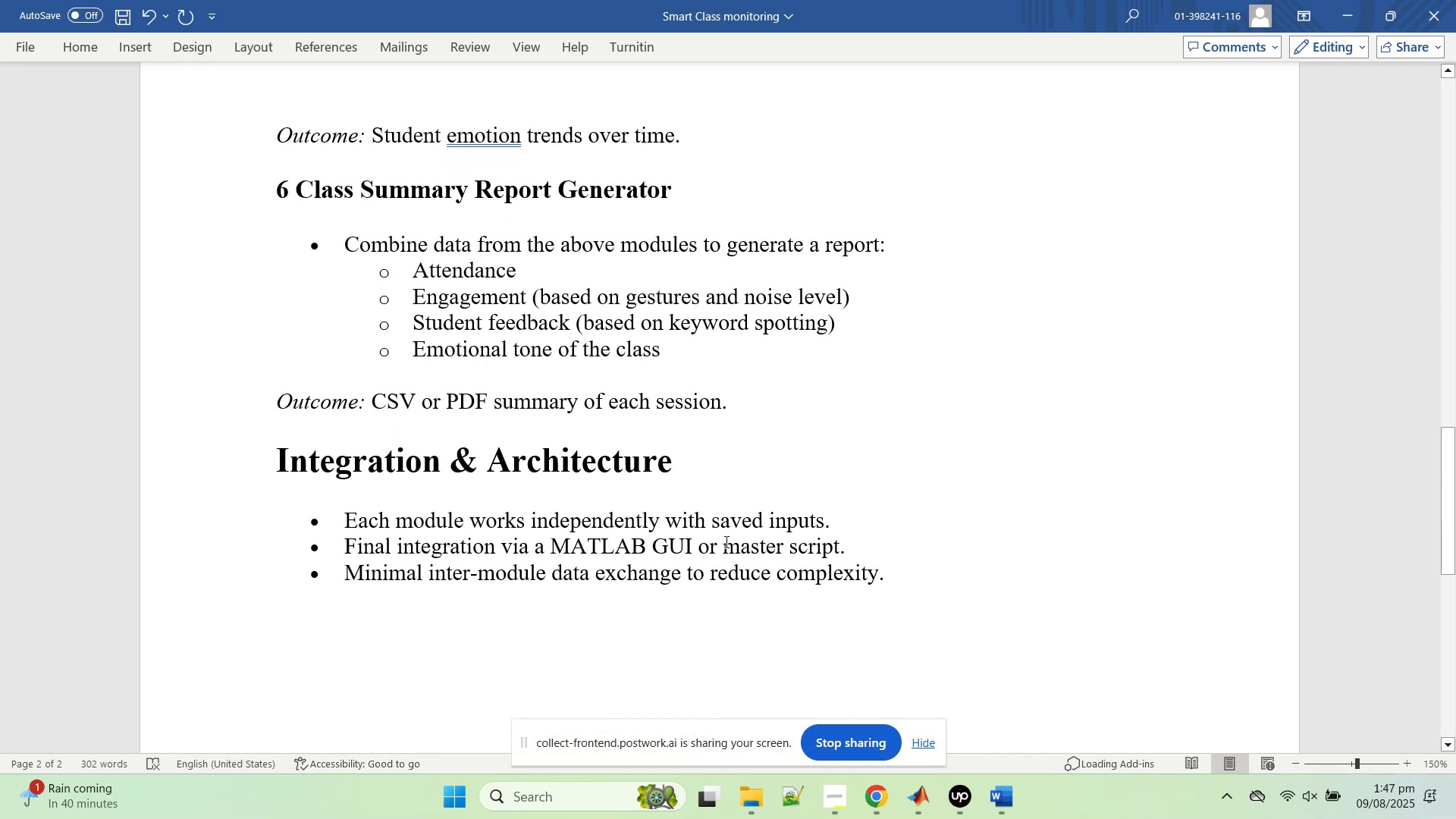 
scroll: coordinate [953, 444], scroll_direction: up, amount: 28.0
 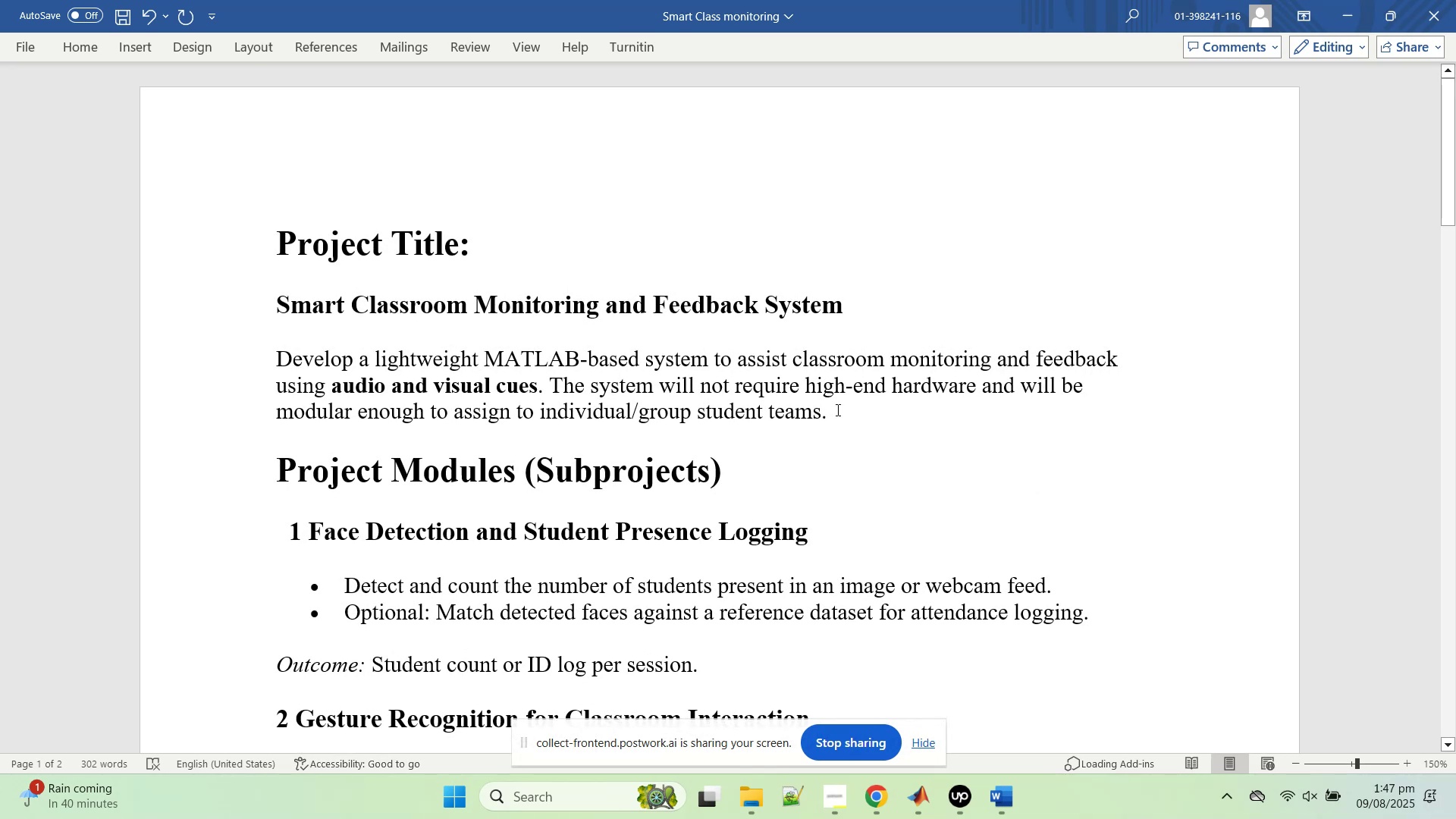 
key(Control+S)
 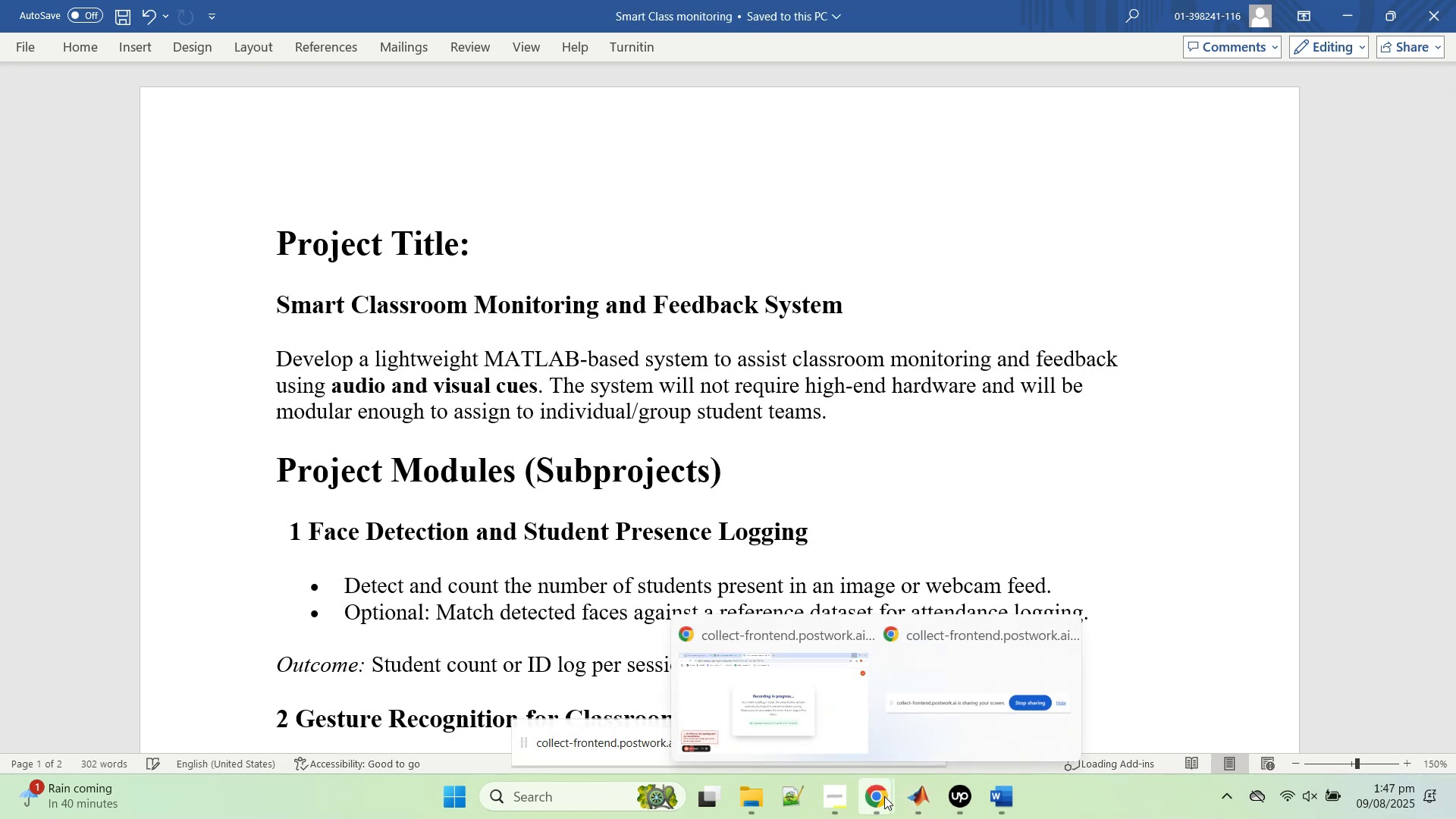 
left_click([912, 799])
 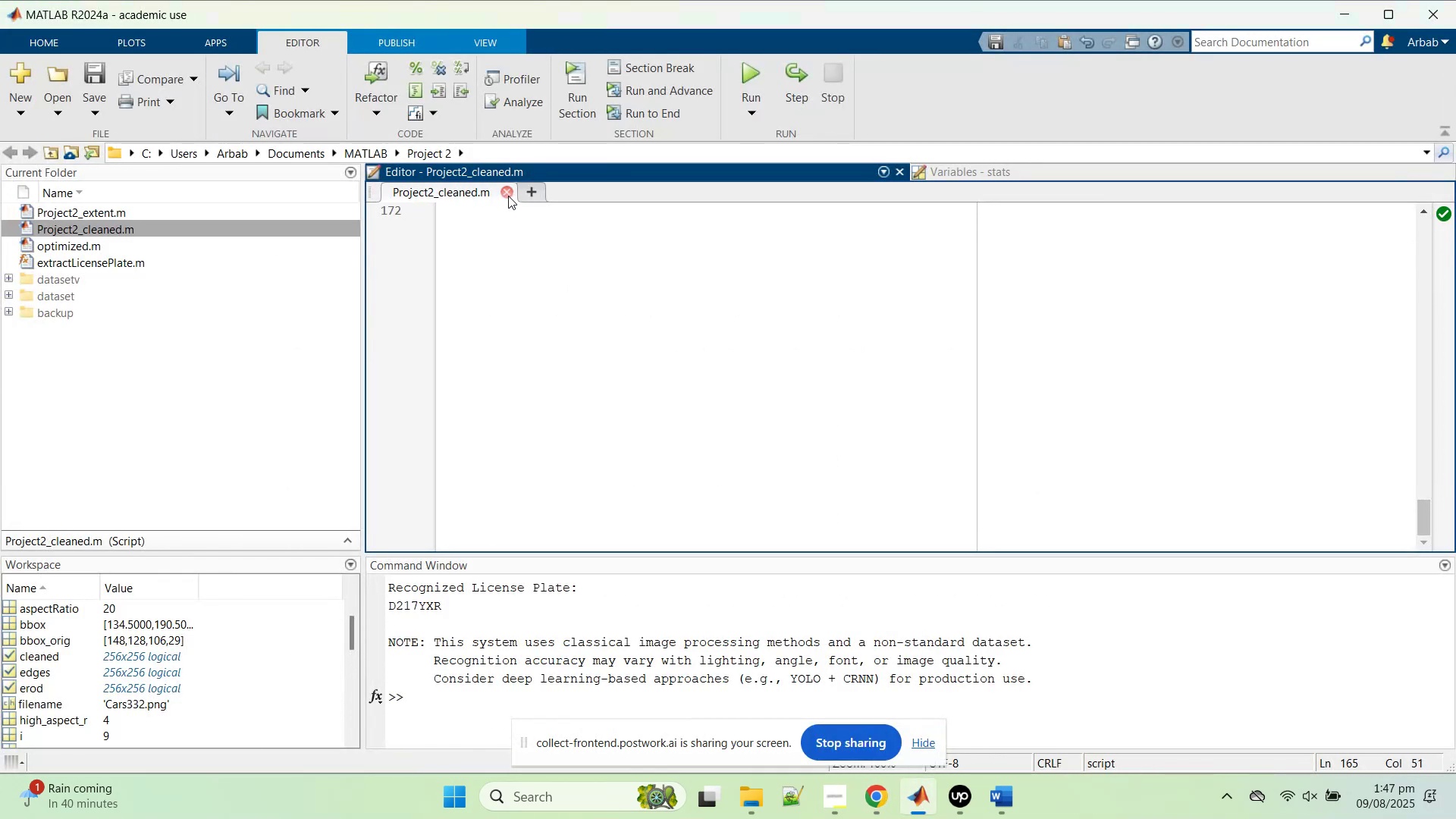 
left_click([508, 196])
 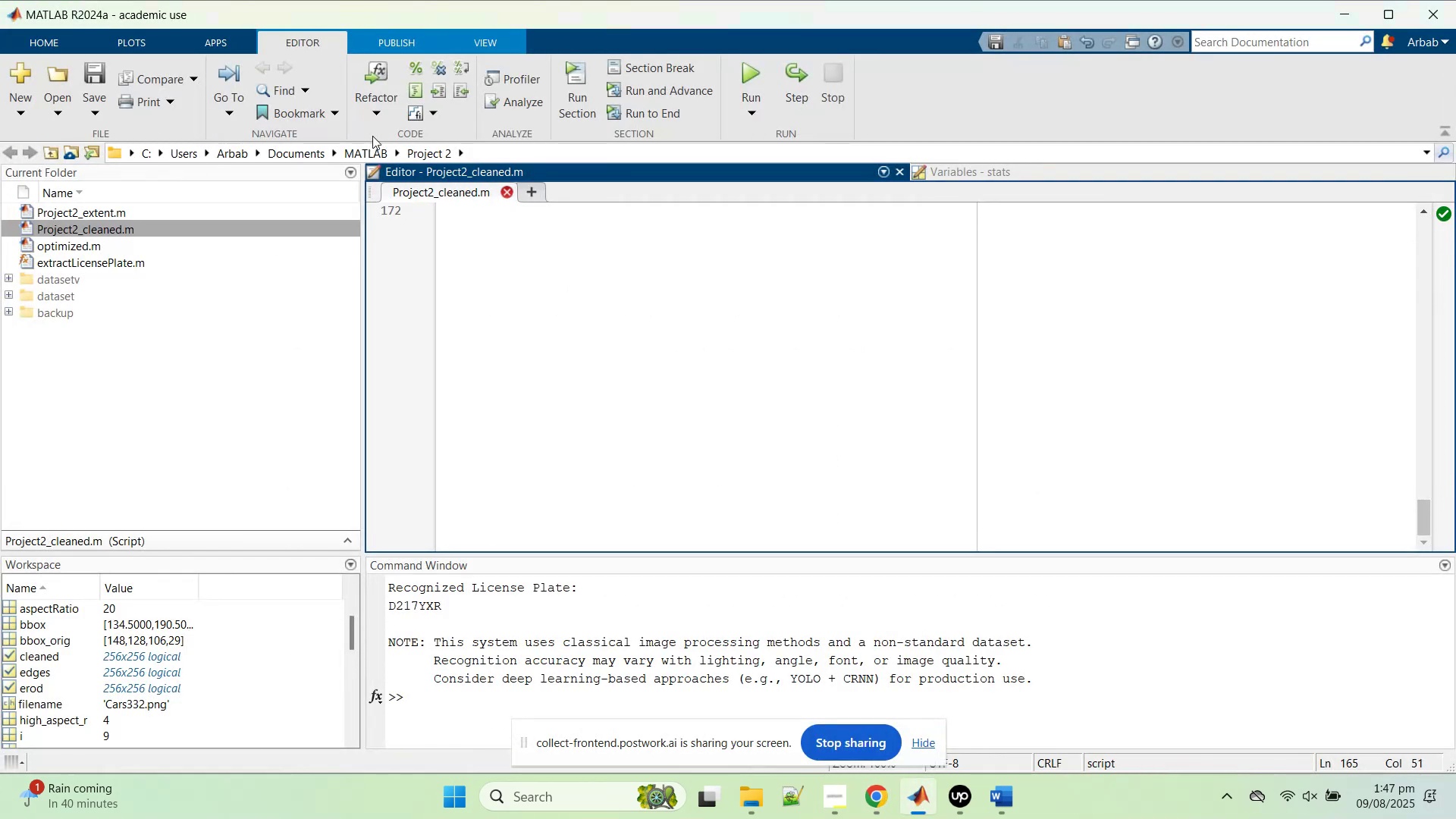 
left_click([357, 155])
 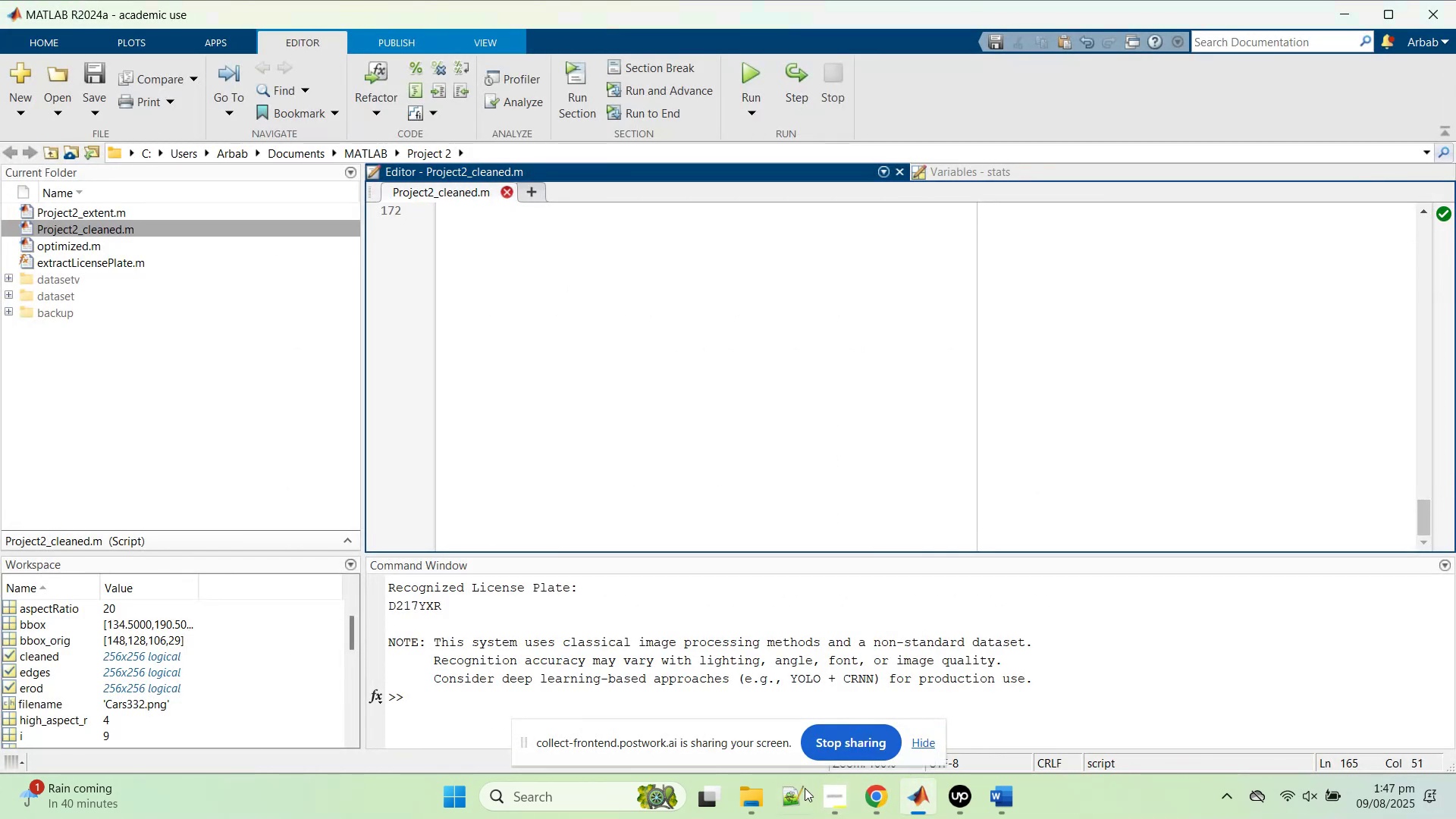 
left_click([761, 802])
 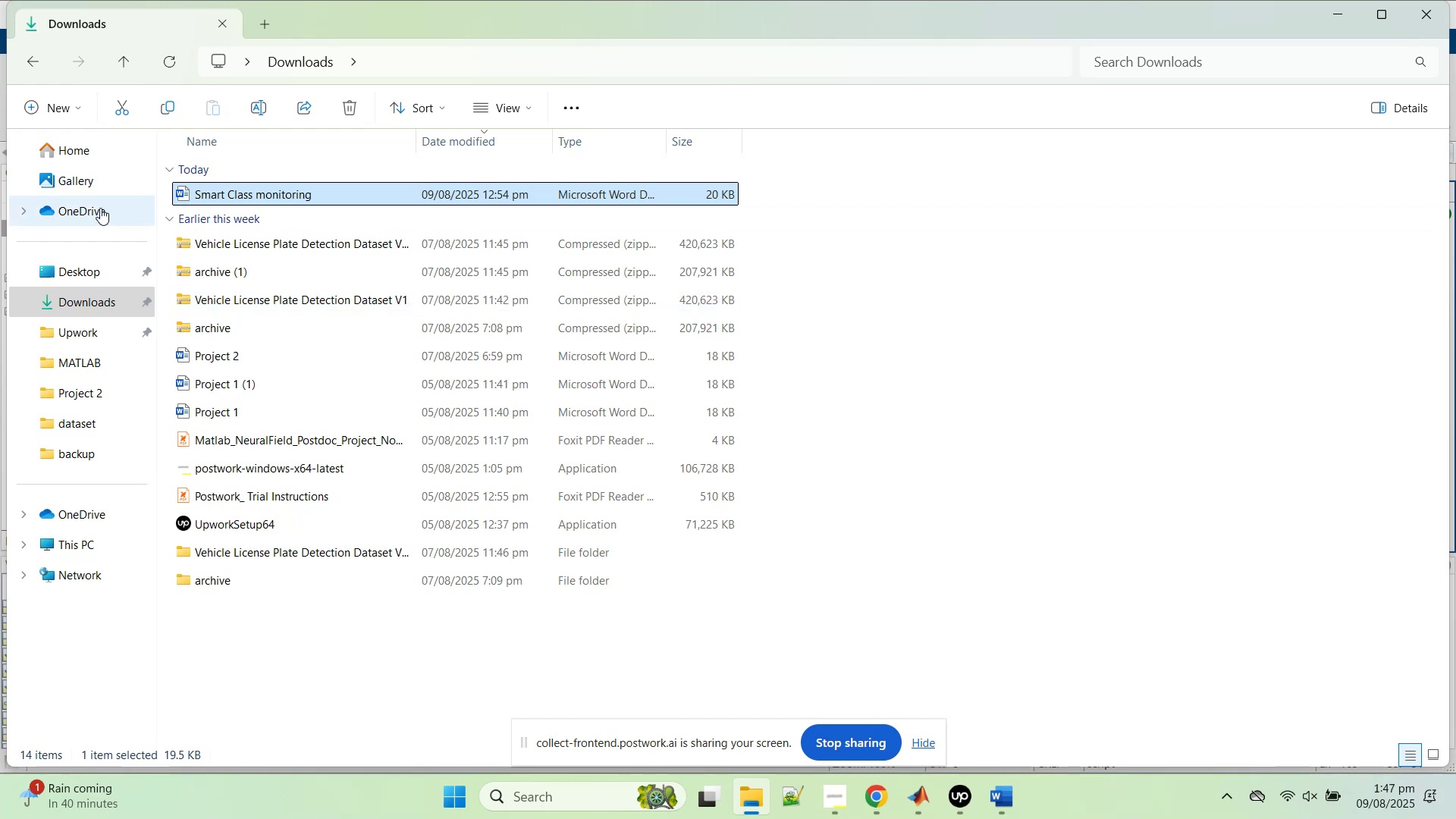 
left_click([95, 362])
 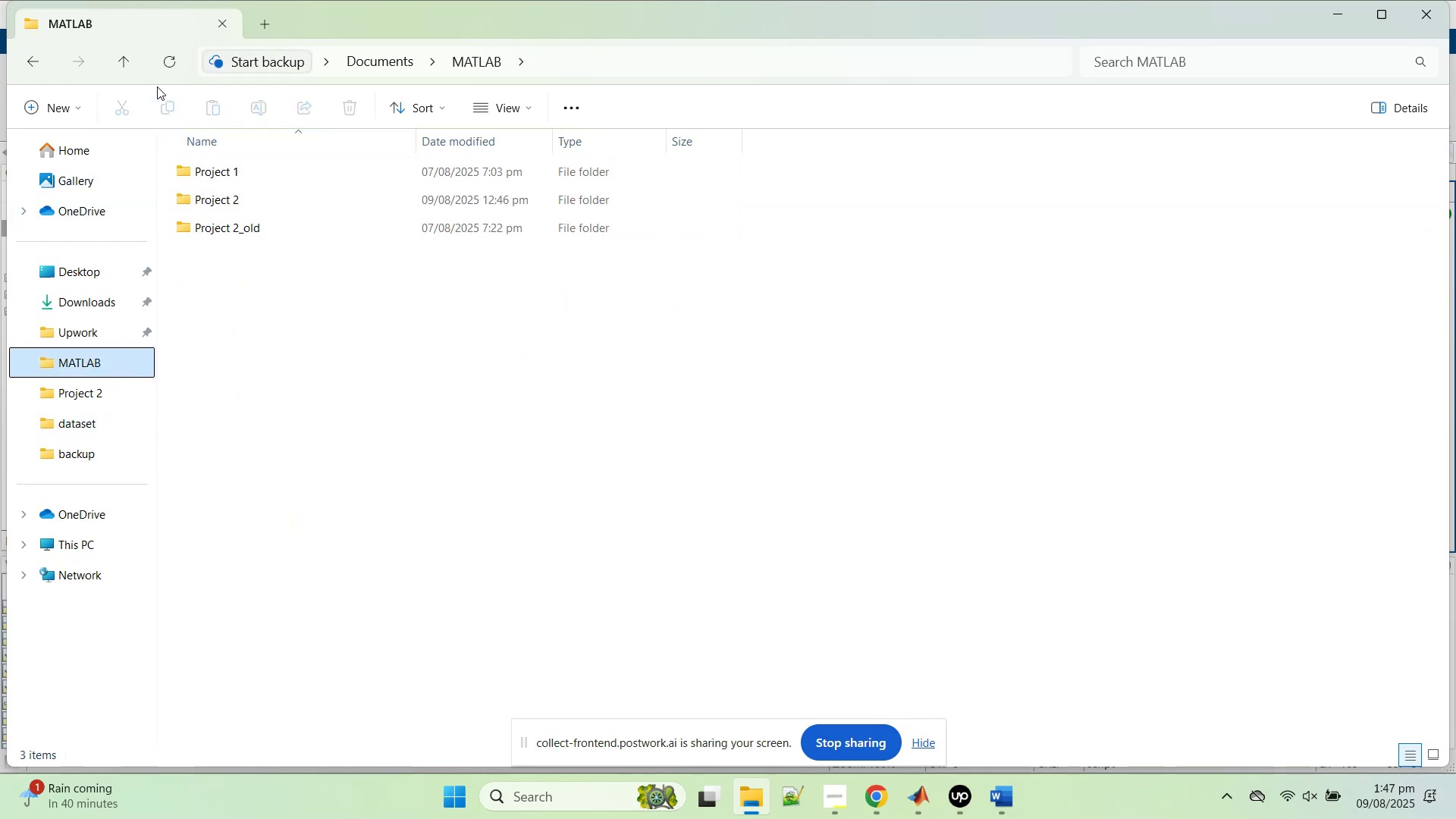 
left_click([44, 111])
 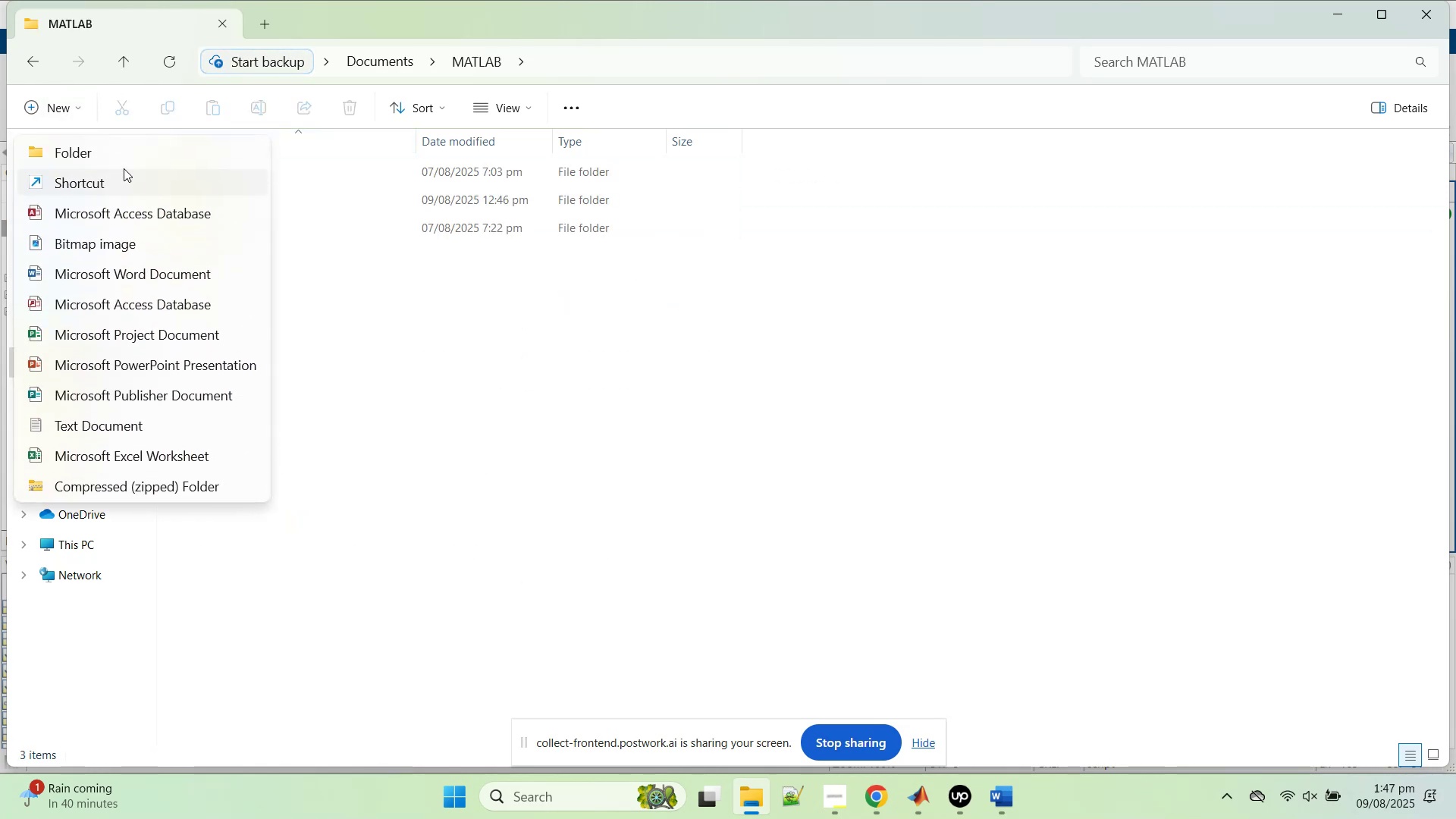 
left_click([115, 149])
 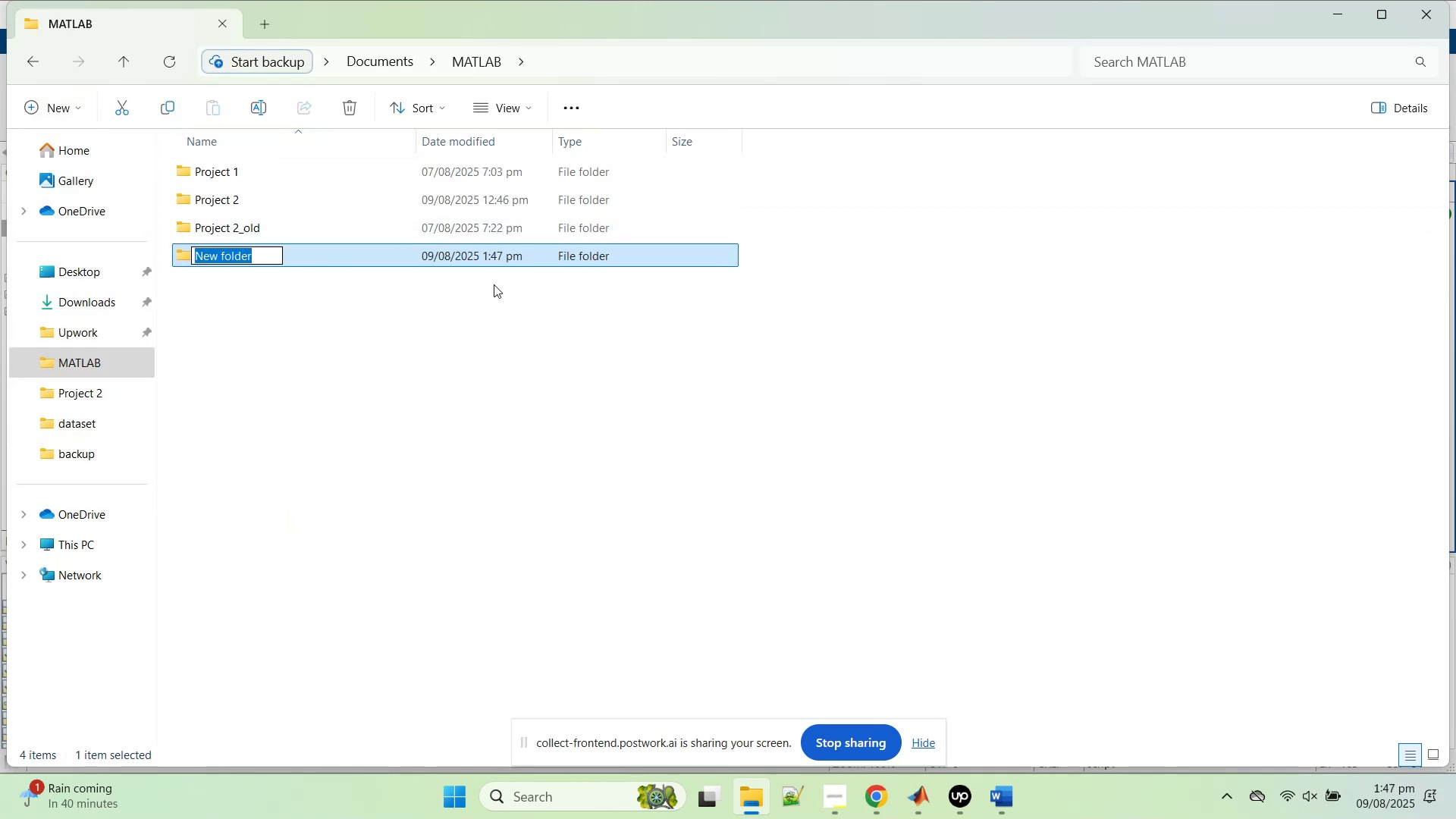 
type(Project 3)
 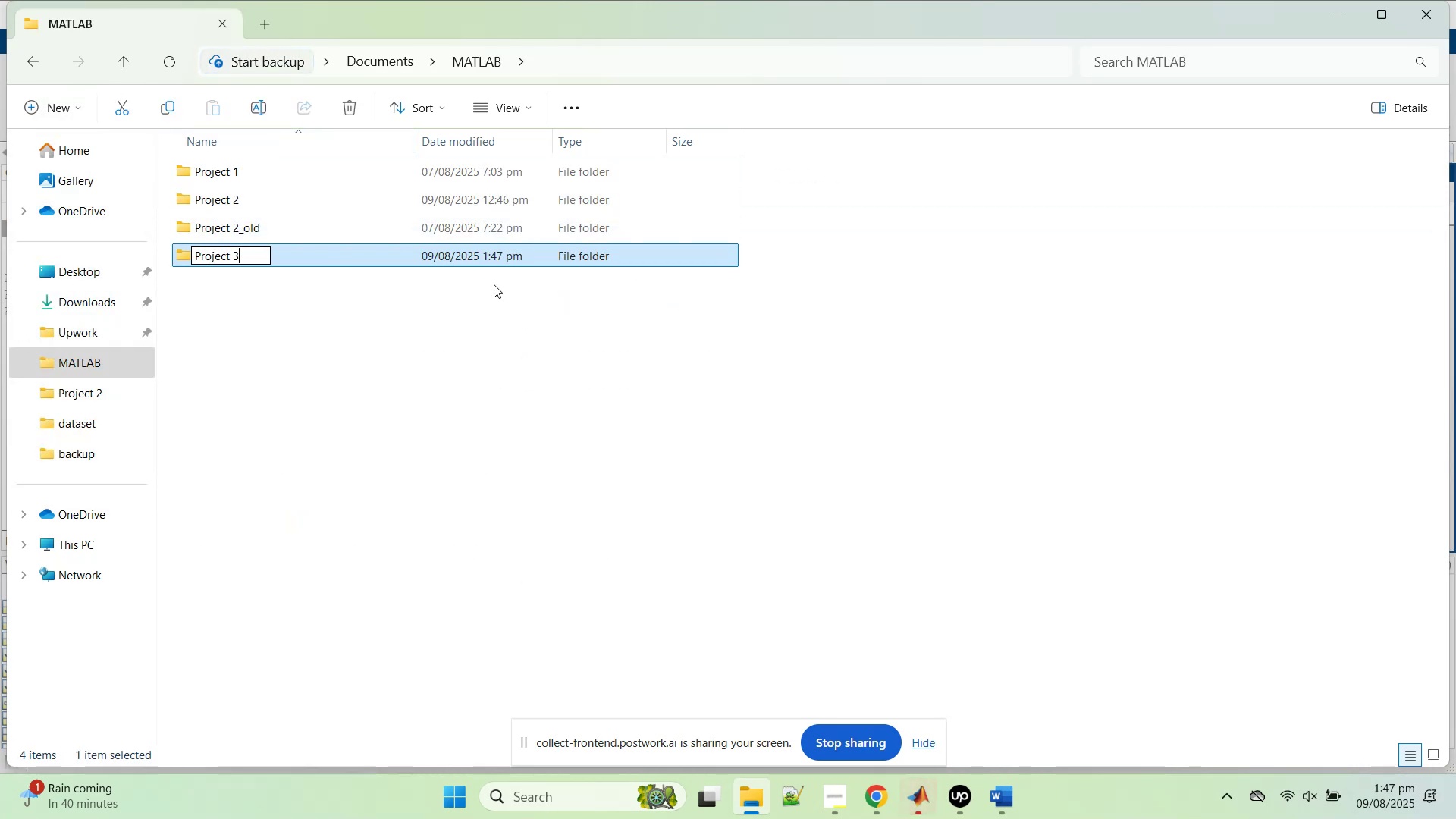 
key(Enter)
 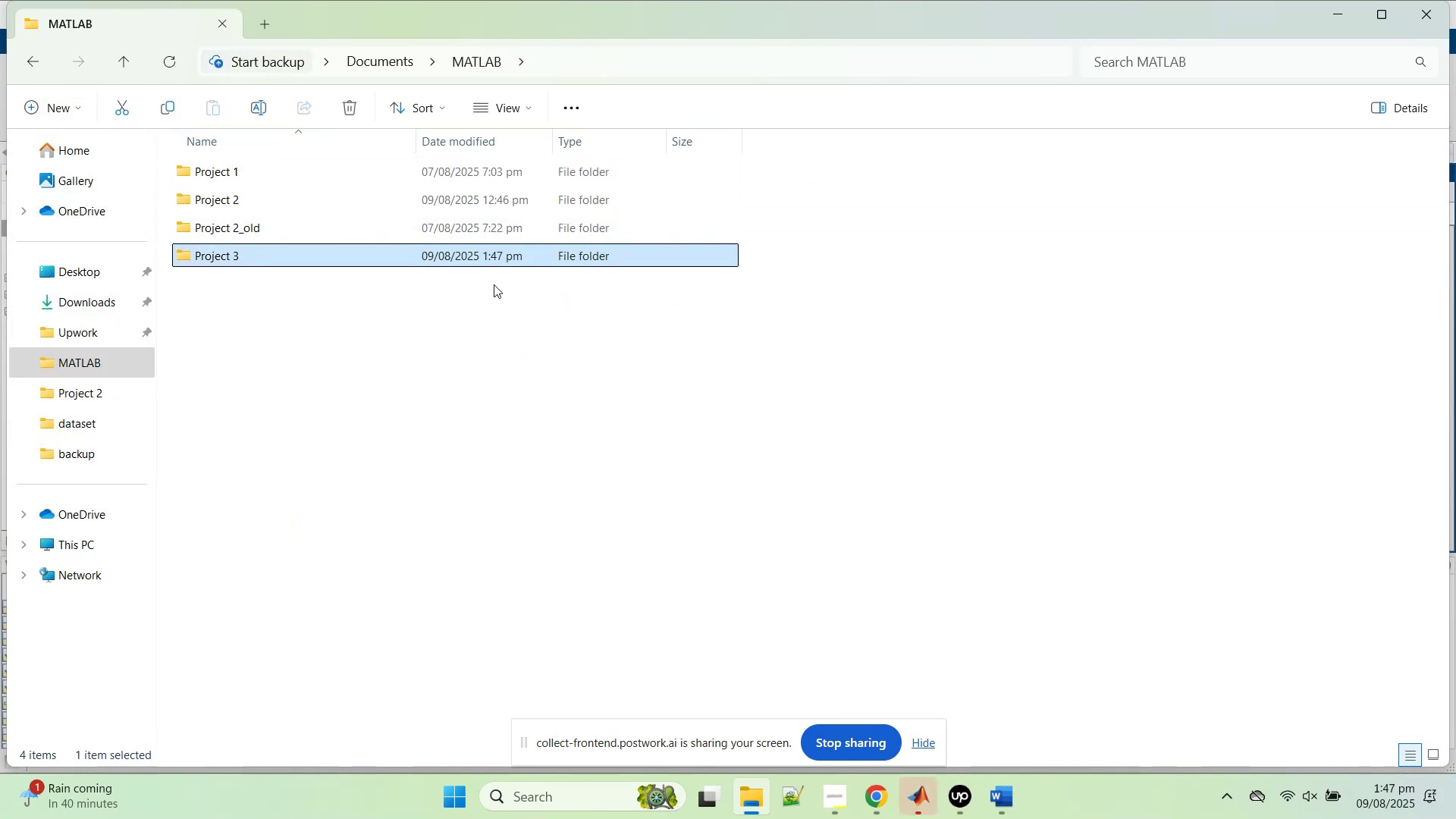 
key(Enter)
 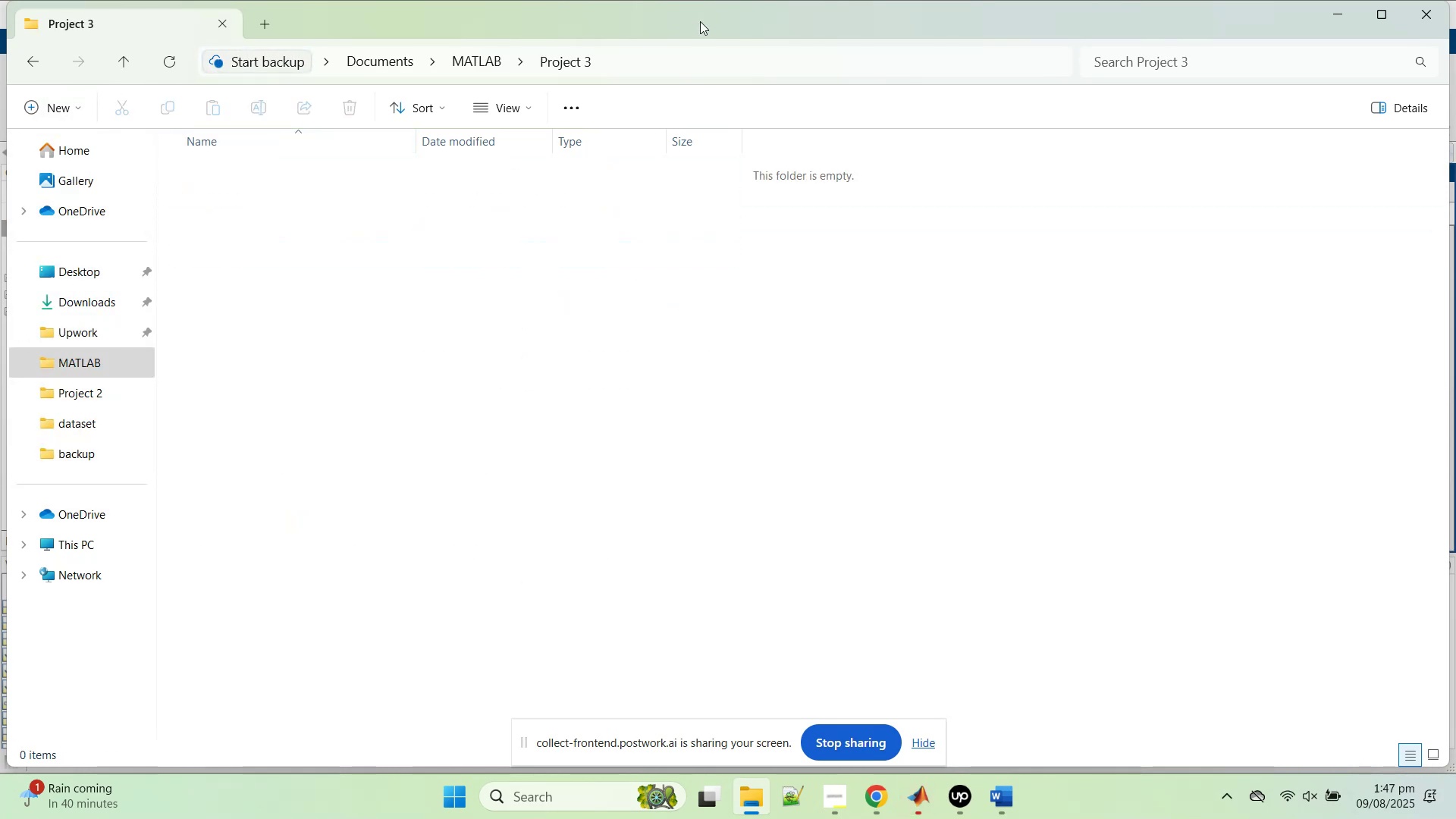 
double_click([700, 14])
 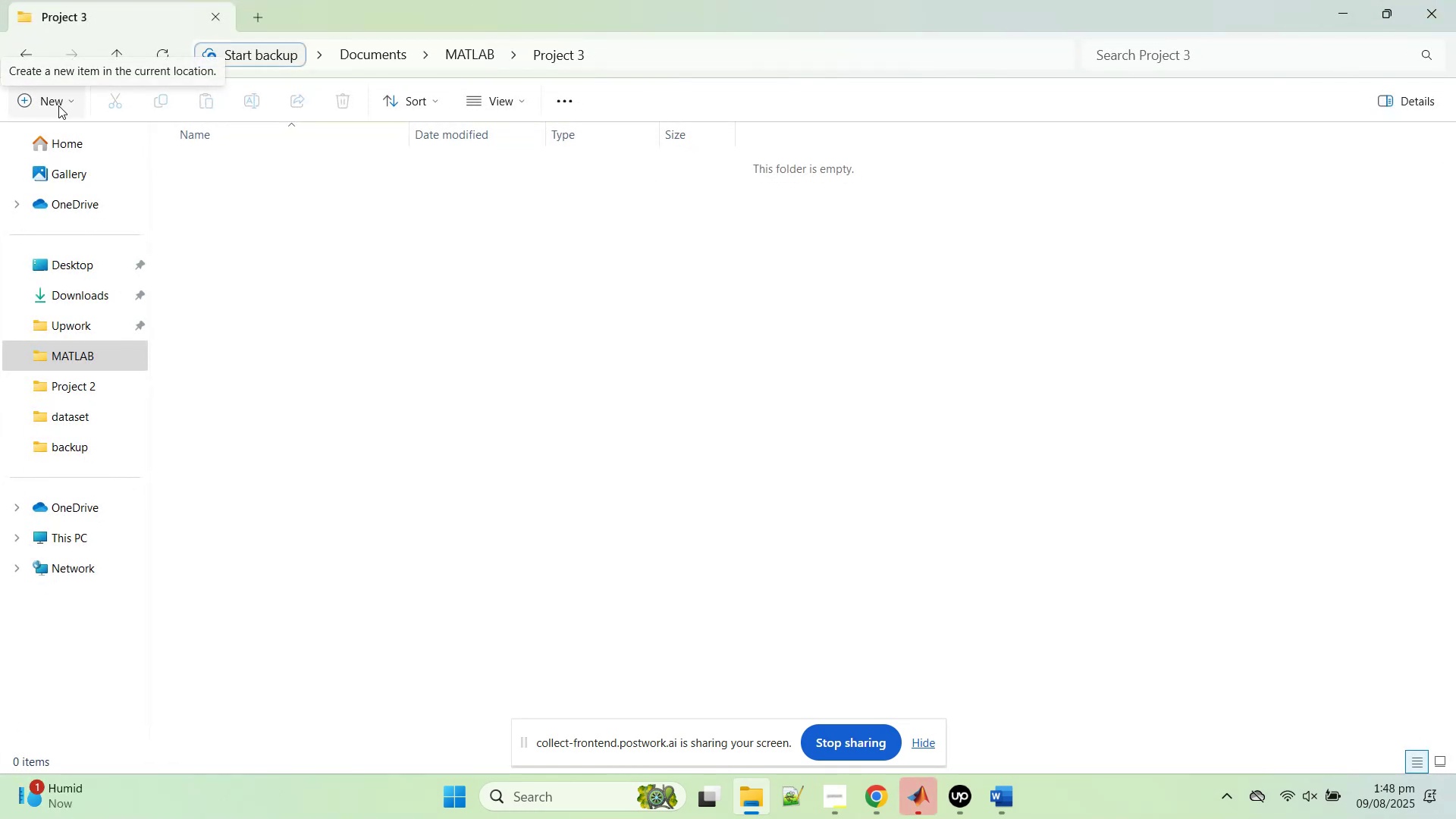 
wait(5.01)
 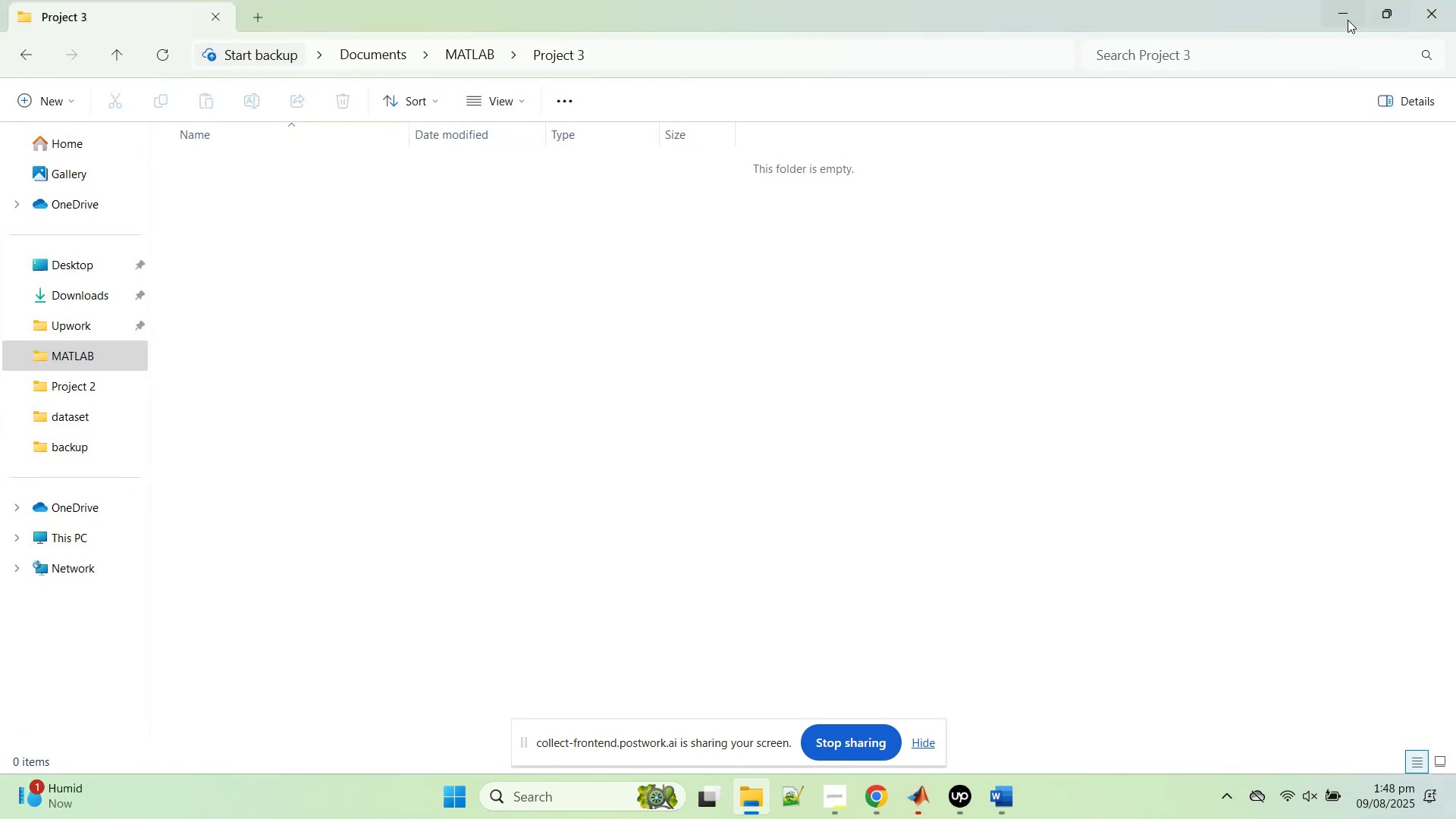 
left_click([34, 101])
 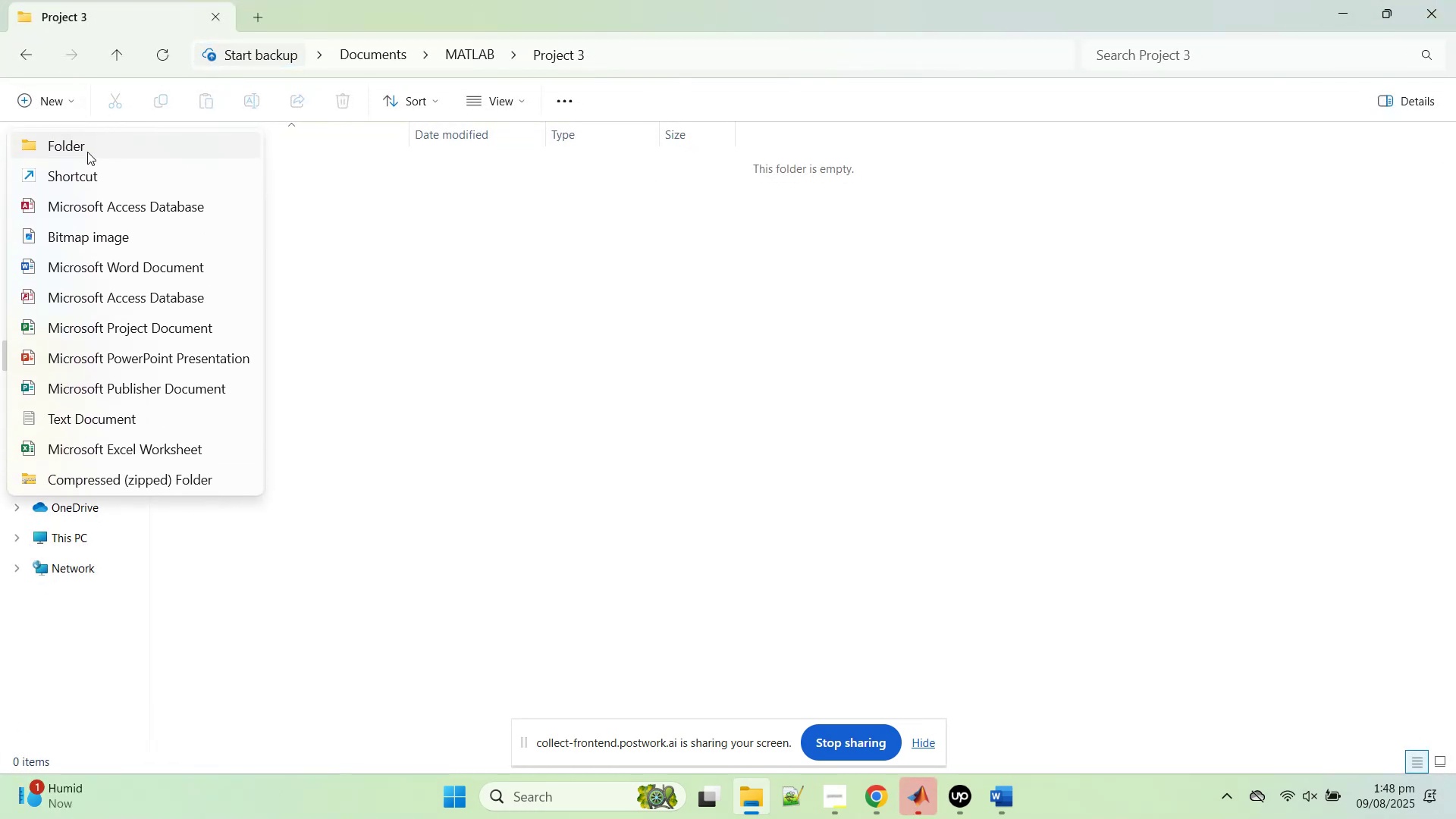 
left_click([87, 152])
 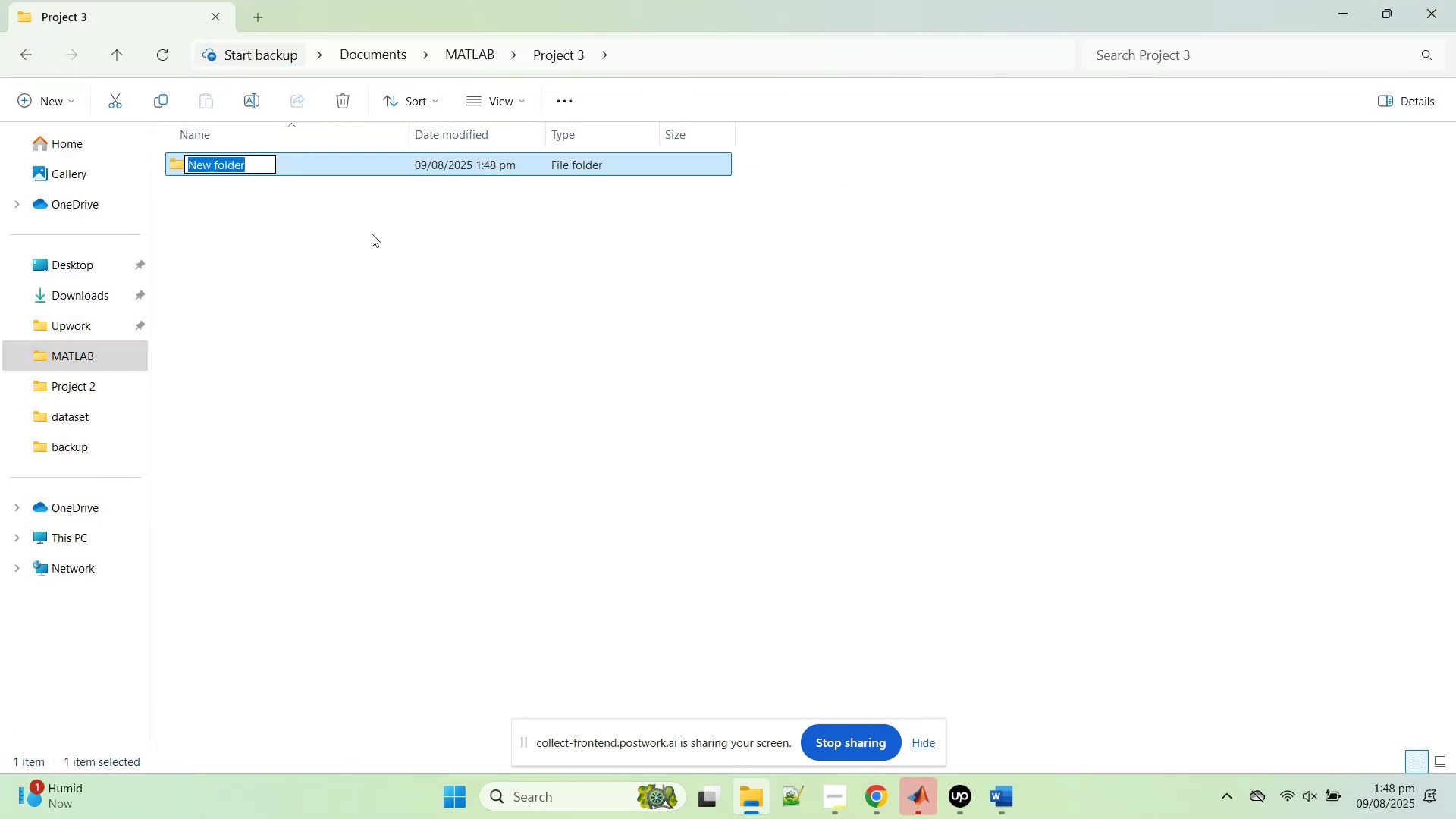 
type(submodules)
 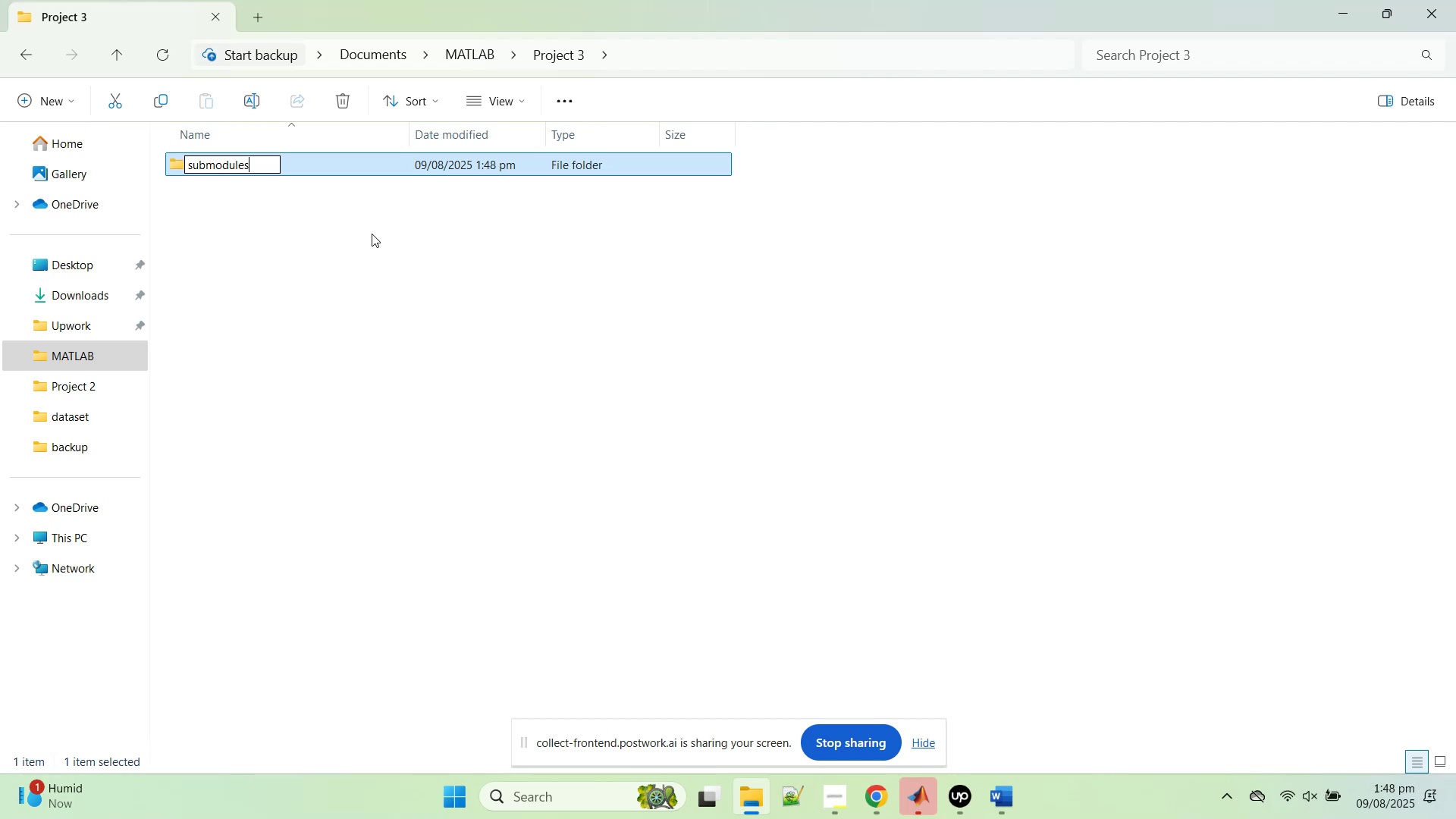 
key(Enter)
 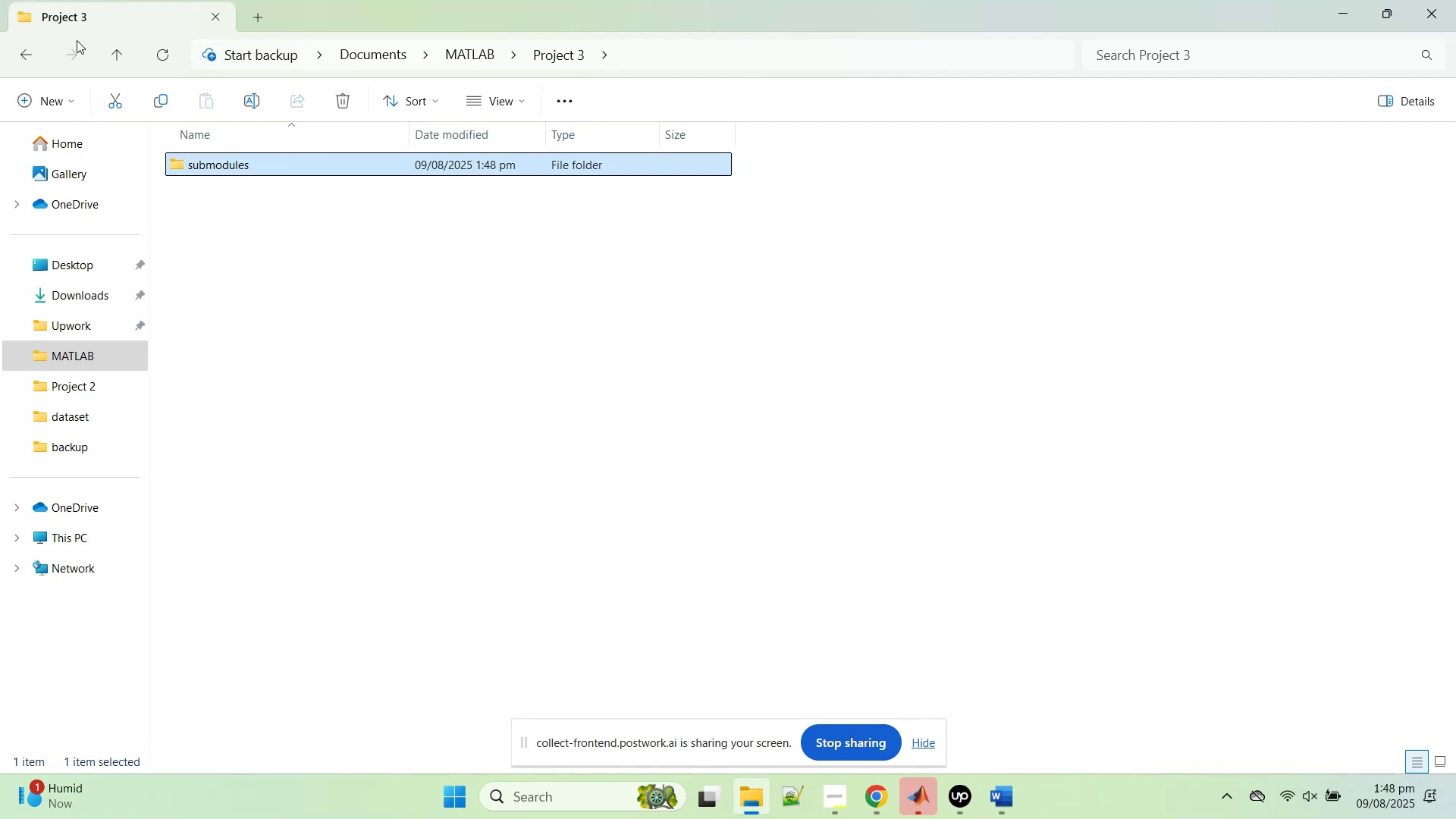 
left_click([26, 89])
 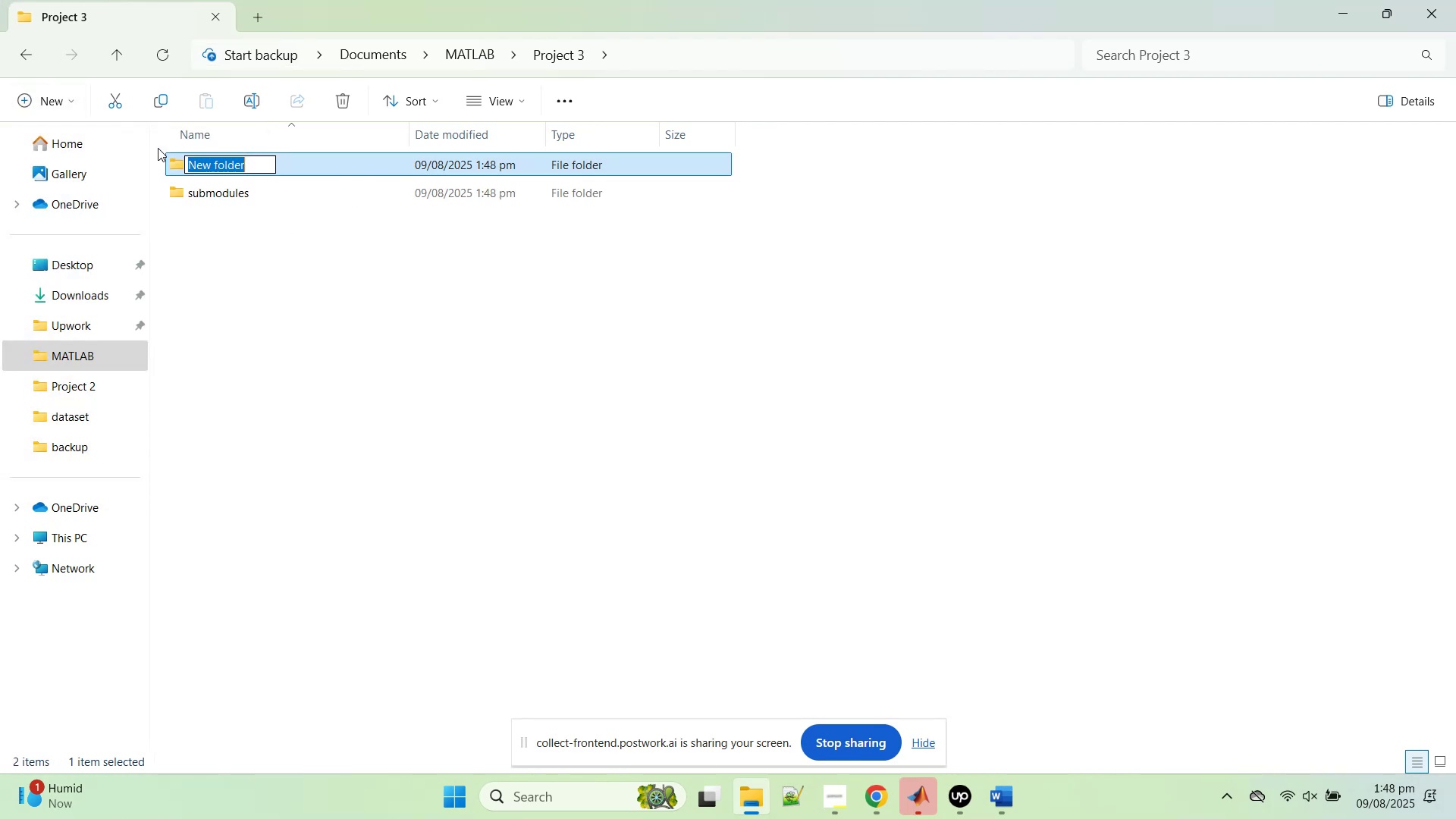 
type(backup)
 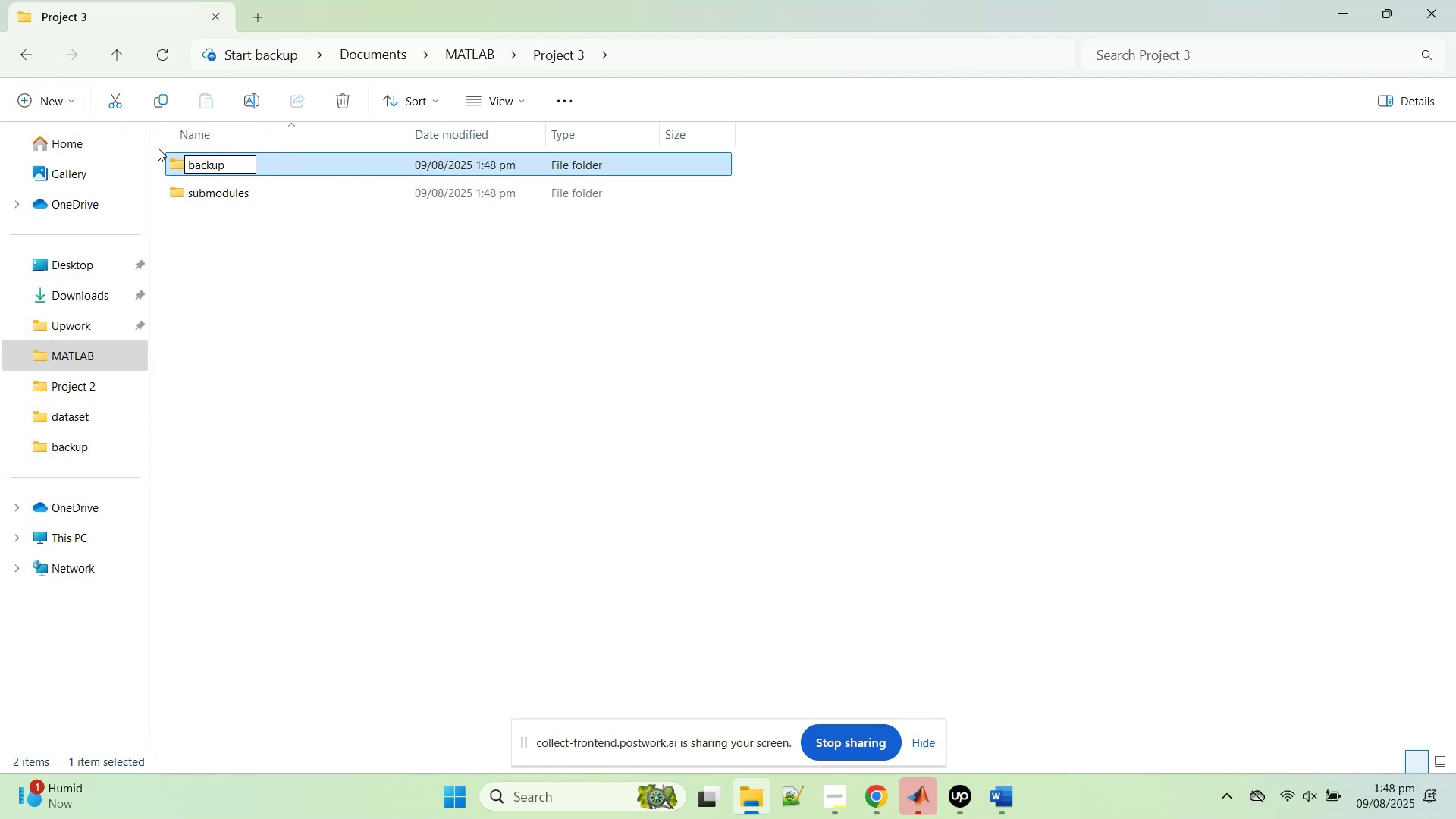 
key(Enter)
 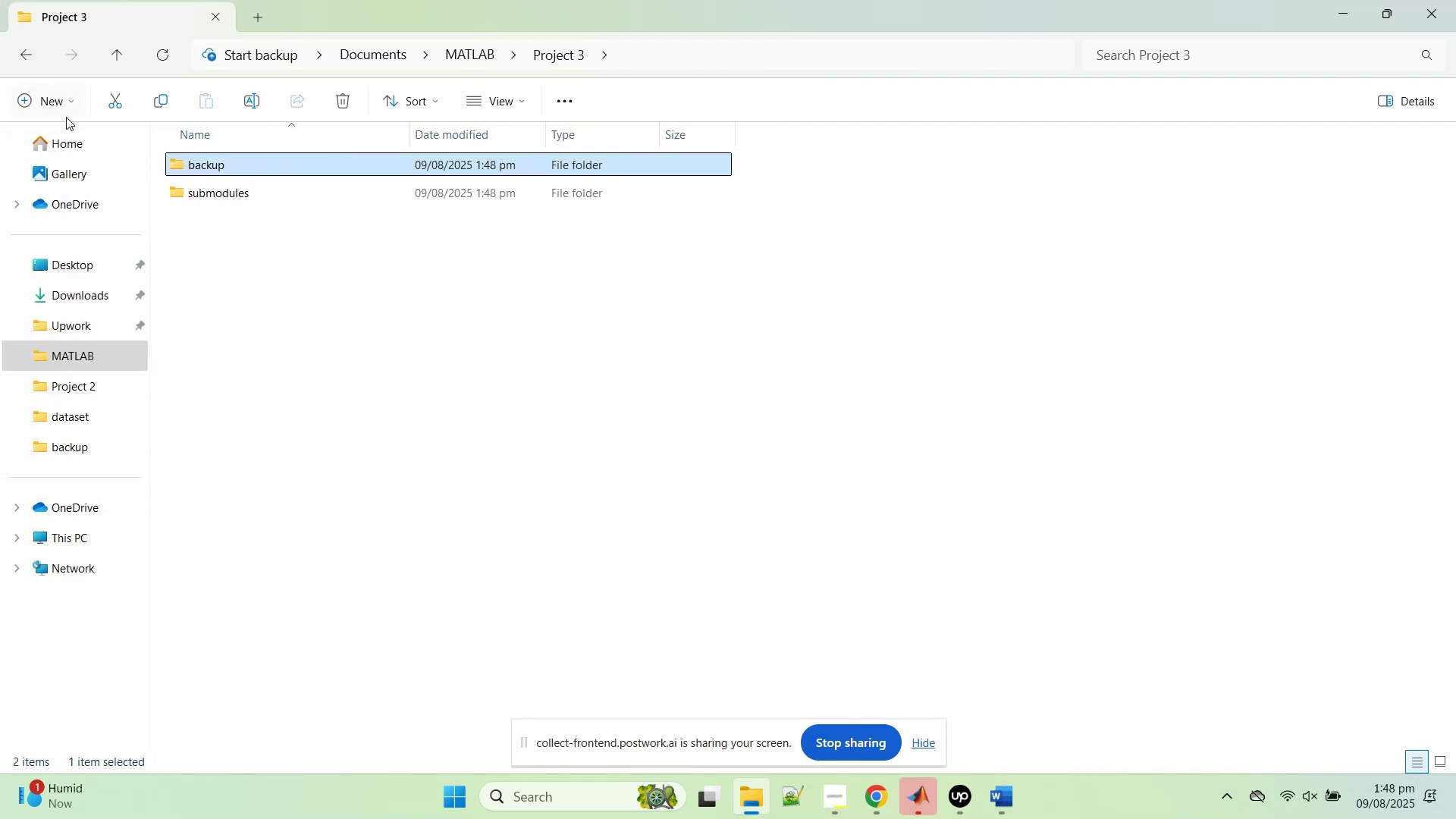 
left_click([53, 104])
 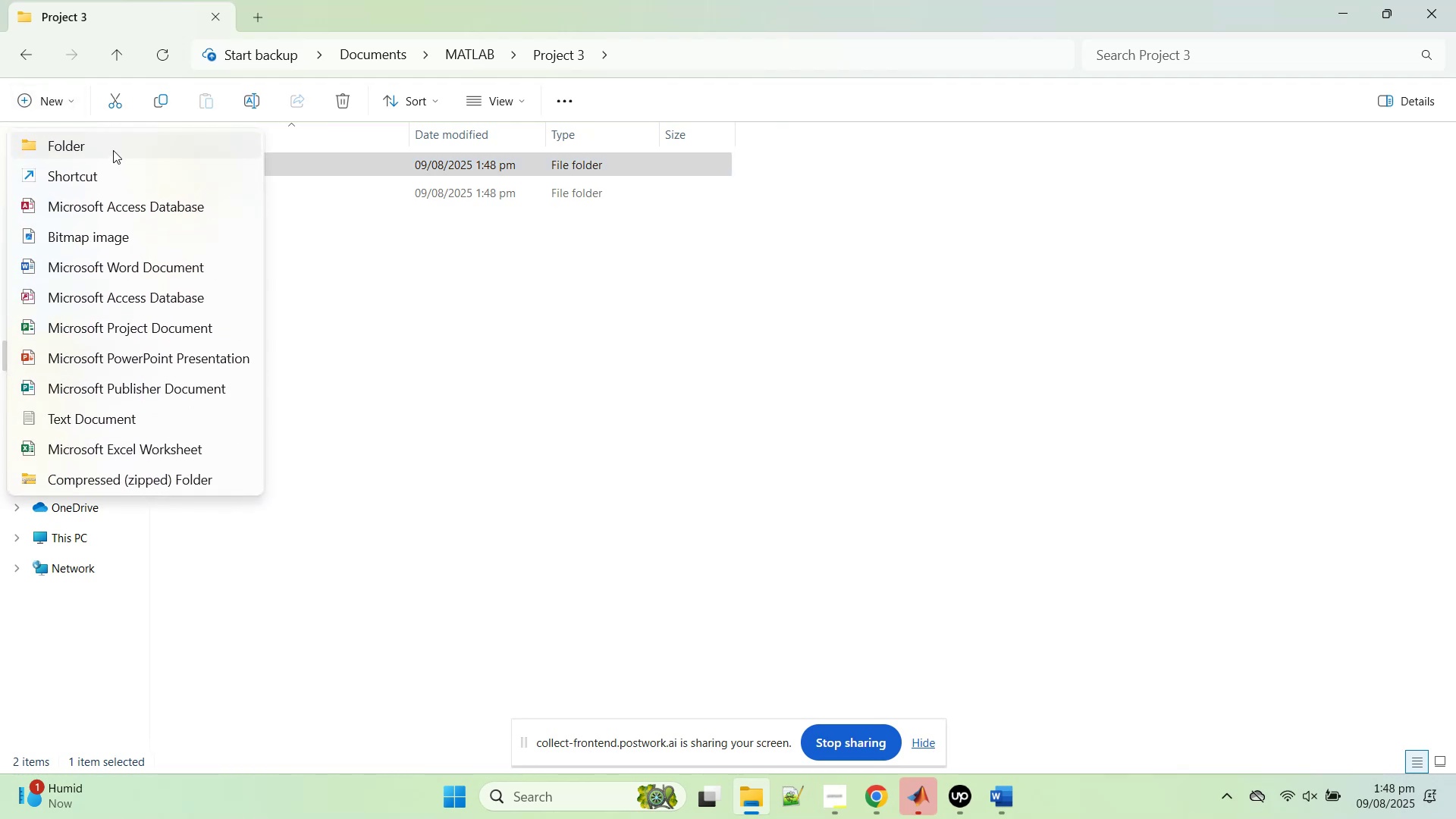 
left_click([113, 150])
 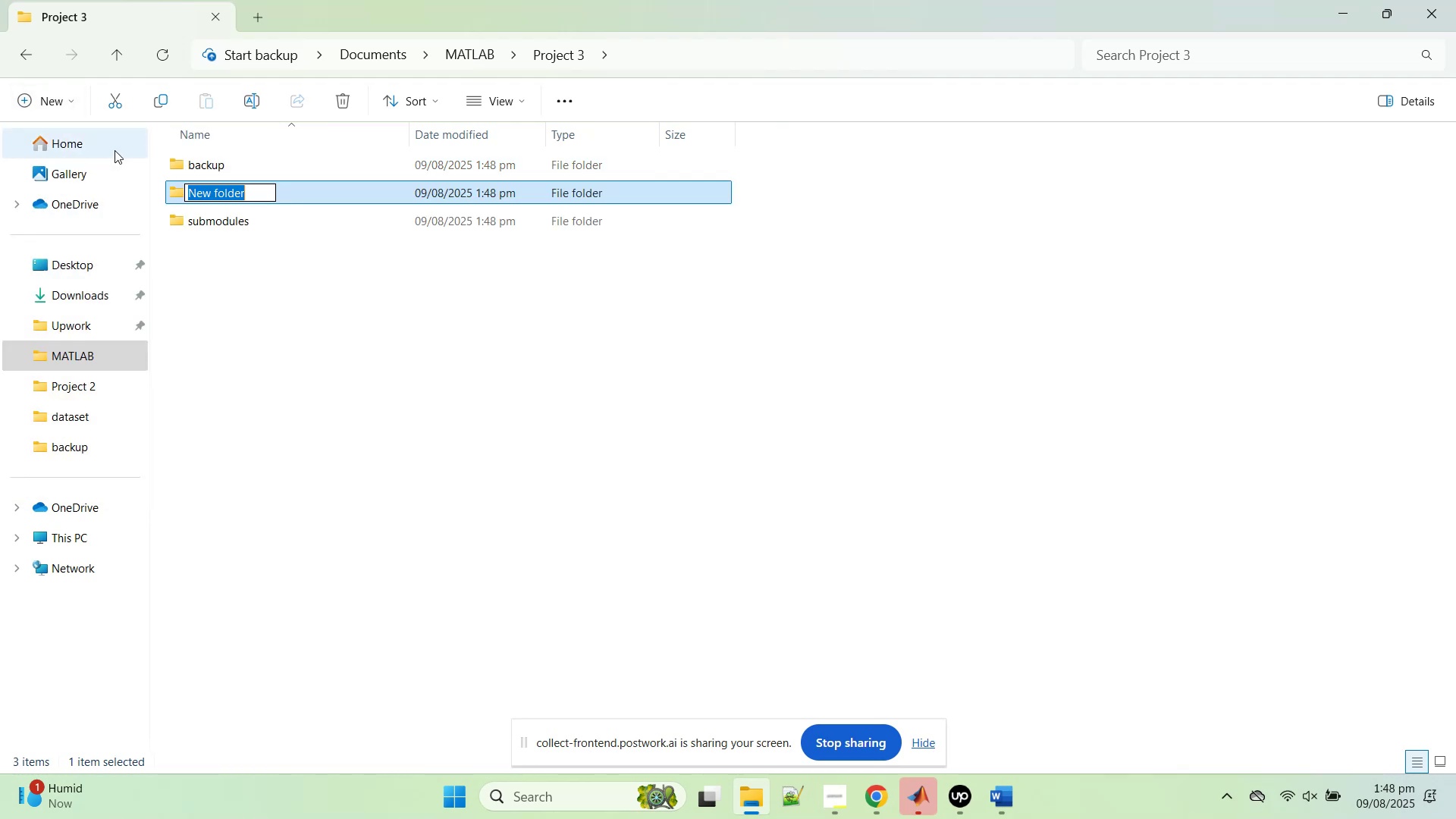 
type(day)
key(Backspace)
type(tasets)
 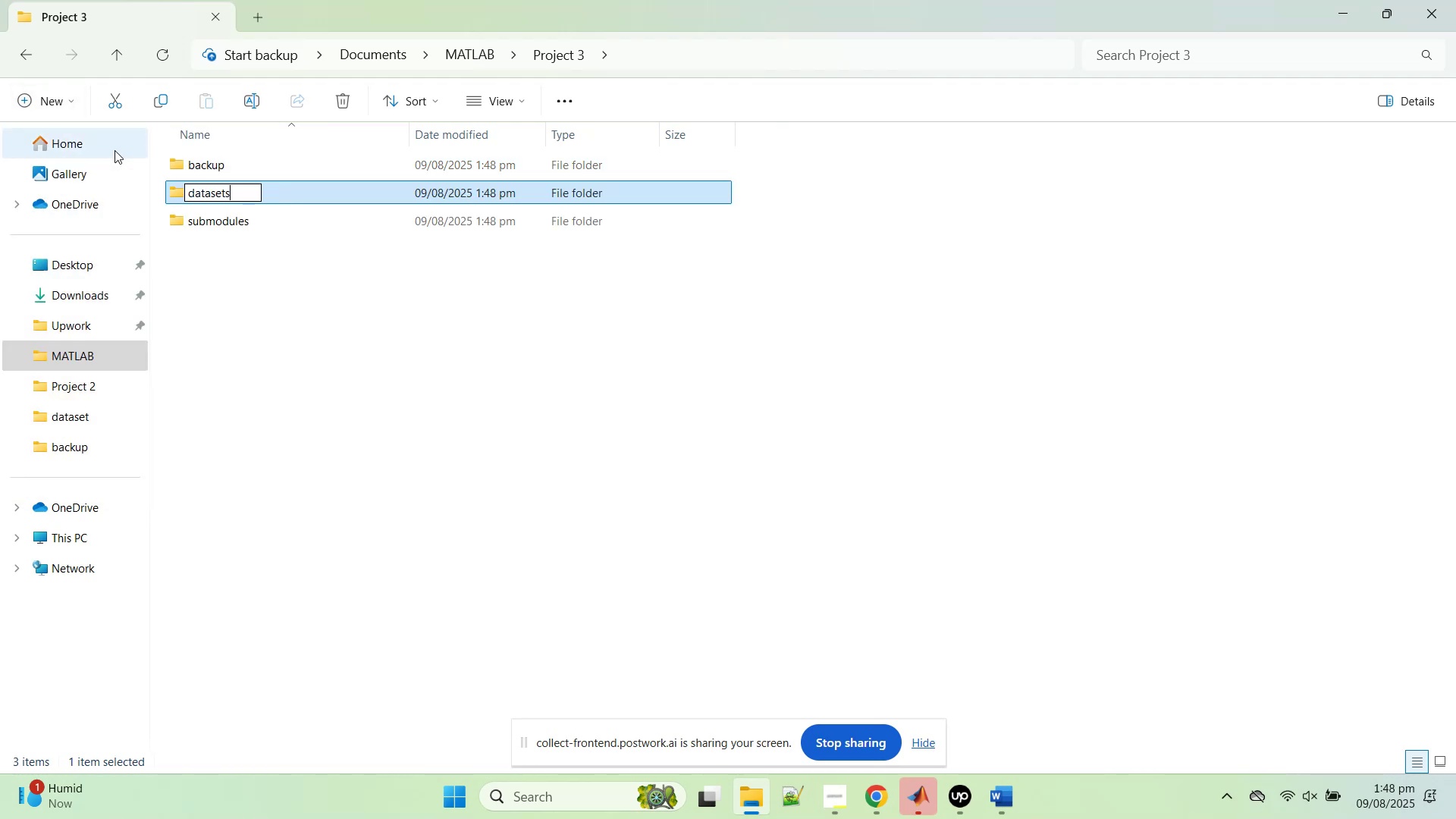 
hold_key(key=Enter, duration=12.55)
 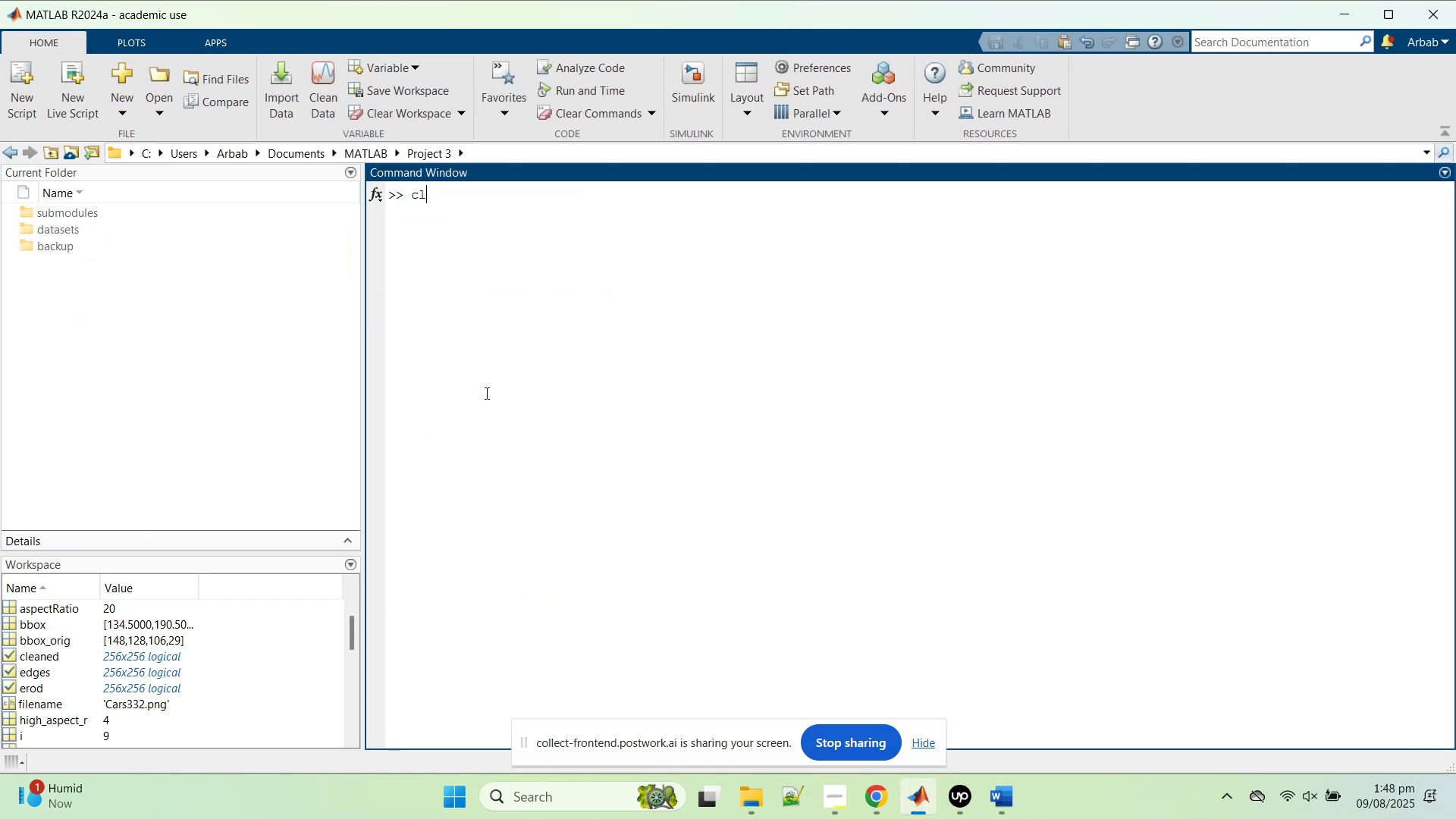 
left_click([1335, 0])
 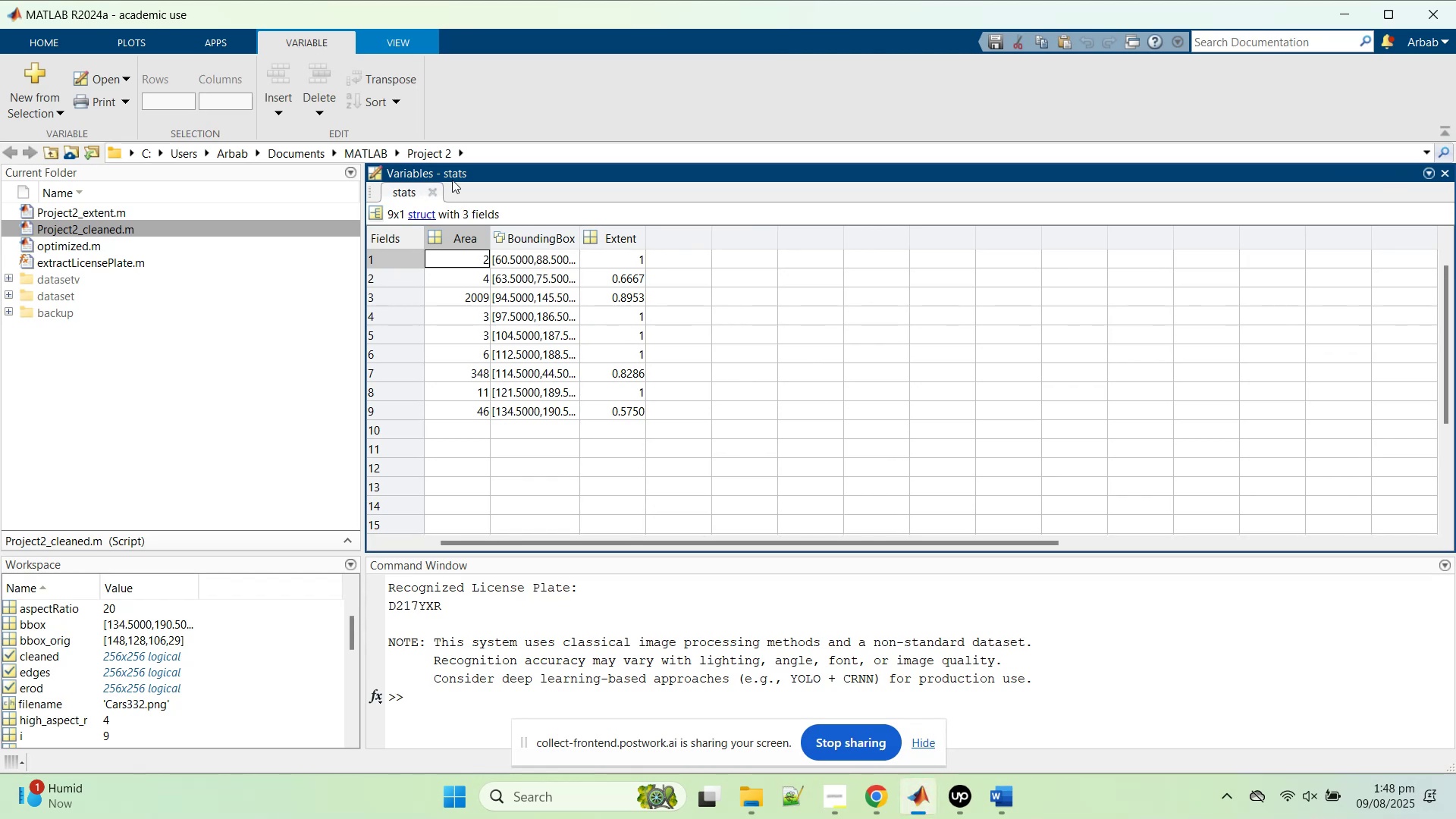 
left_click([434, 190])
 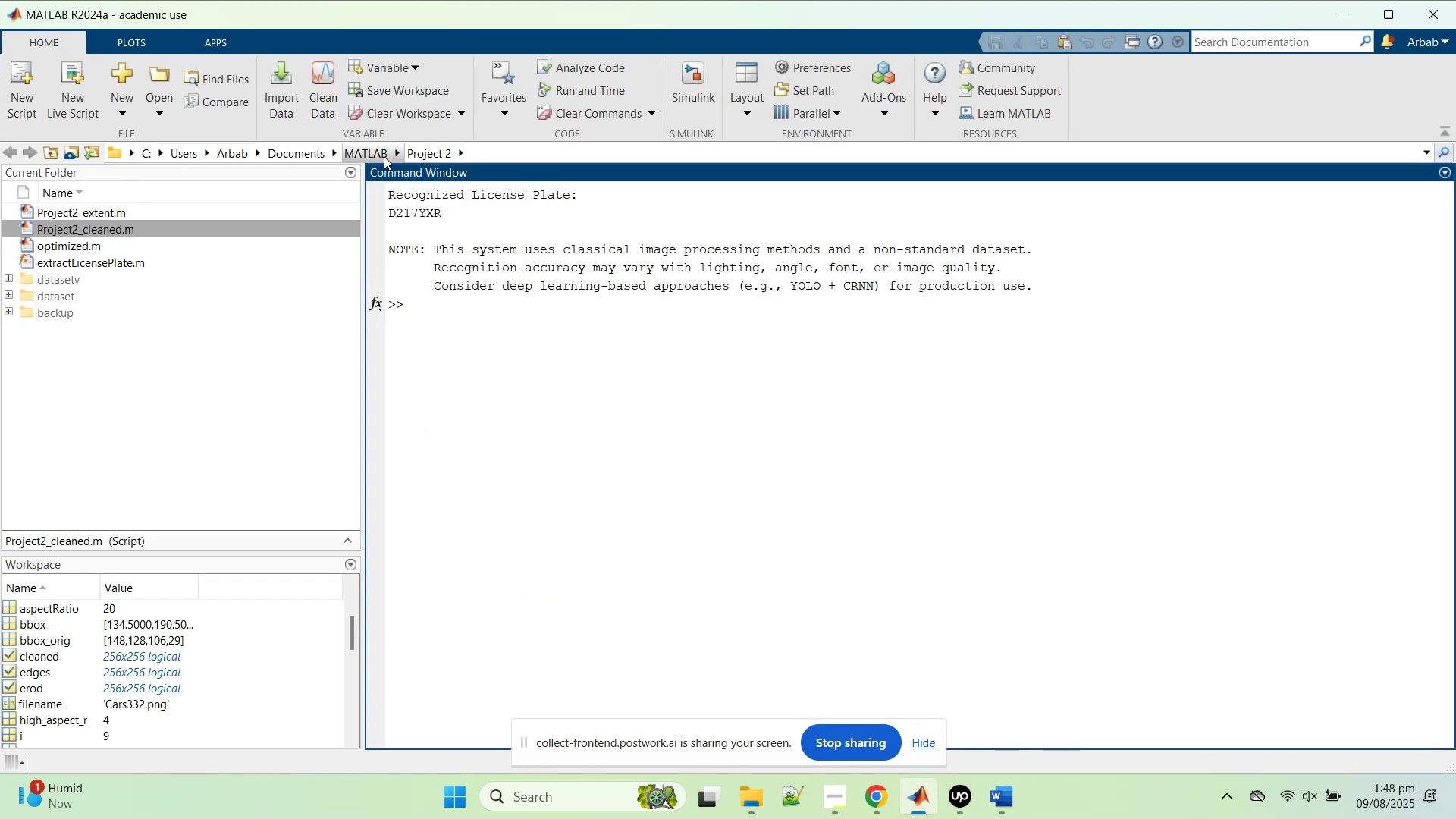 
left_click([362, 151])
 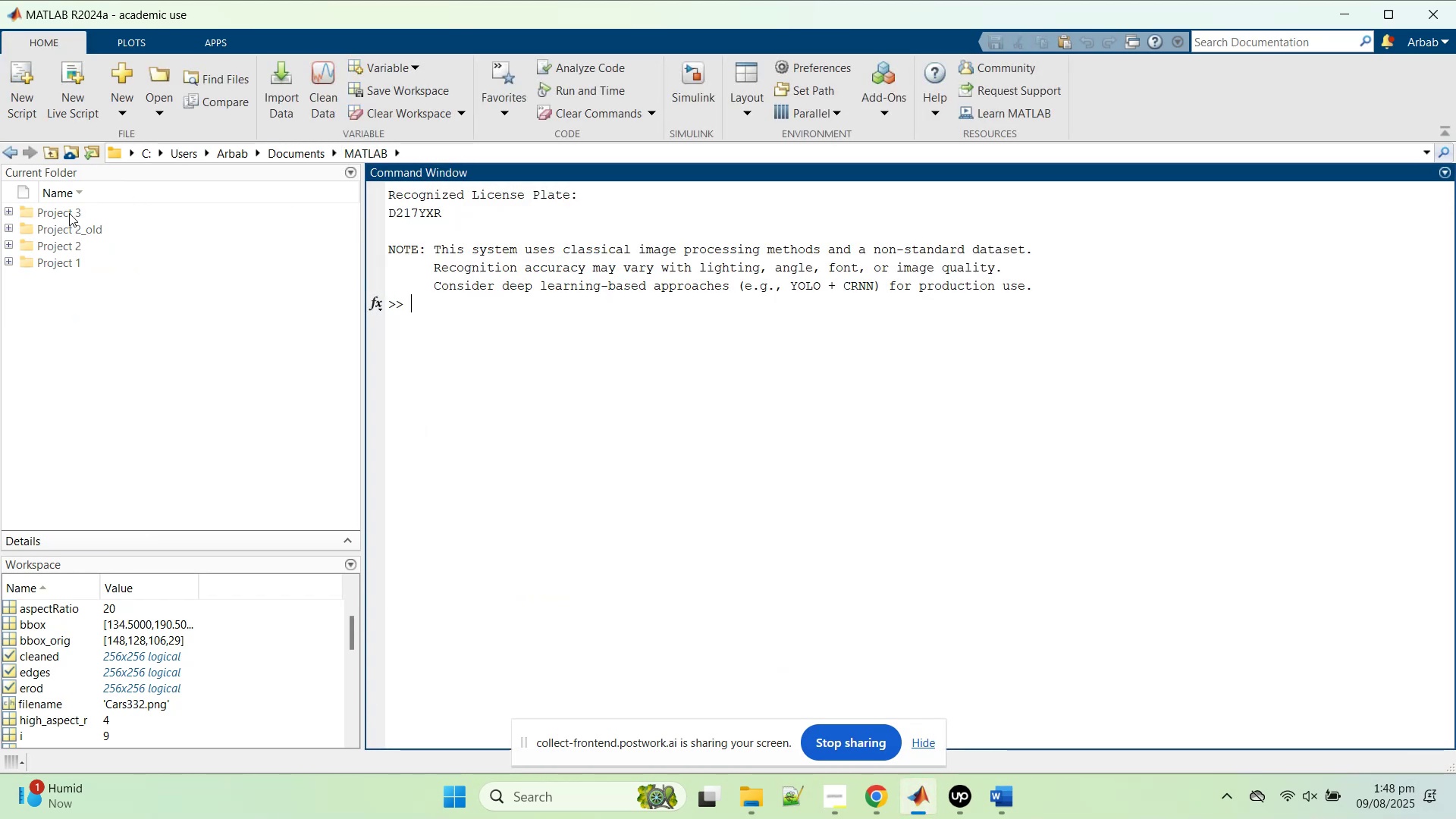 
double_click([69, 213])
 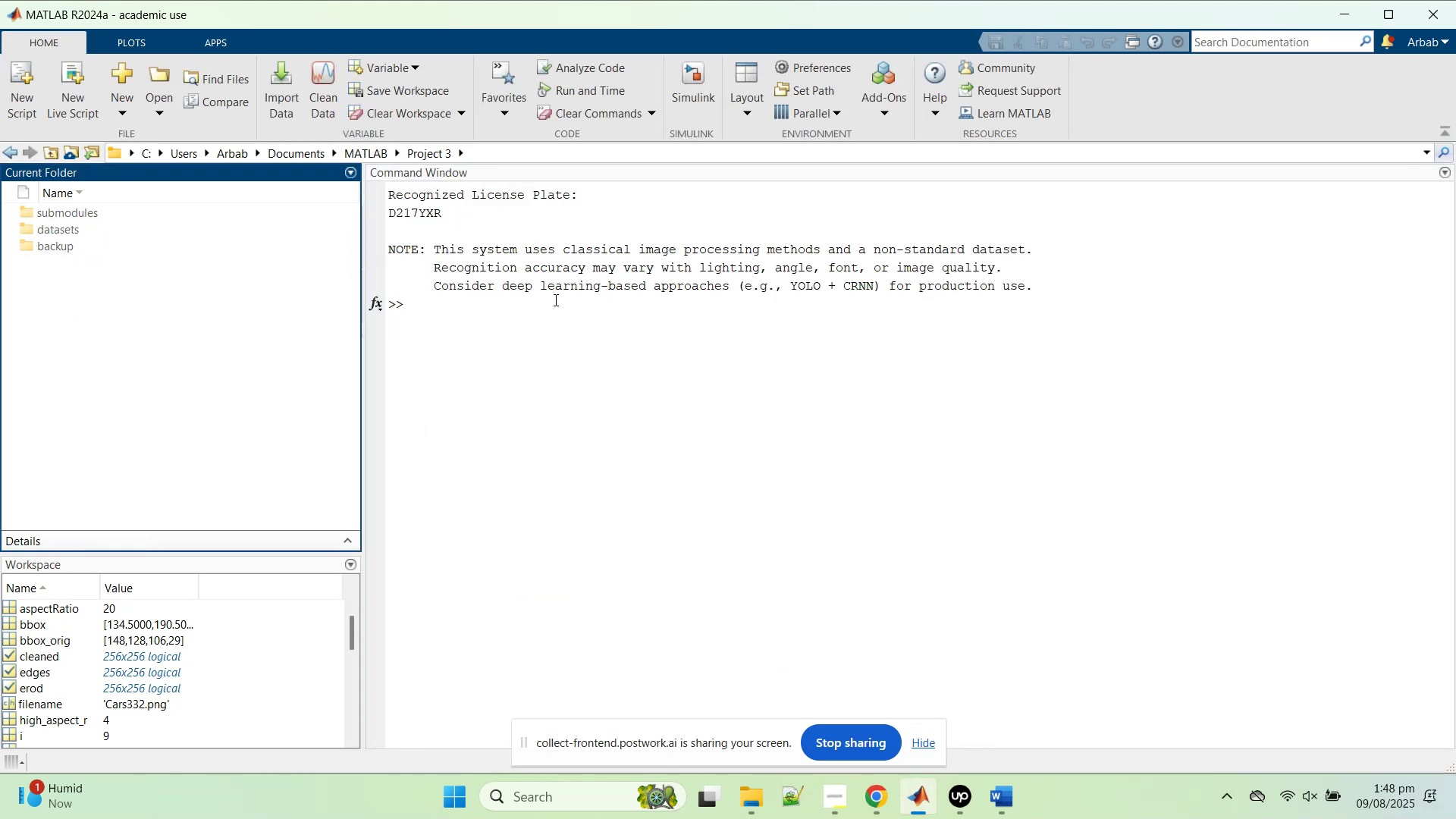 
left_click([486, 396])
 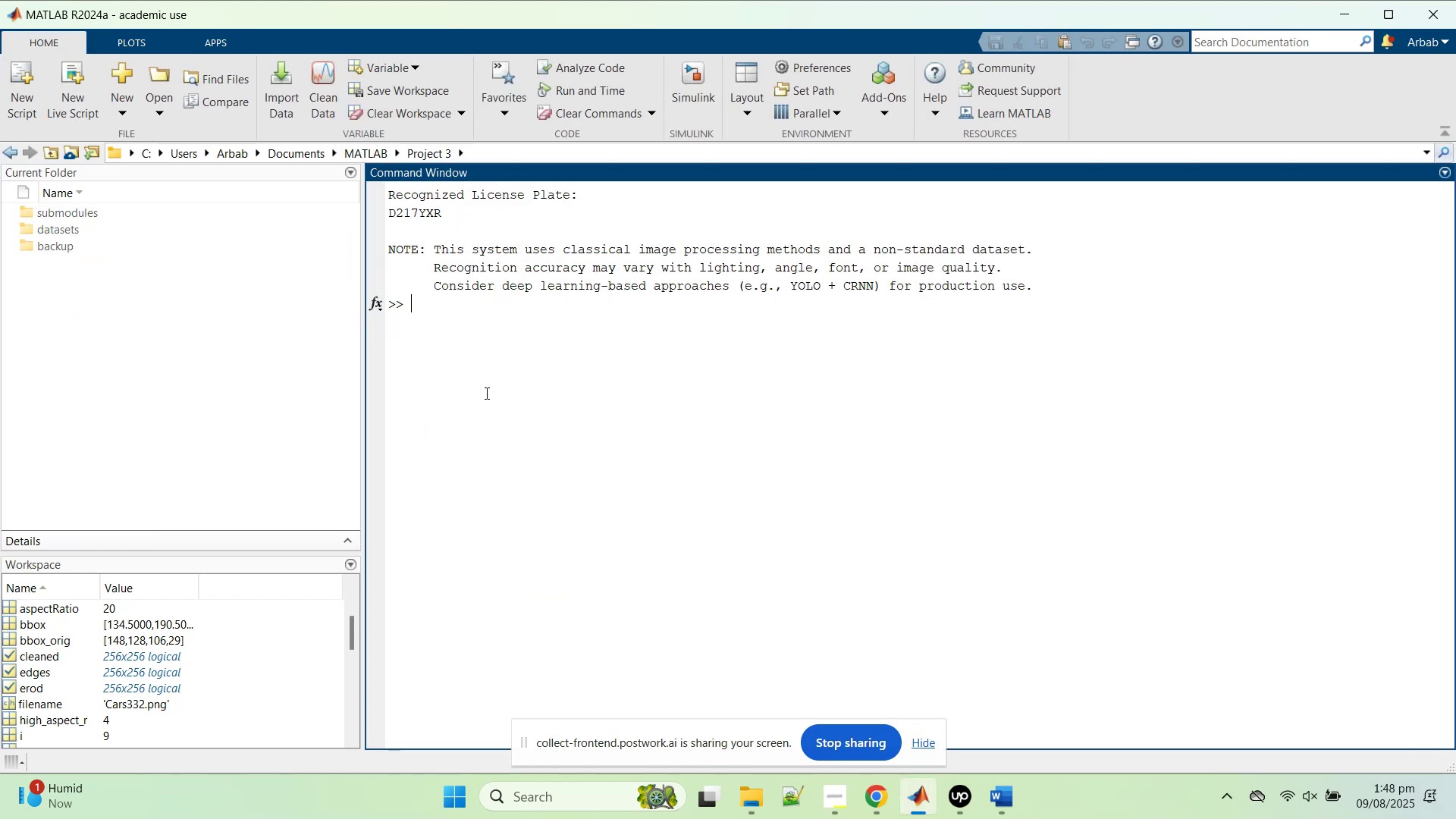 
type(clcclear)
 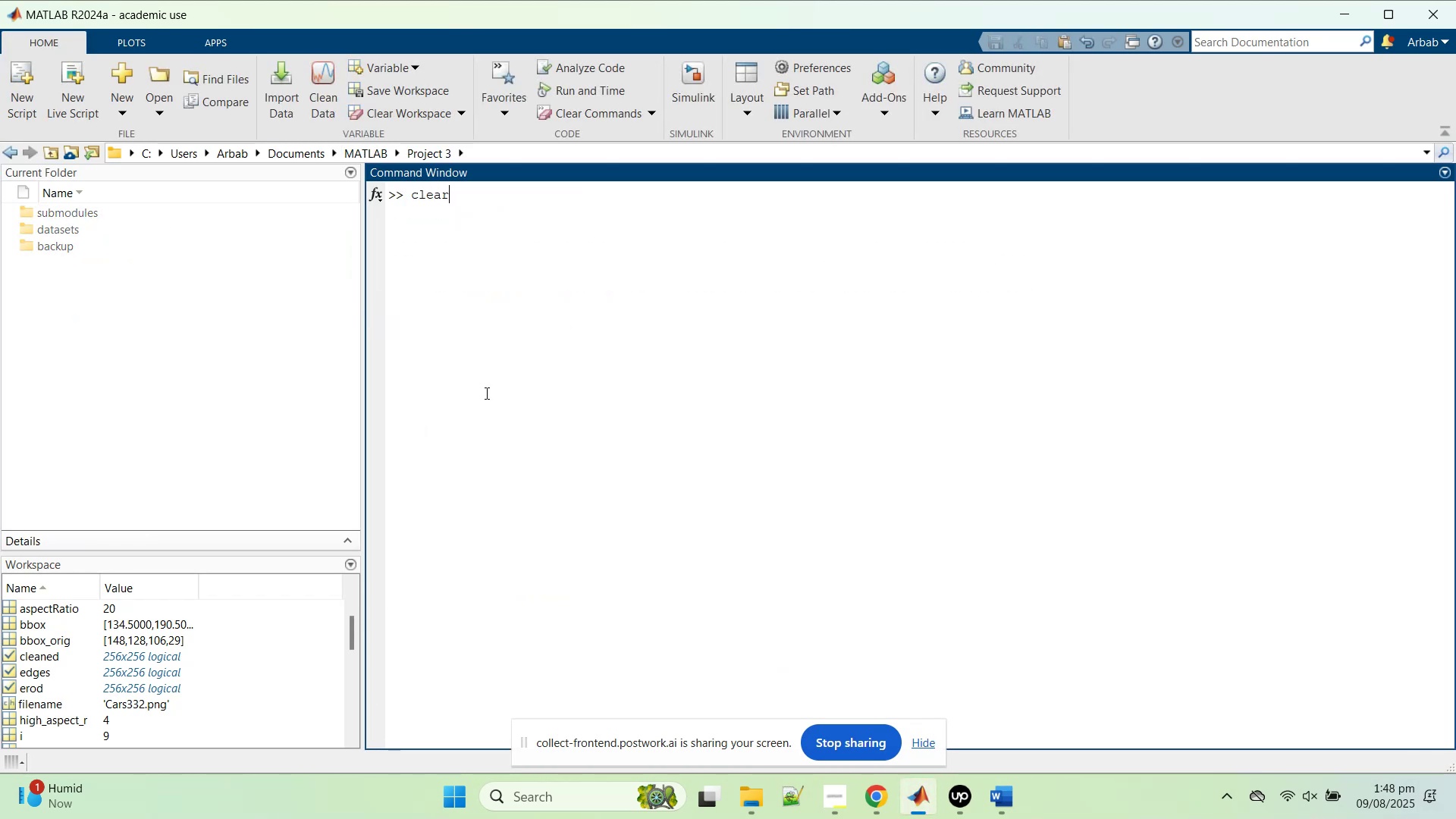 
key(Enter)
 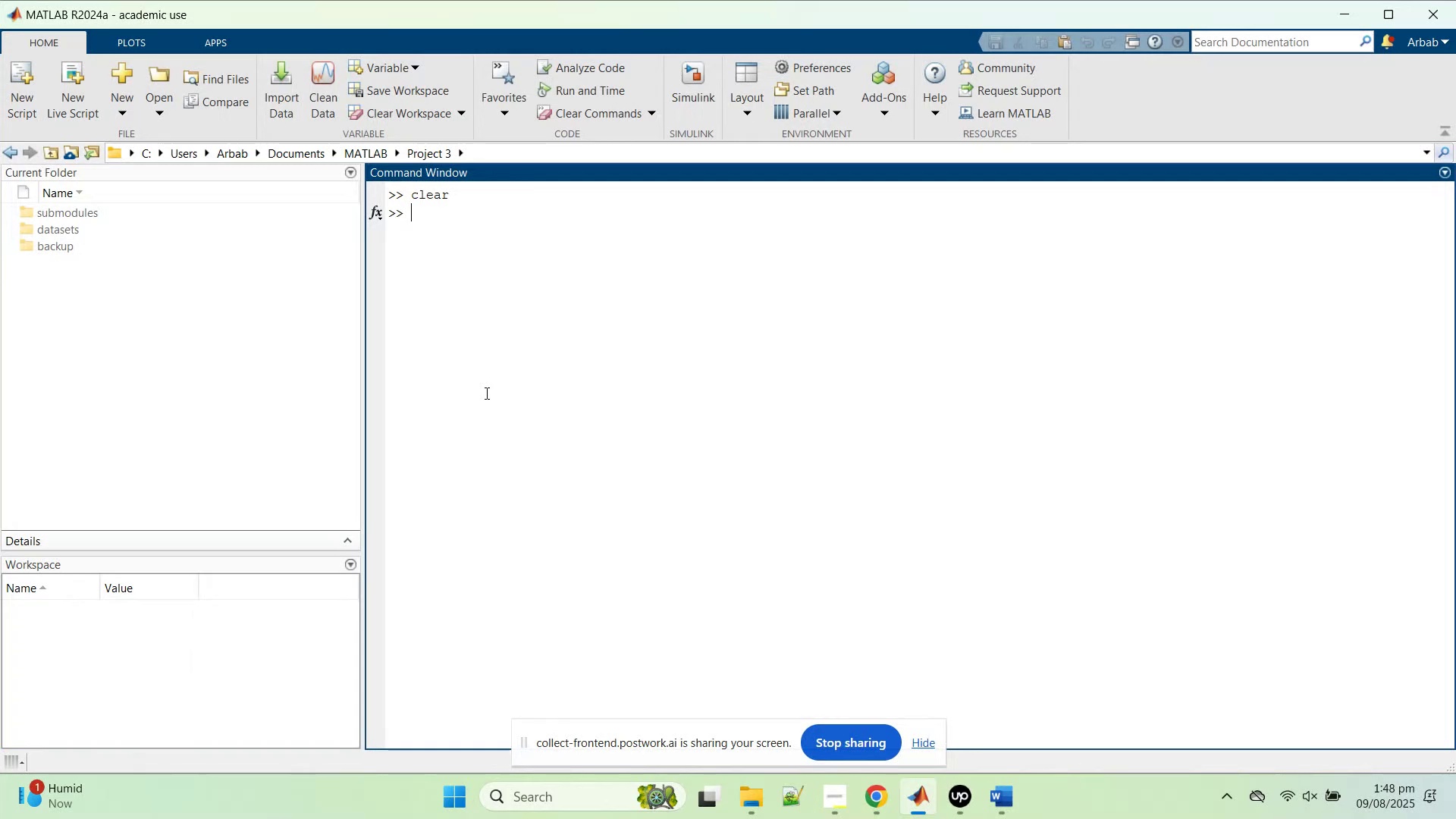 
type(clc)
 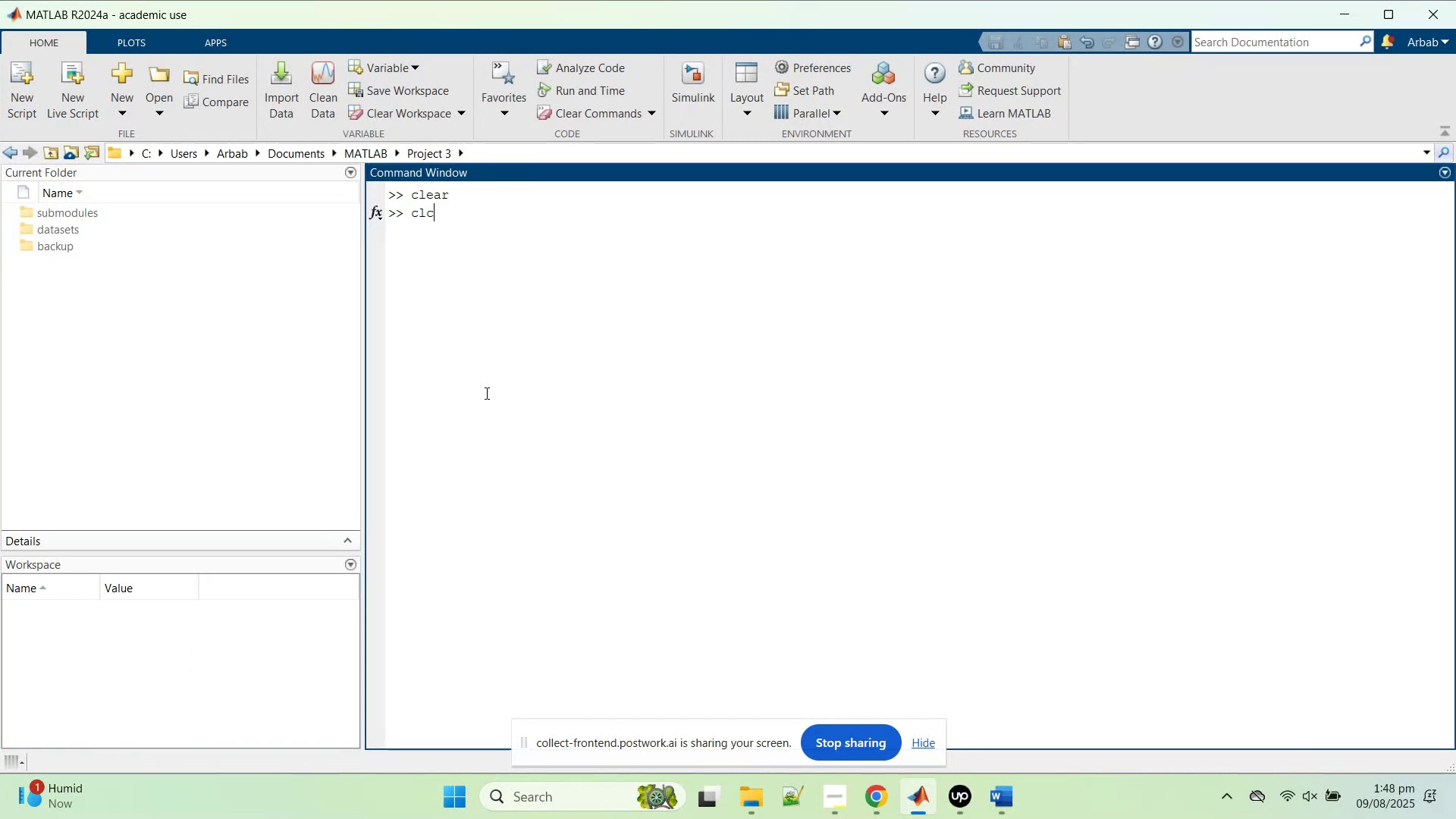 
key(Enter)
 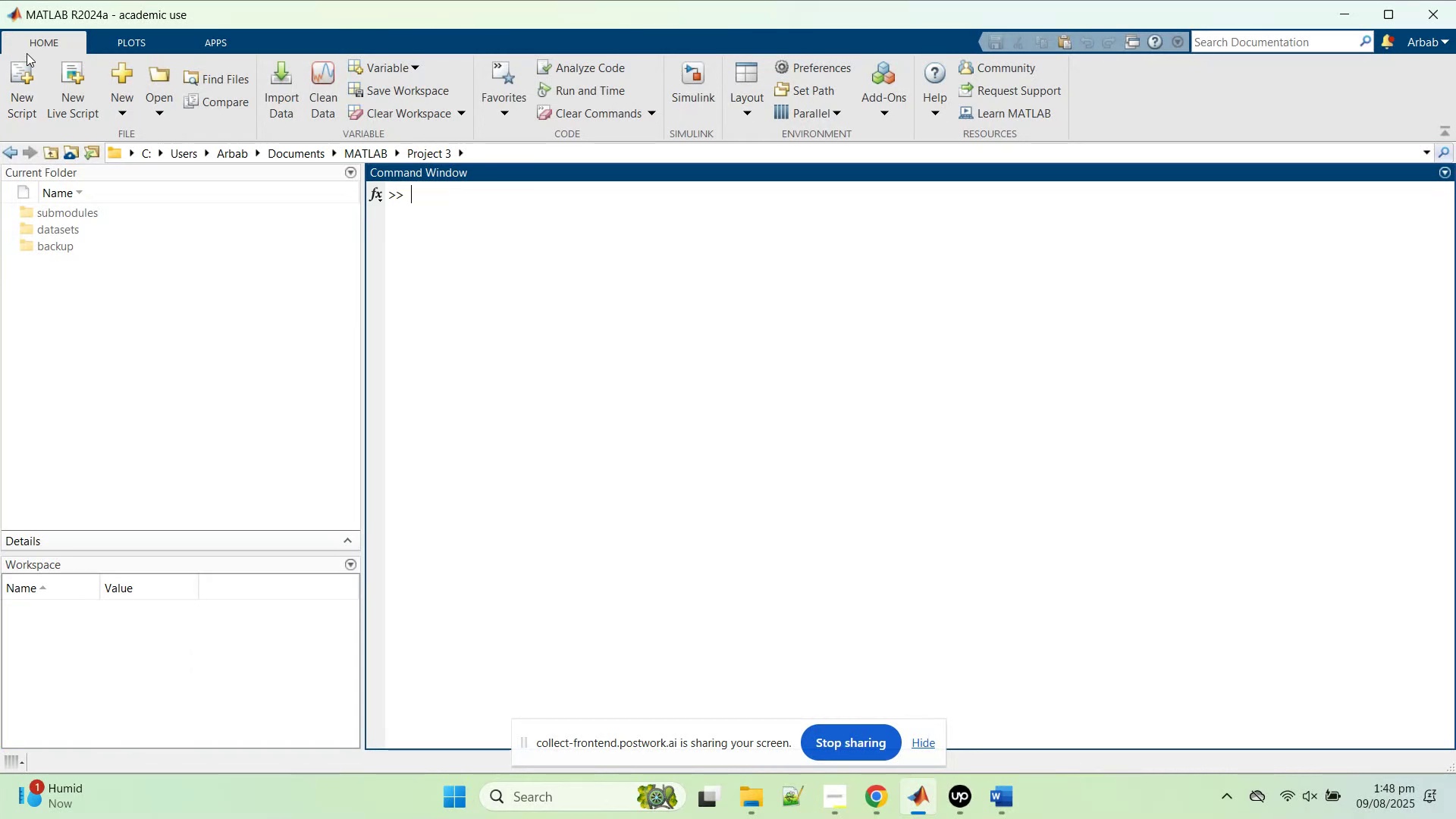 
left_click([17, 91])
 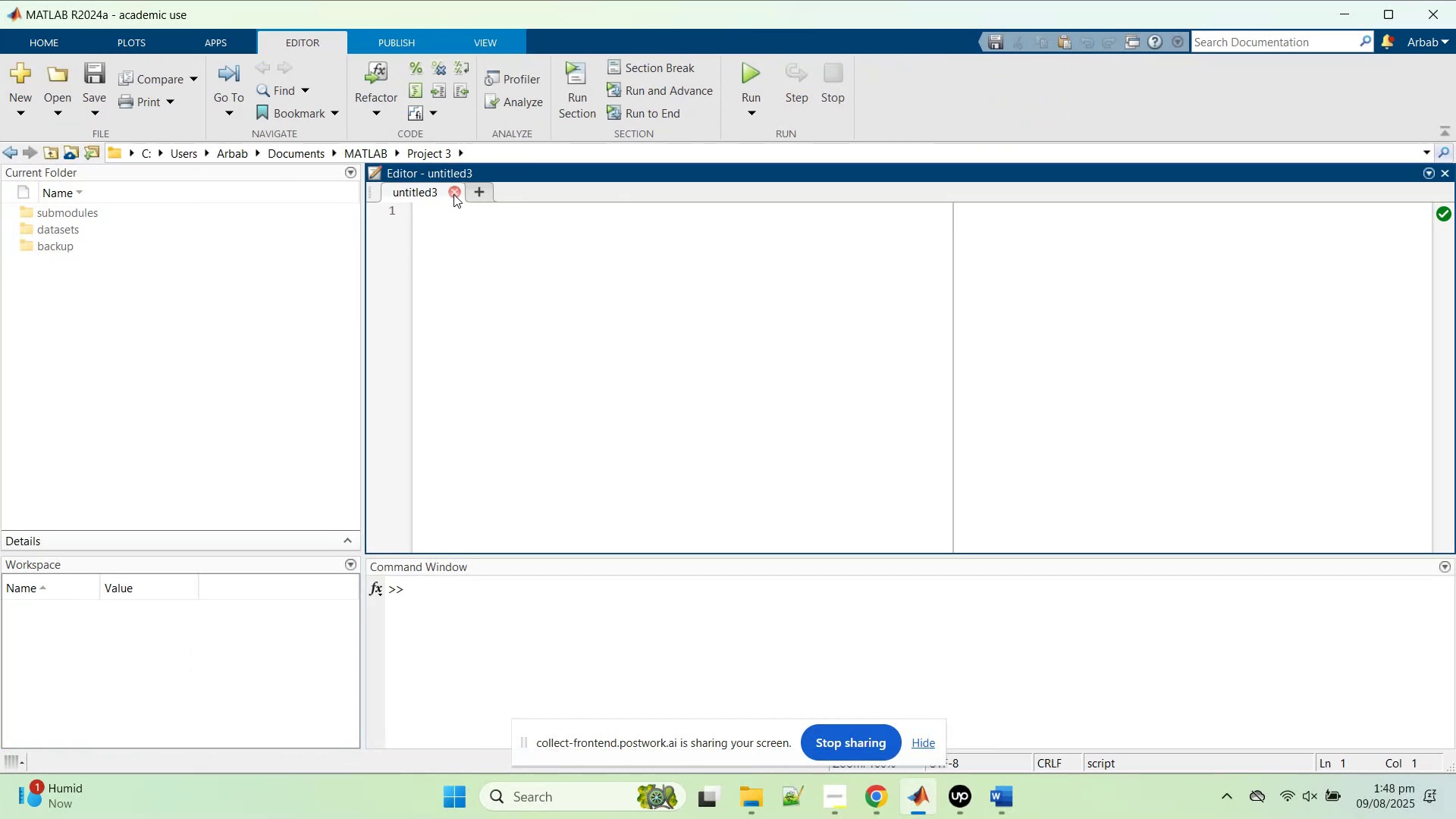 
left_click([525, 240])
 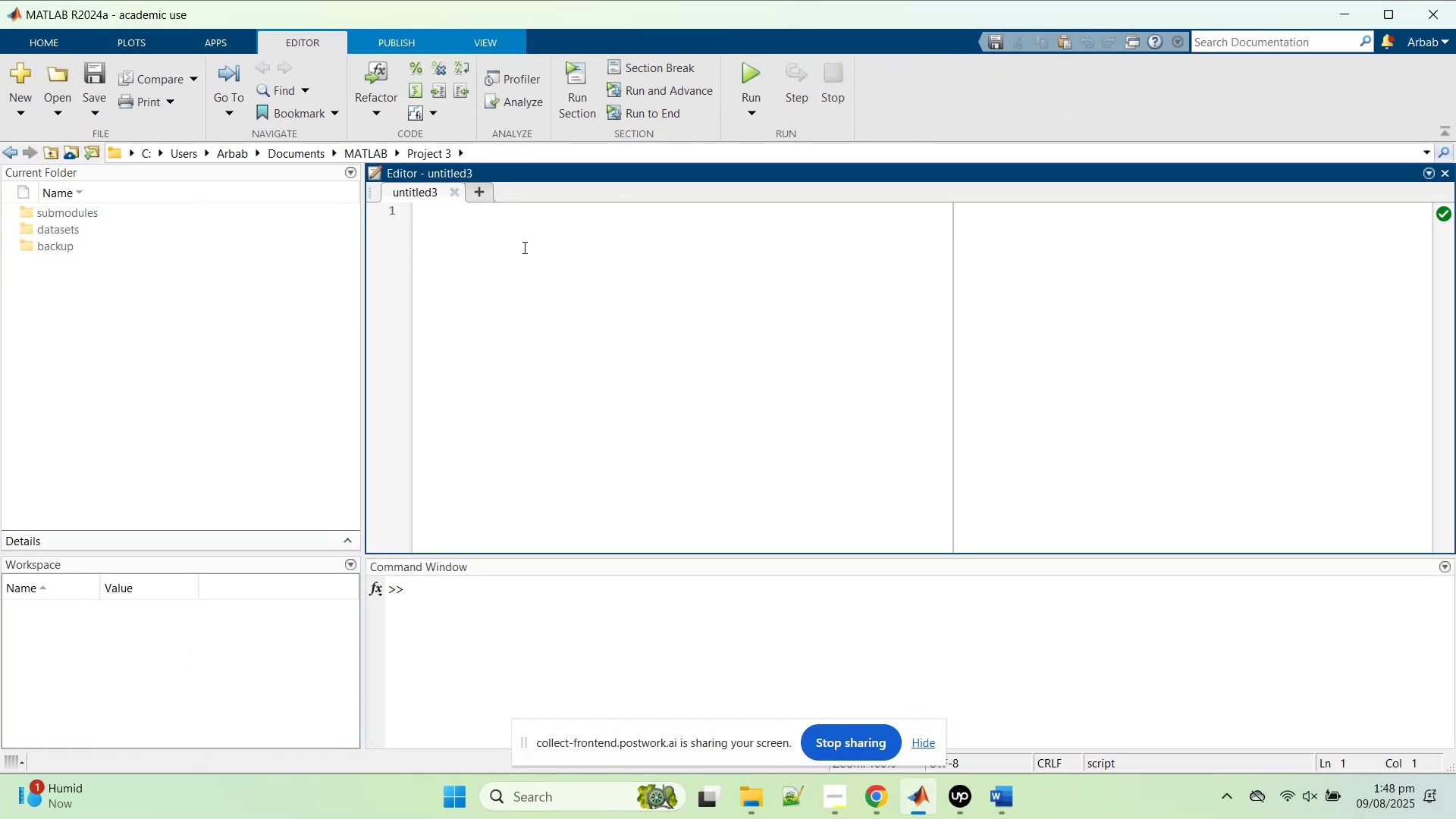 
key(Control+S)
 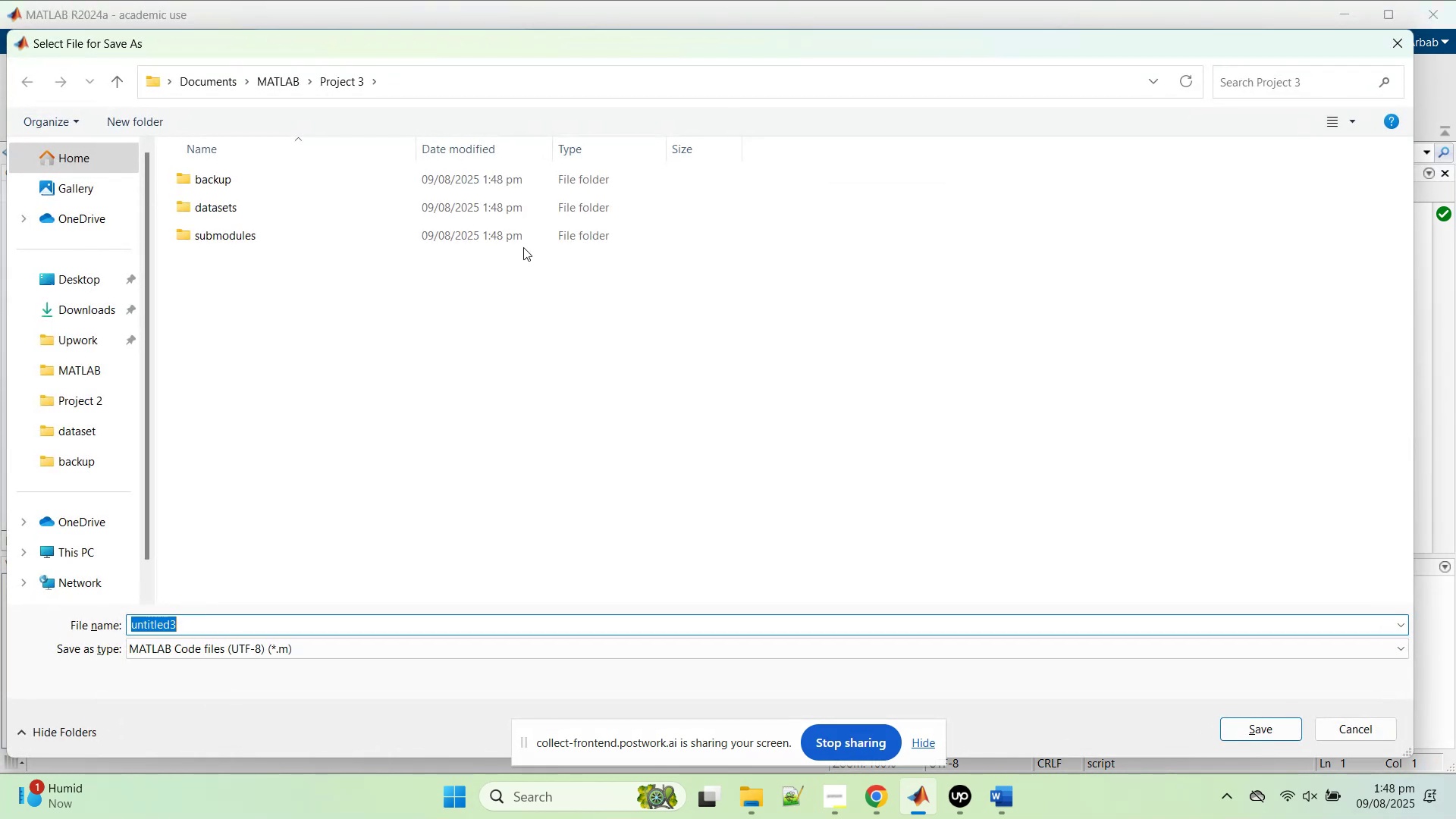 
type(Project3)
key(Backspace)
type( 3)
 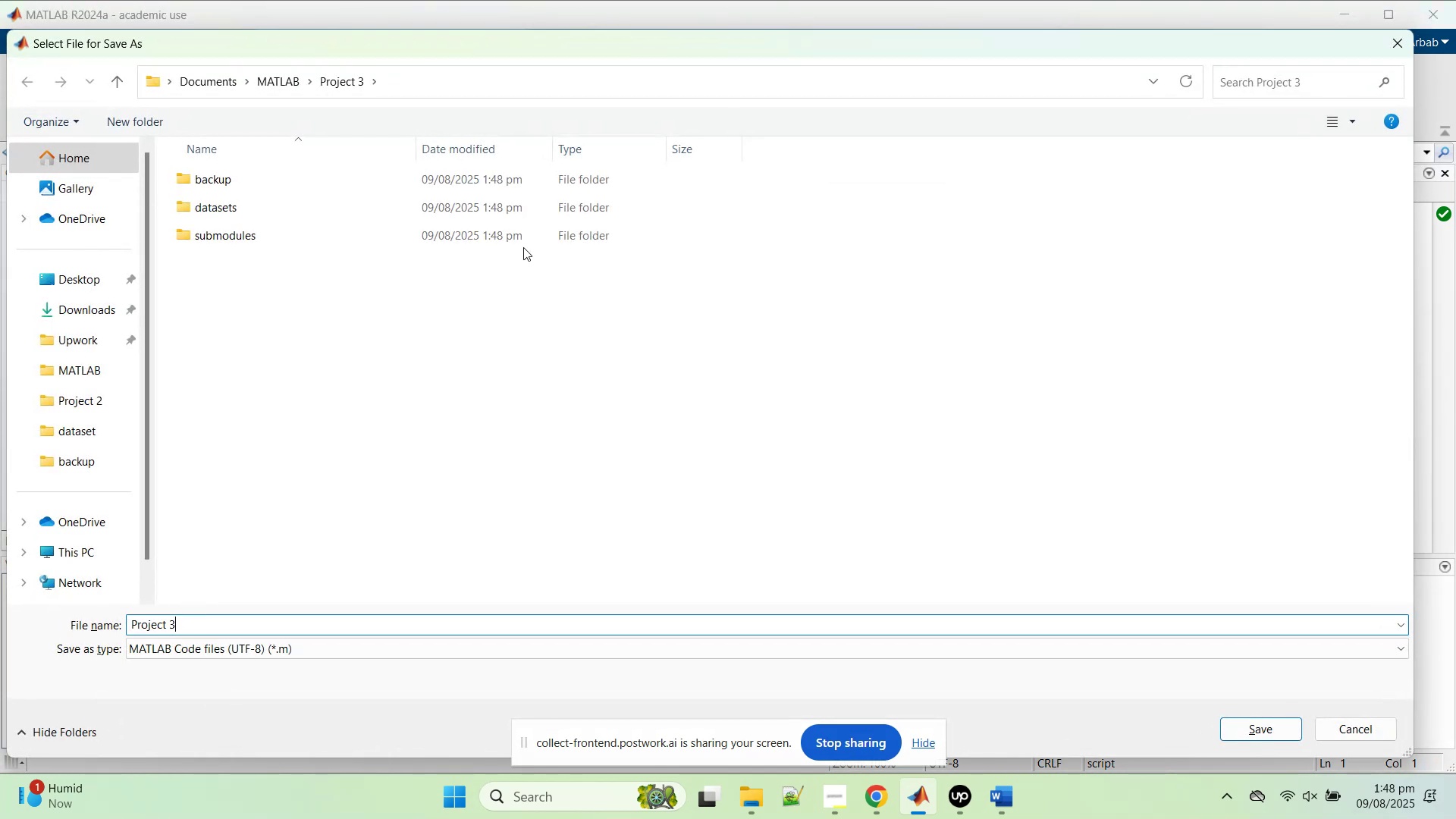 
key(Enter)
 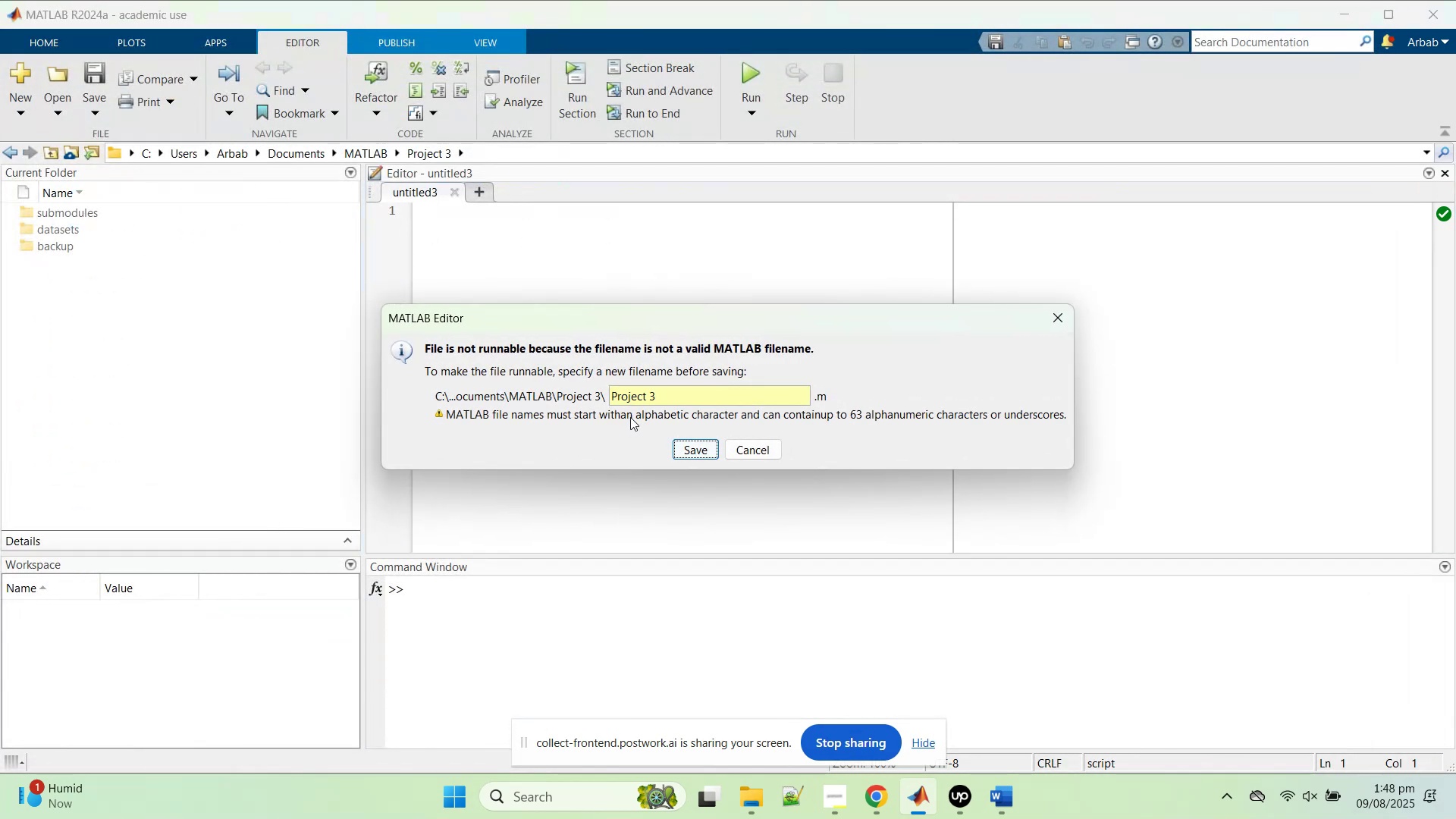 
left_click([647, 397])
 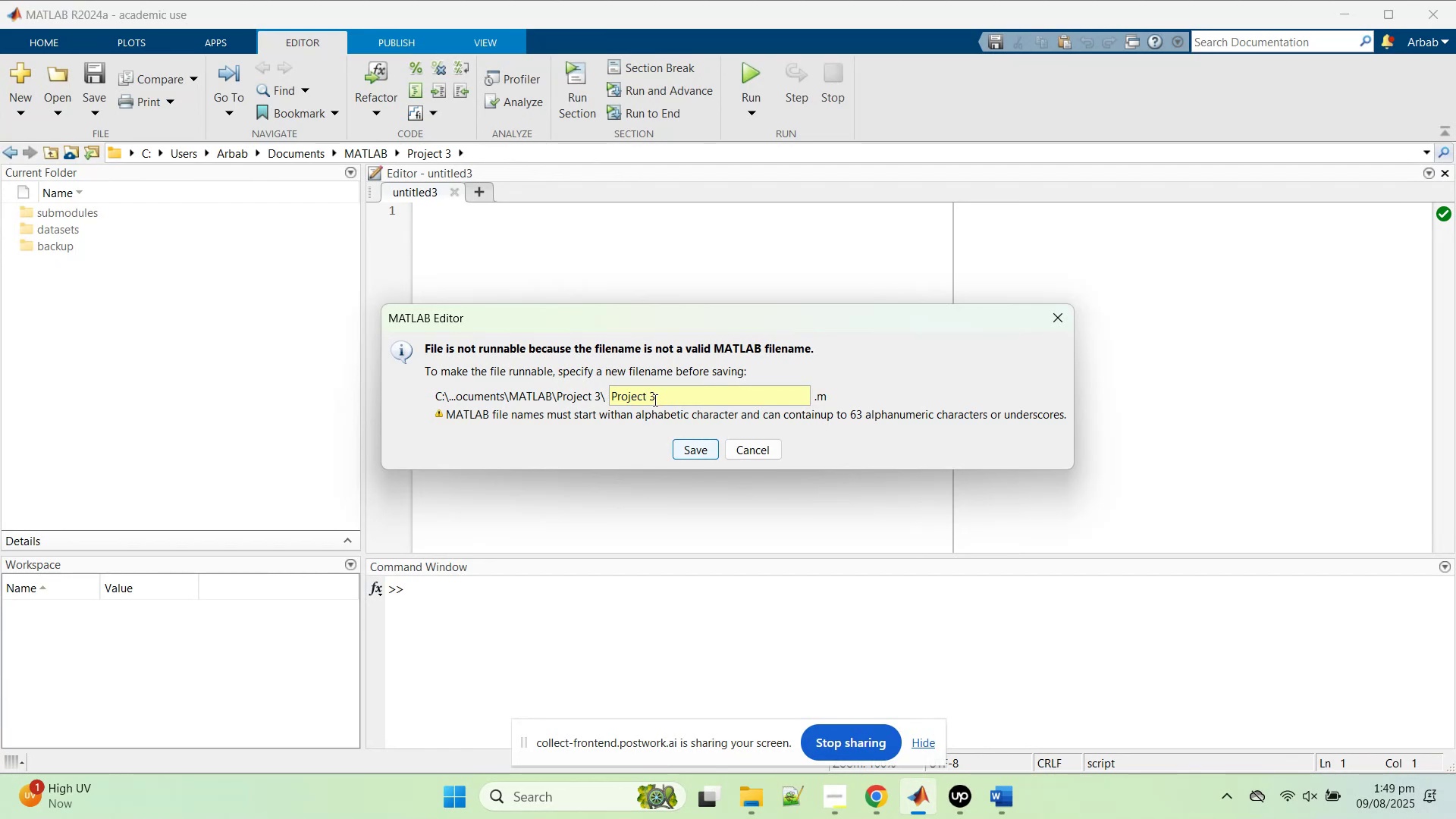 
key(Delete)
 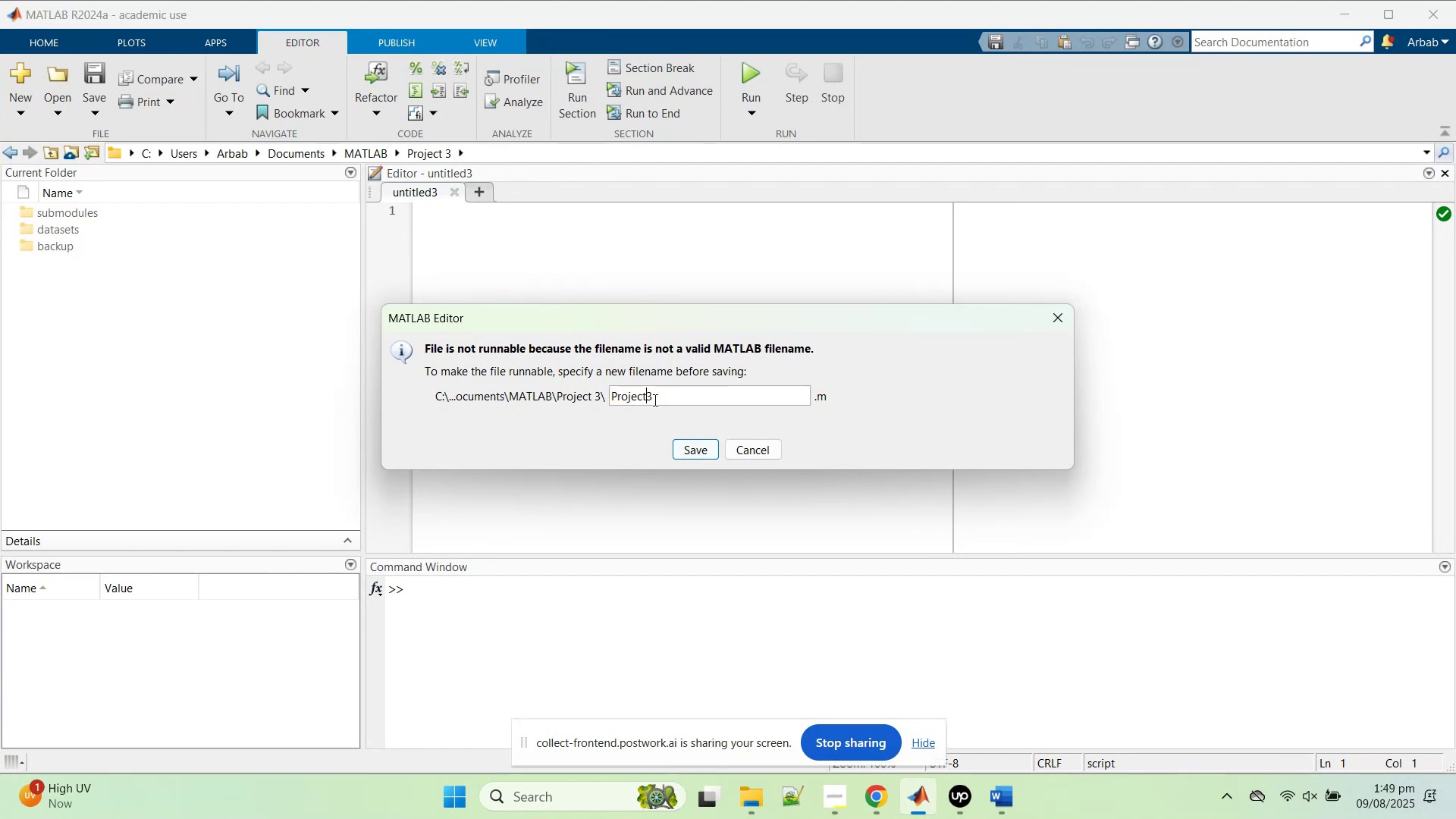 
key(Shift+Minus)
 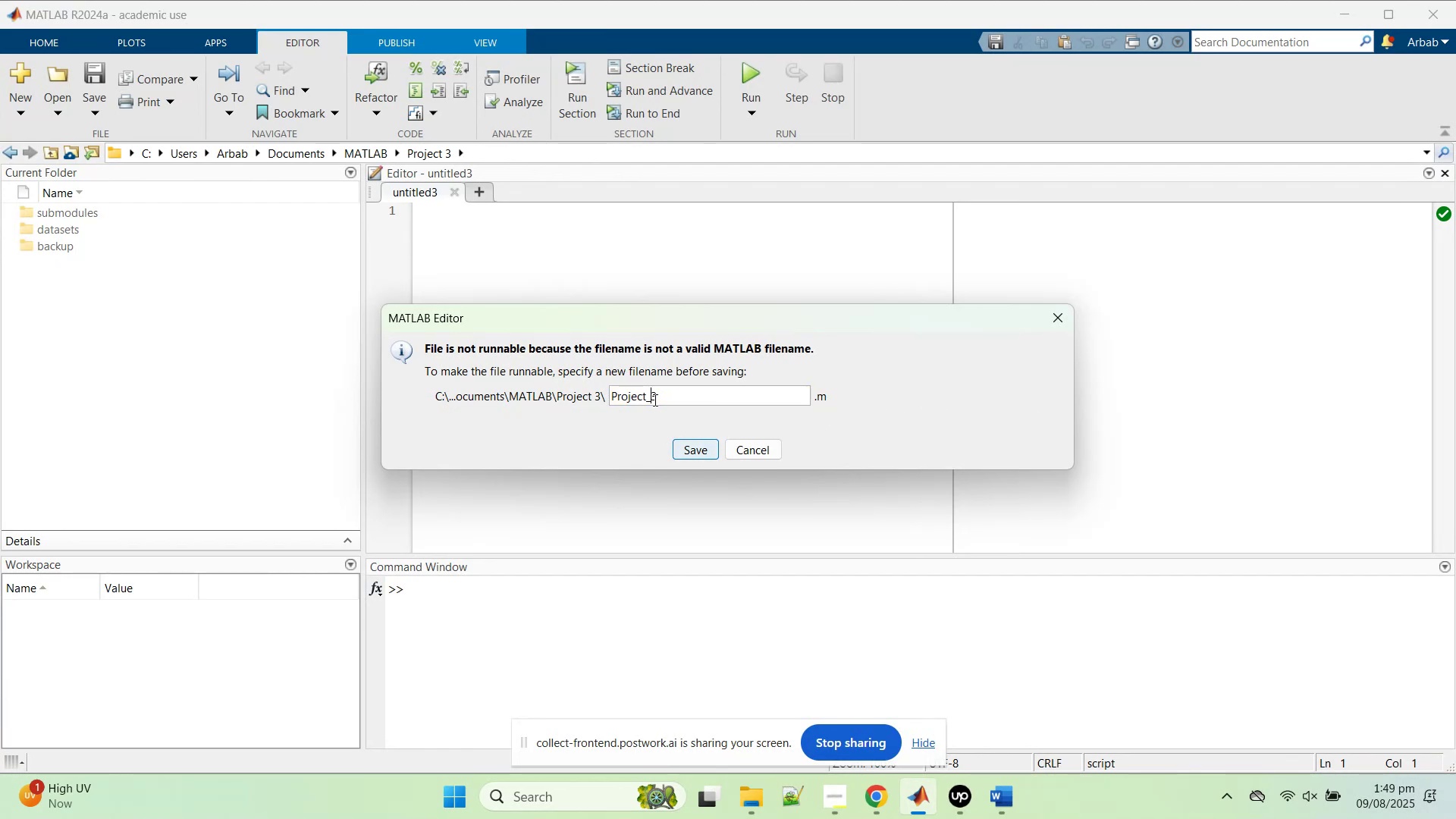 
key(Enter)
 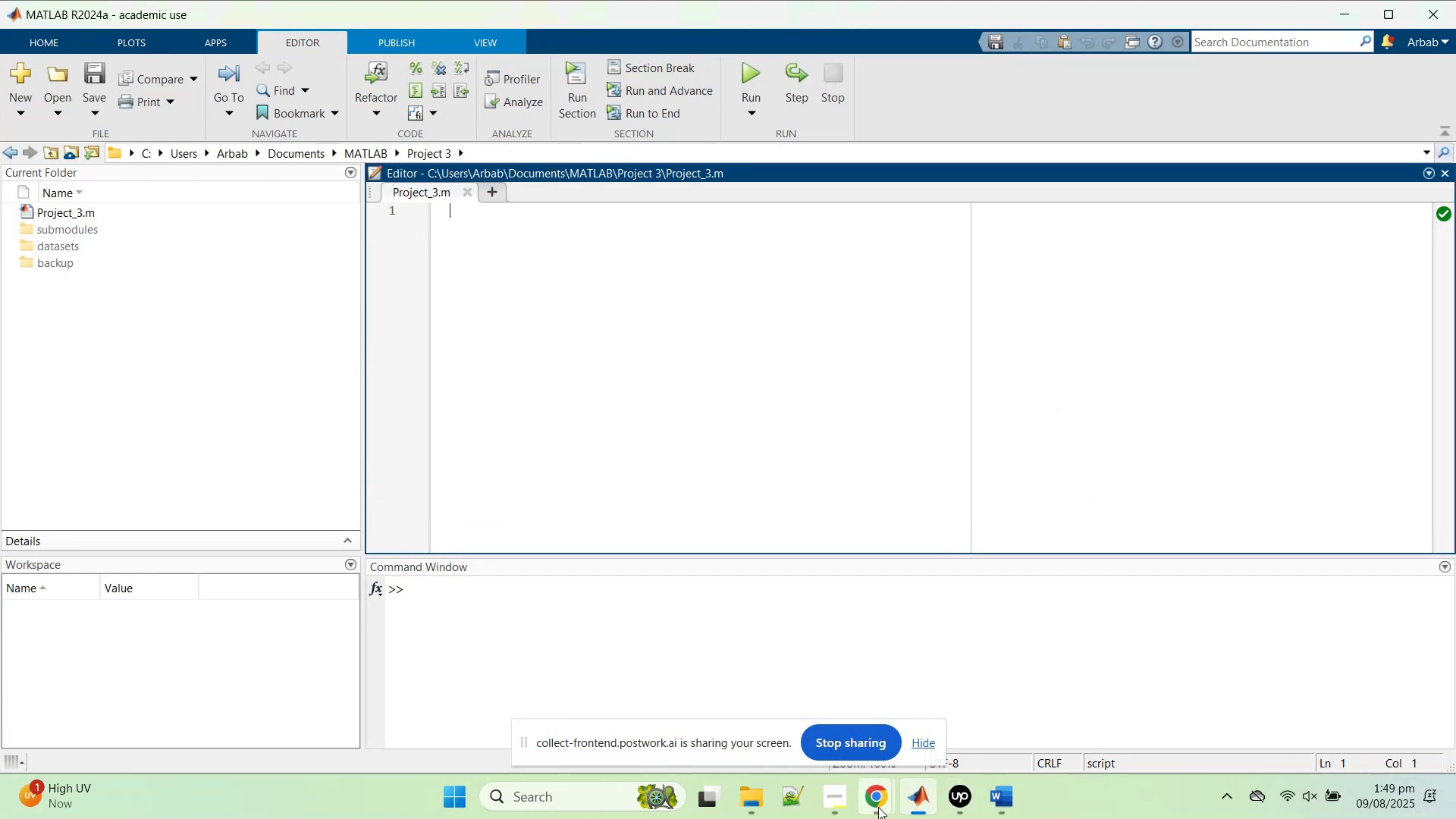 
left_click([830, 809])
 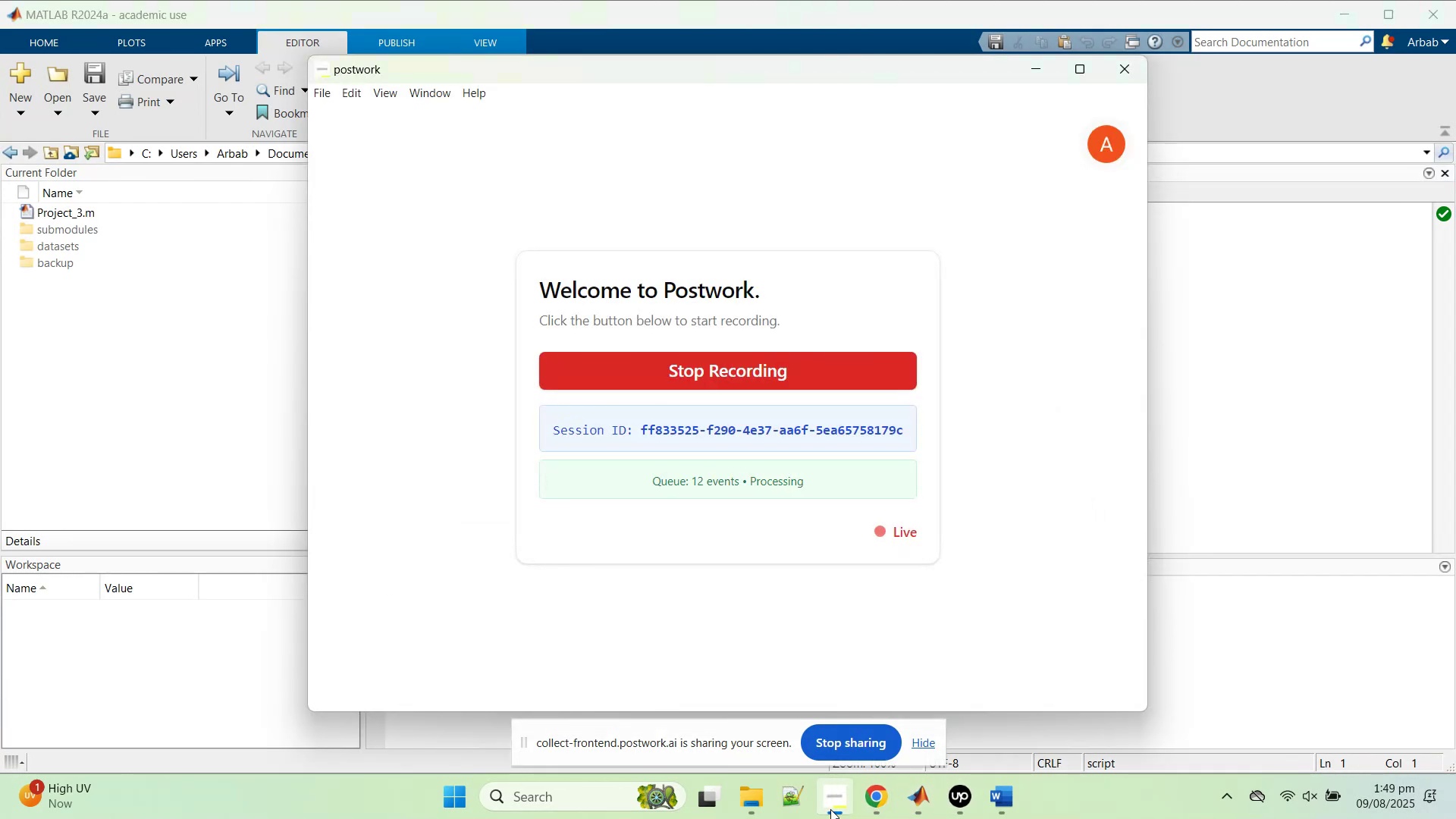 
left_click([830, 809])
 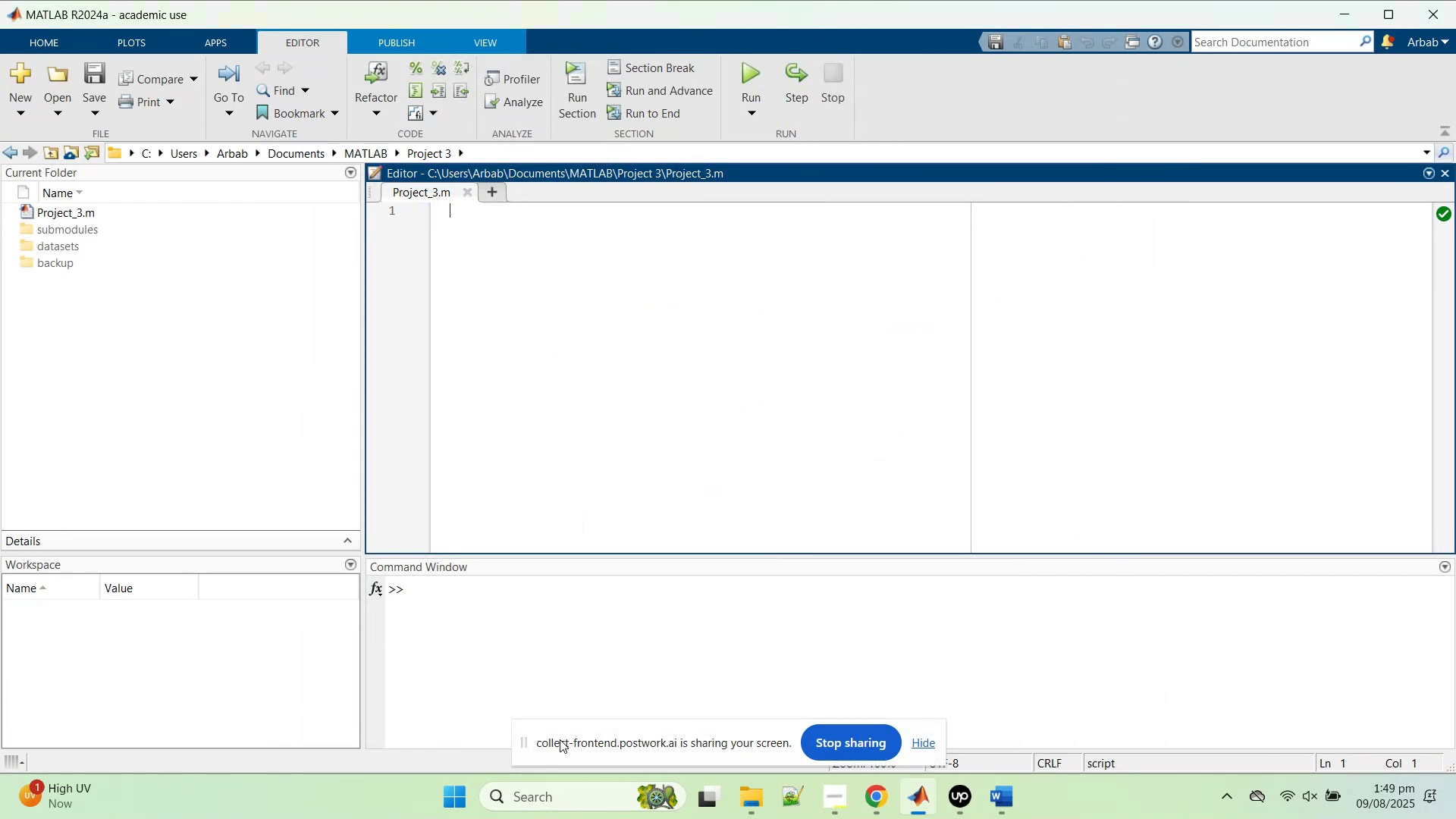 
left_click_drag(start_coordinate=[528, 734], to_coordinate=[1036, 94])
 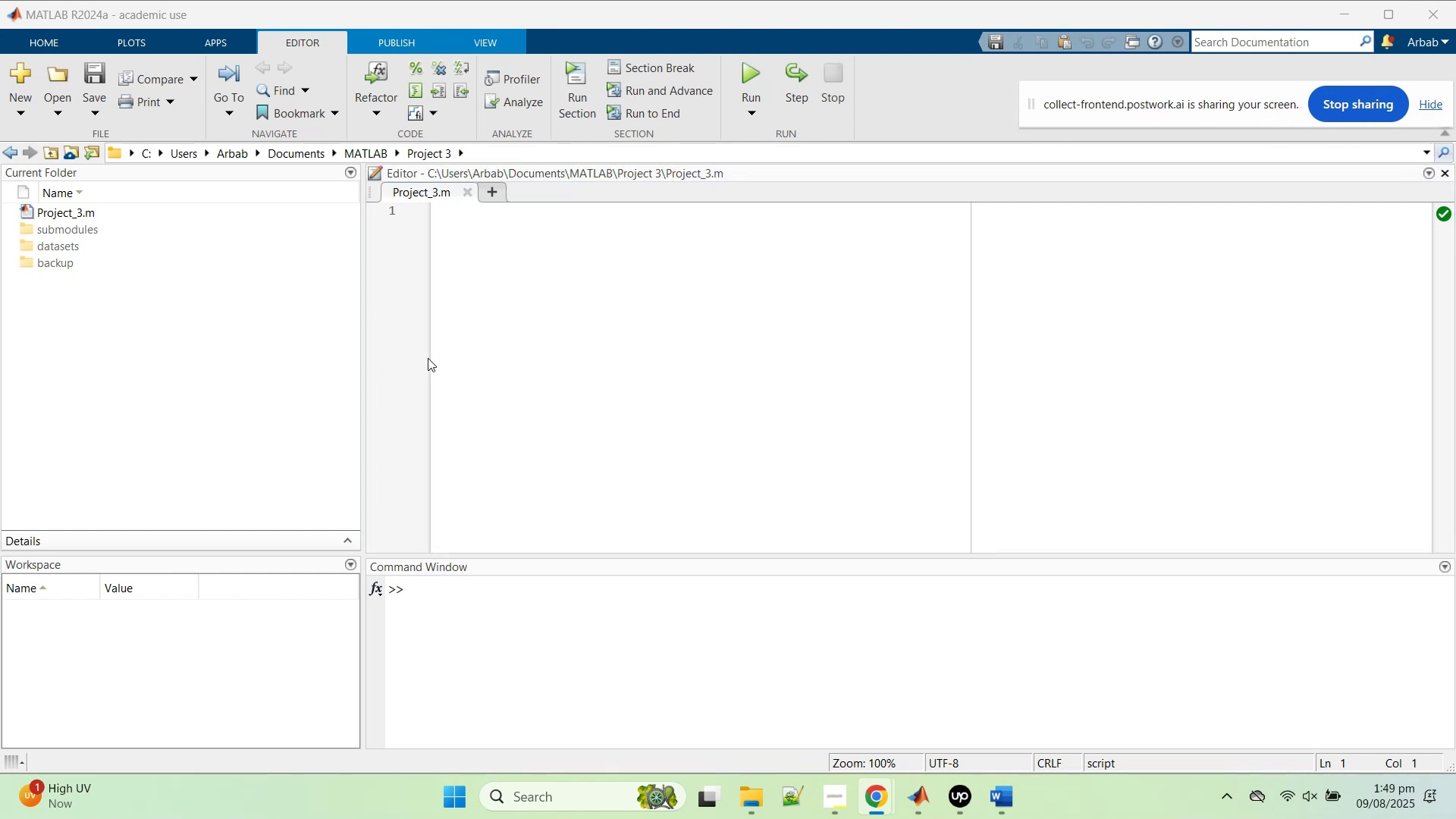 
left_click([490, 315])
 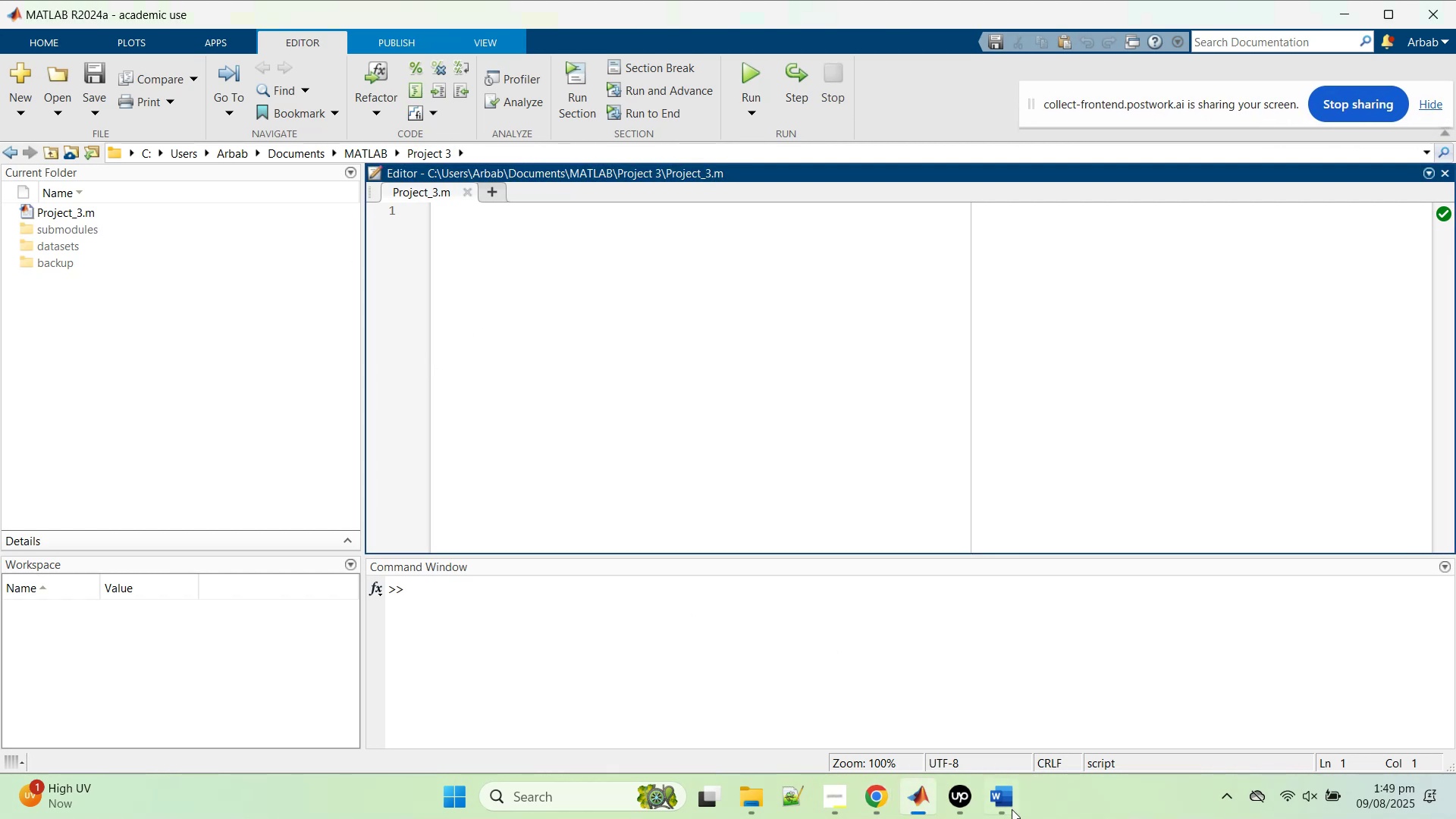 
left_click([1012, 809])
 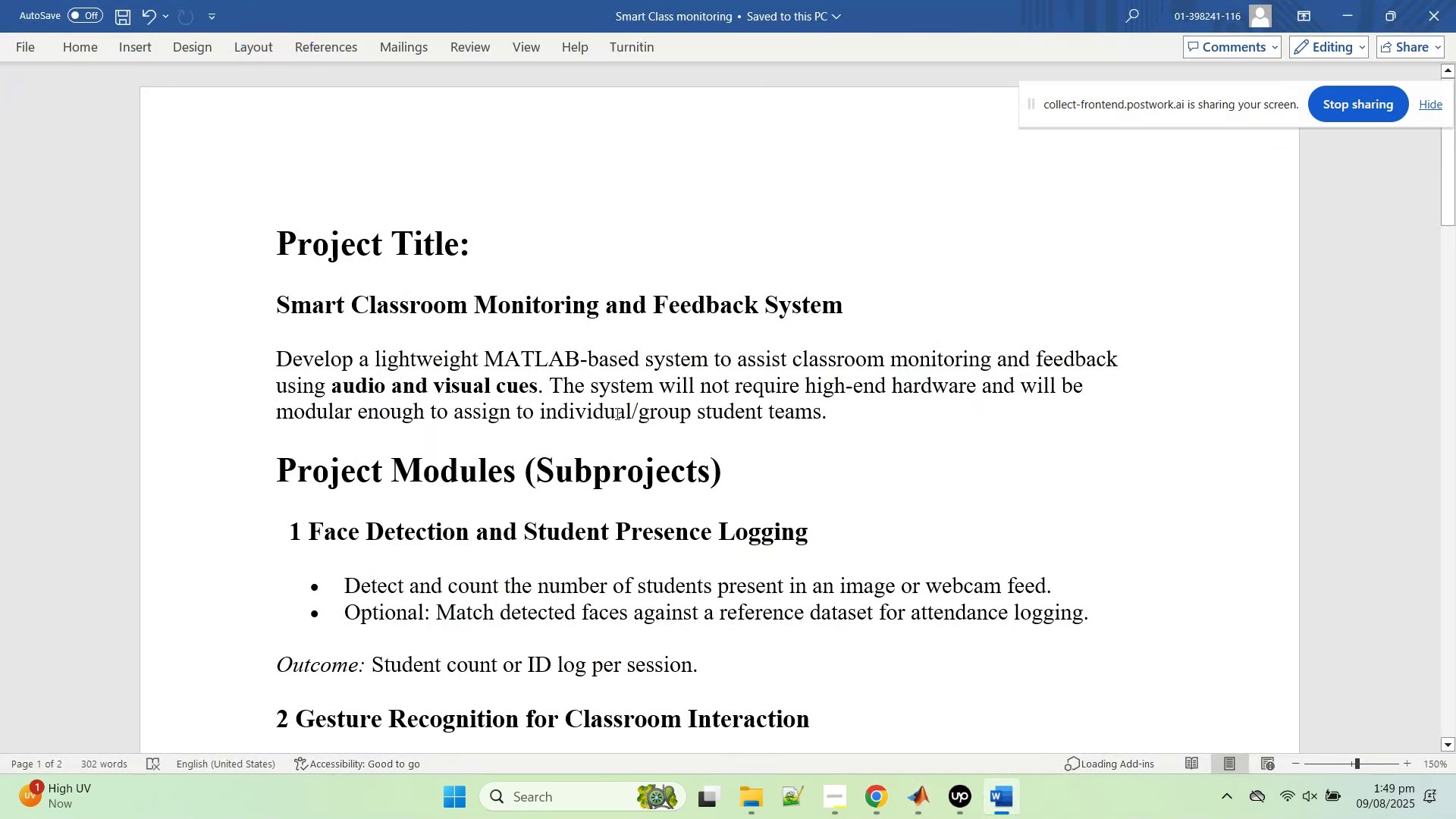 
scroll: coordinate [604, 450], scroll_direction: down, amount: 2.0
 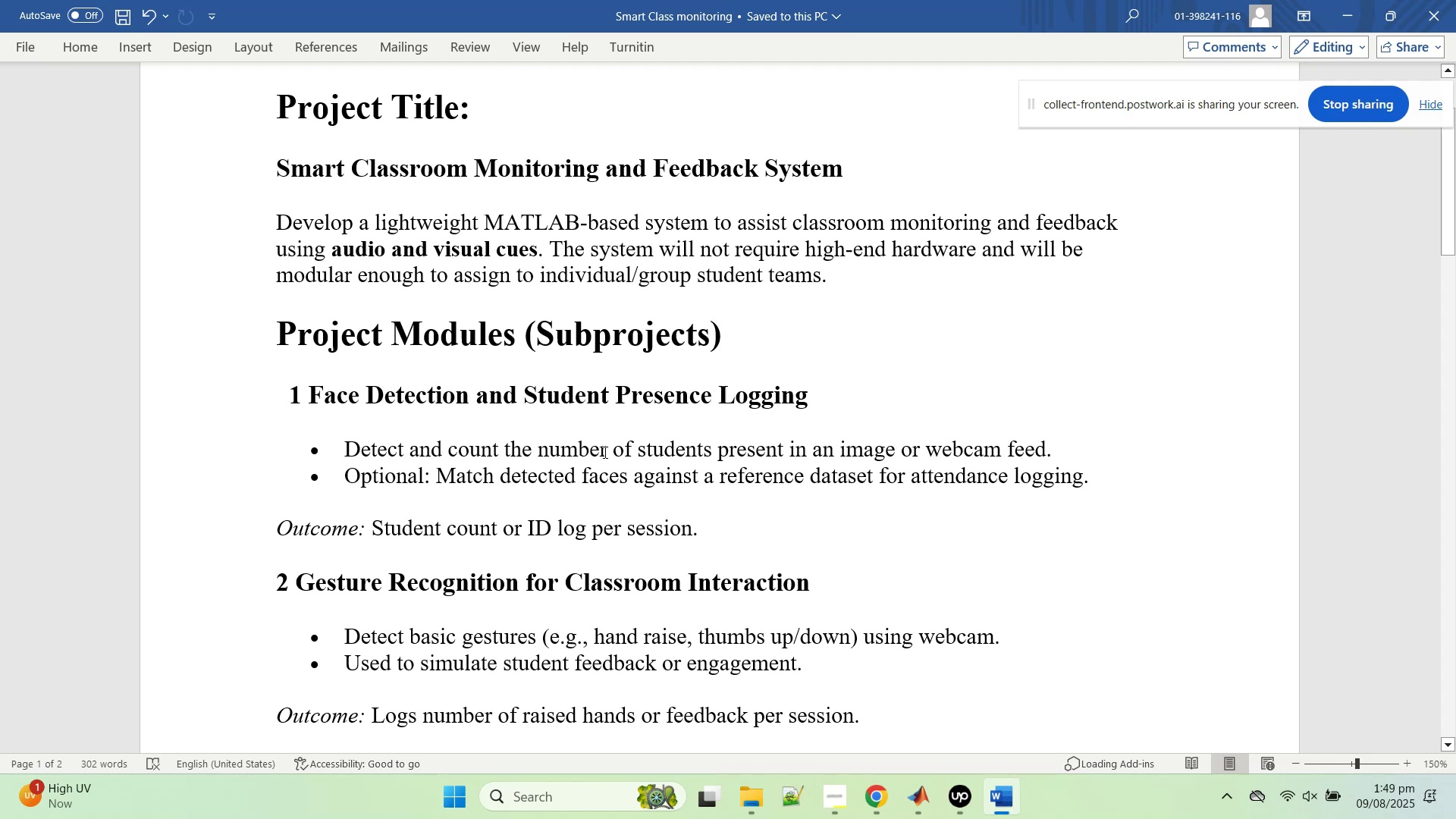 
wait(10.69)
 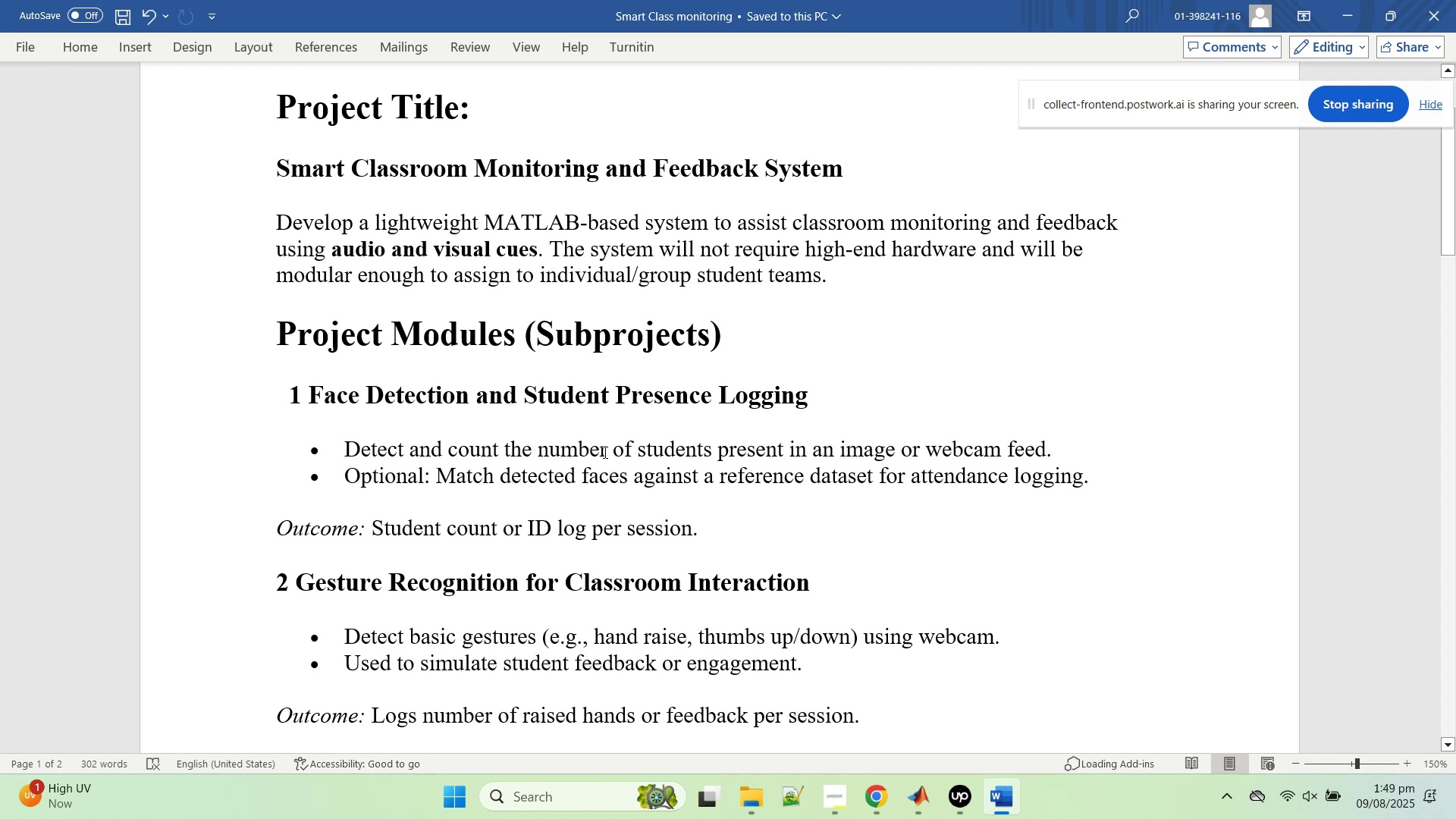 
left_click([918, 798])
 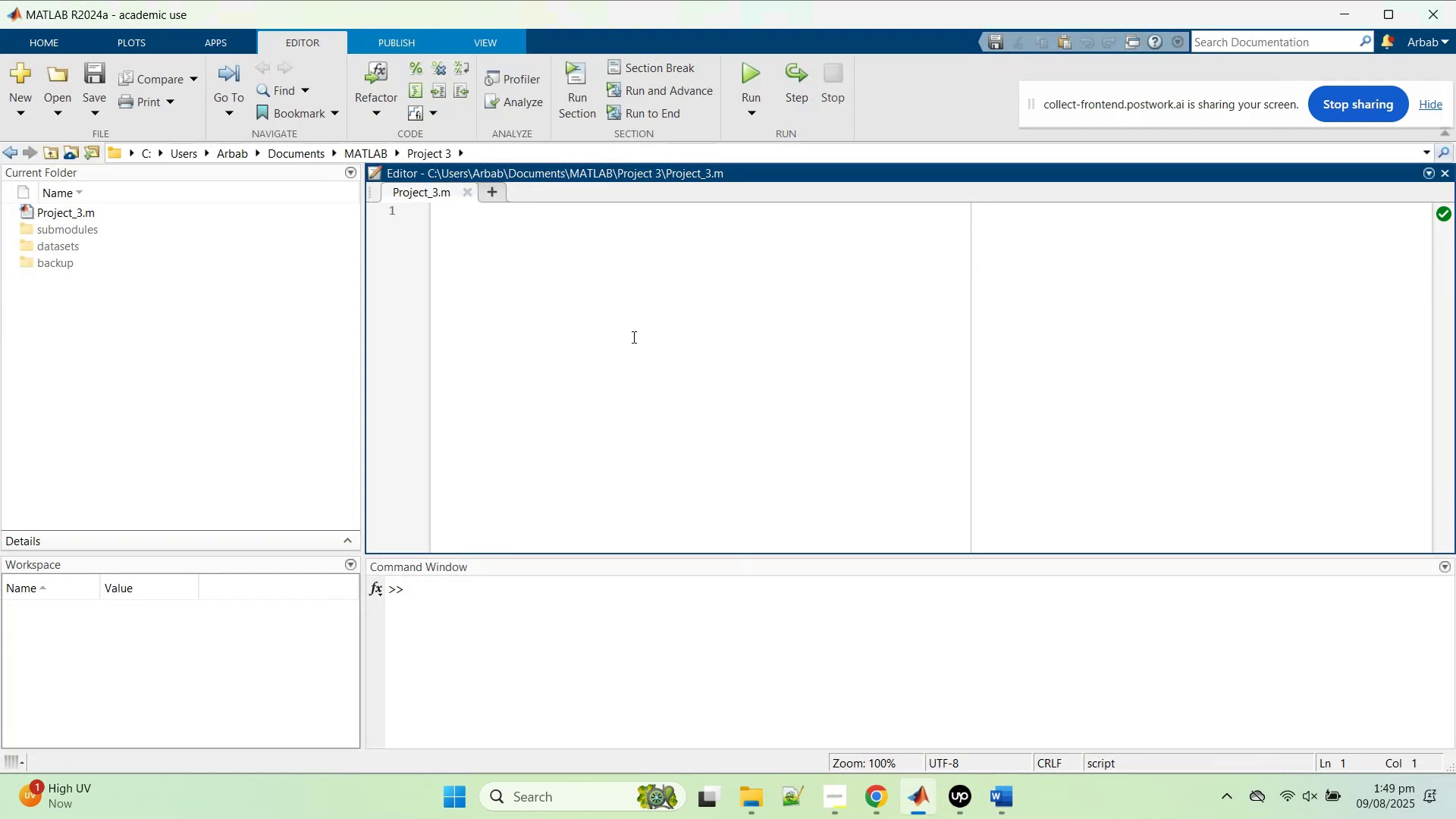 
type(clc;)
 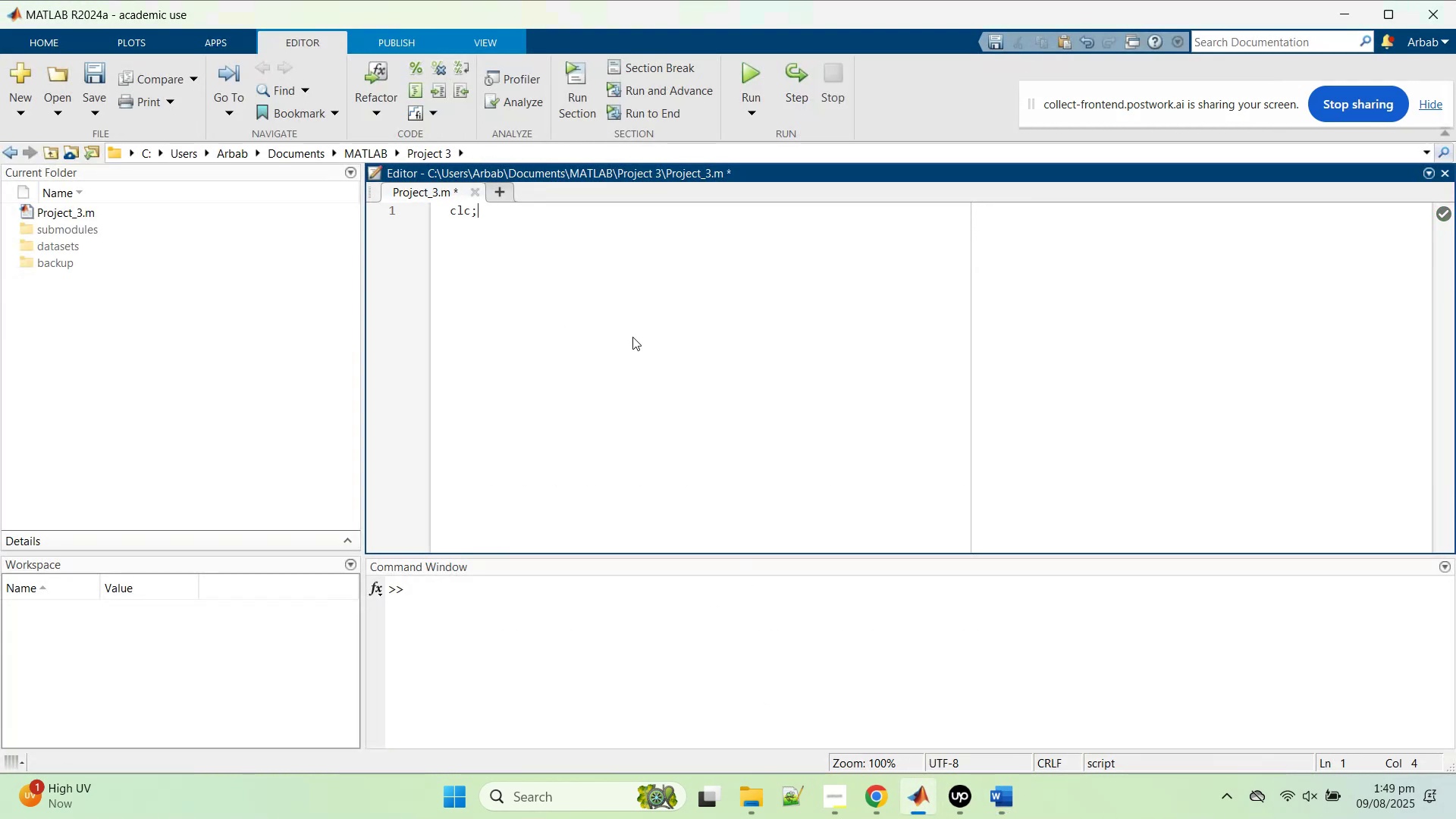 
key(Enter)
 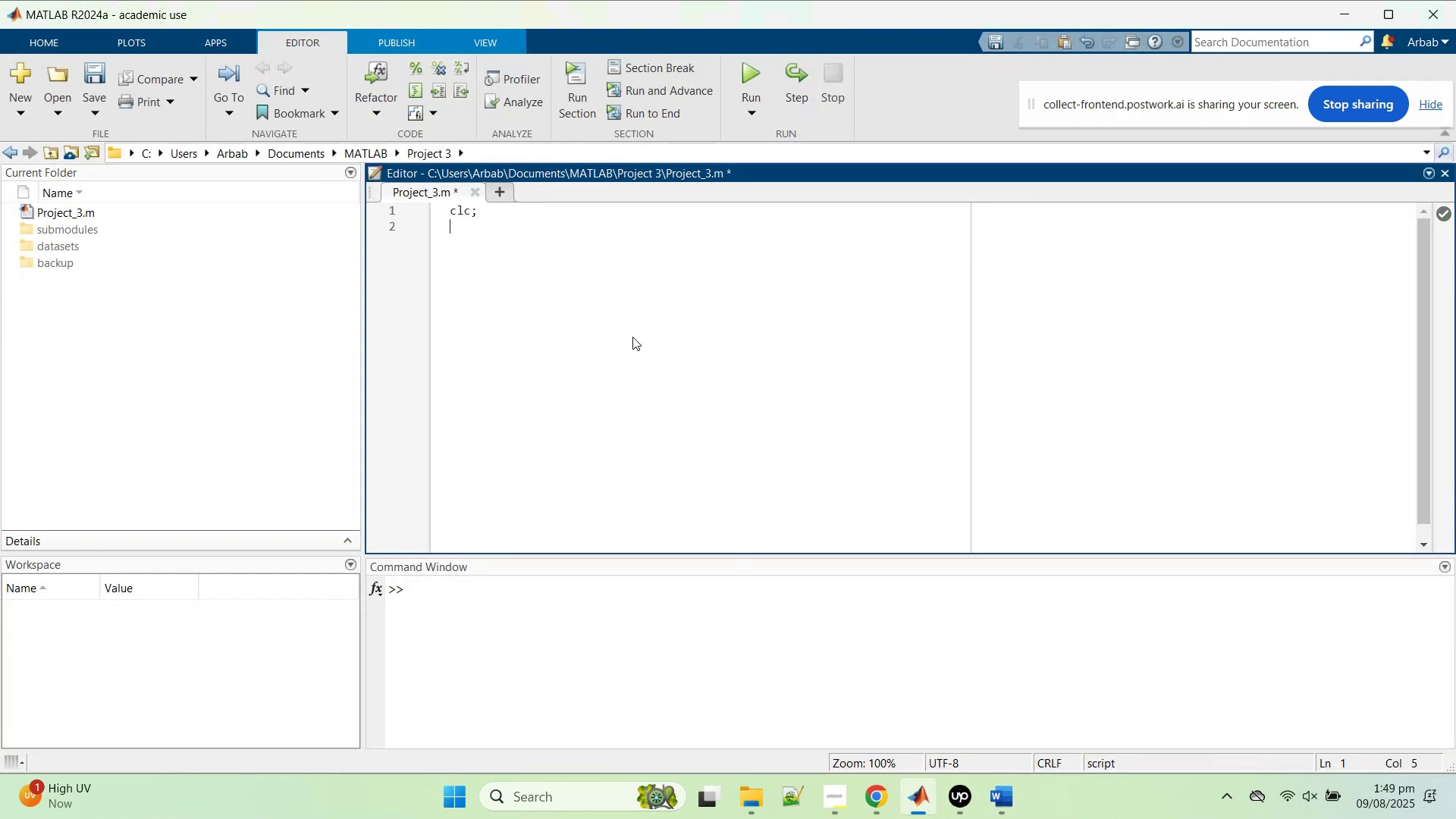 
type(c;e)
key(Backspace)
key(Backspace)
type(lear alll)
key(Backspace)
type(;)
 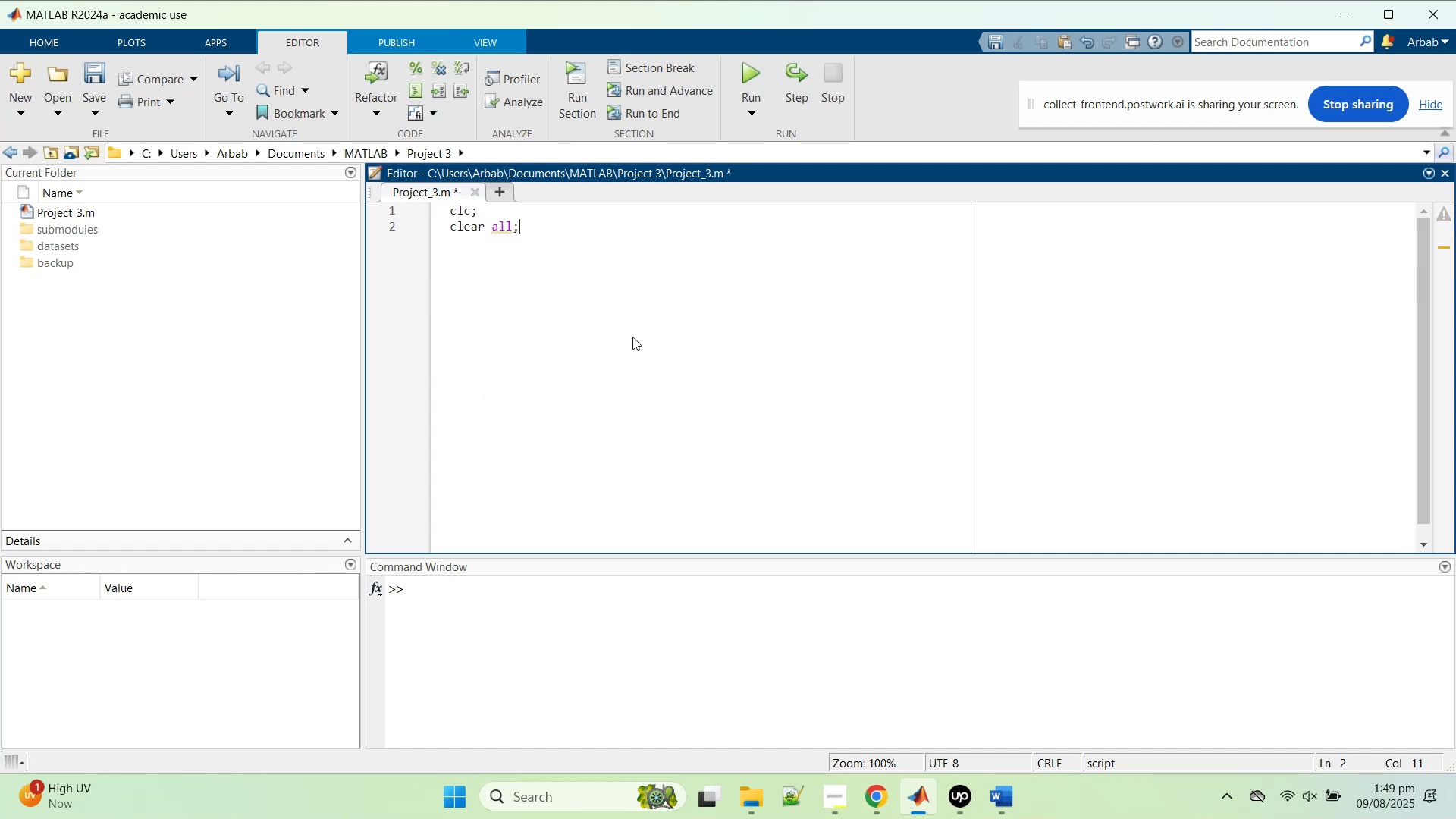 
key(Enter)
 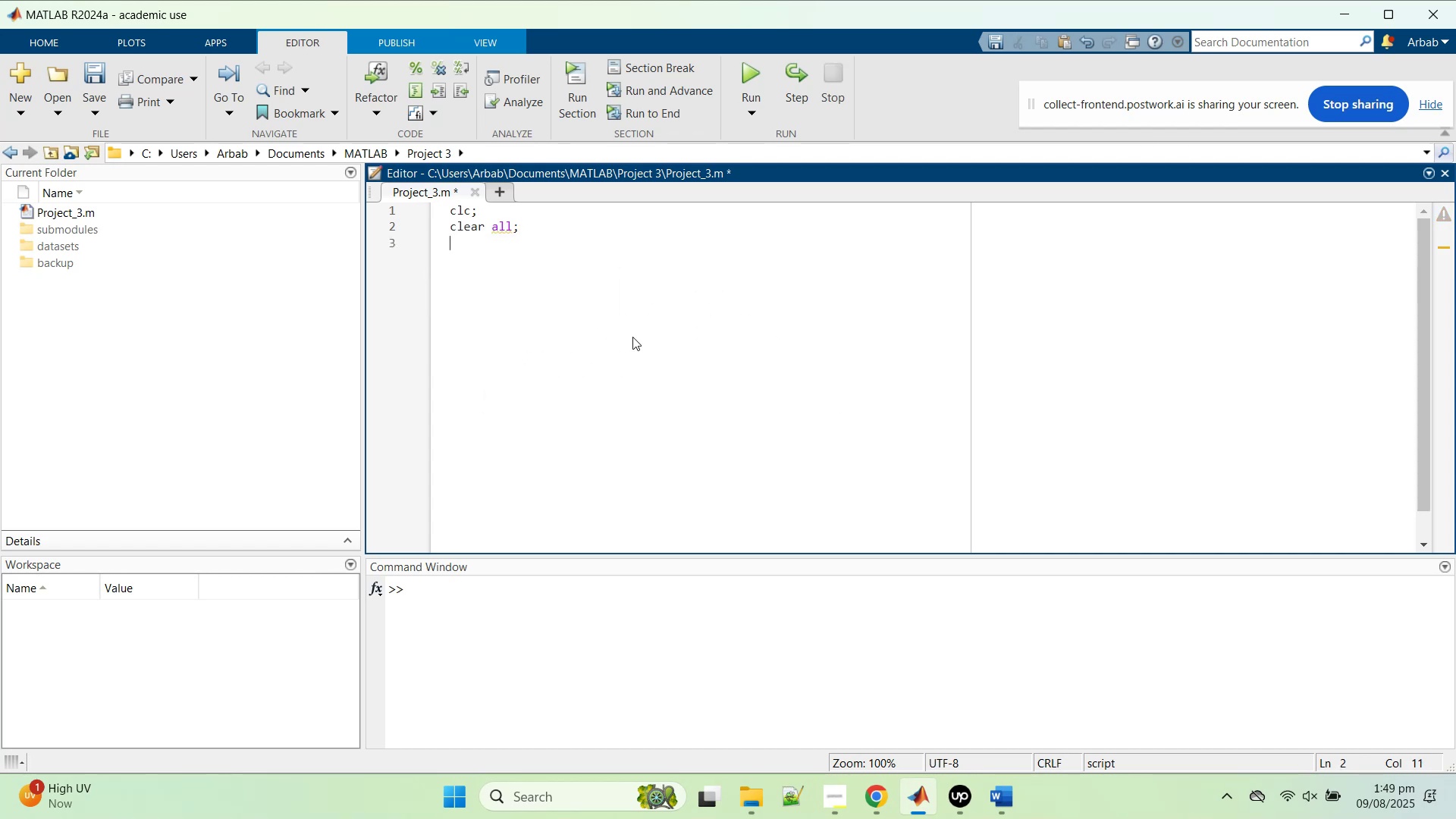 
type(clsoe)
key(Backspace)
key(Backspace)
key(Backspace)
type(oce)
key(Backspace)
key(Backspace)
key(Tab)
type( all;)
 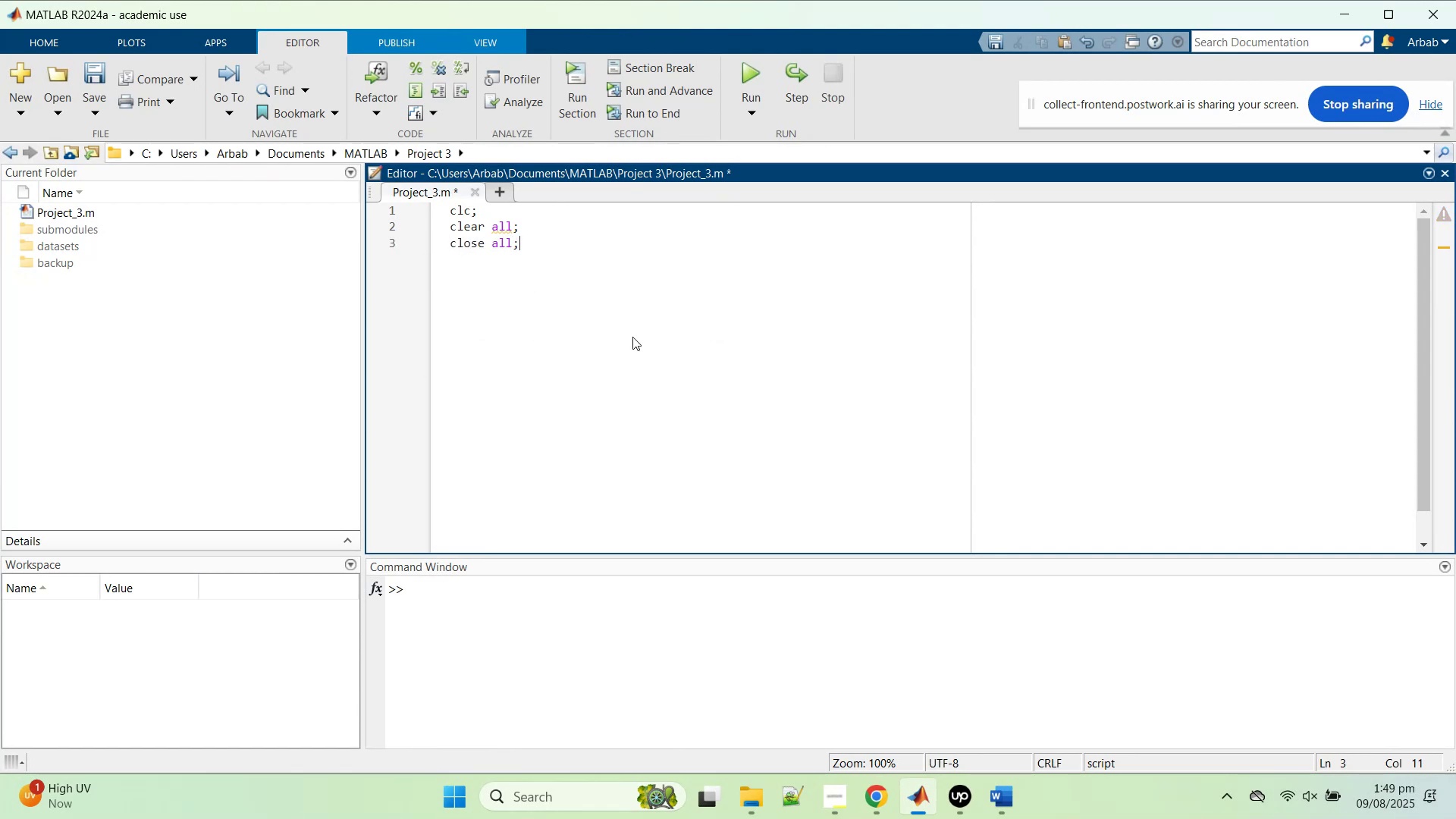 
key(Enter)
 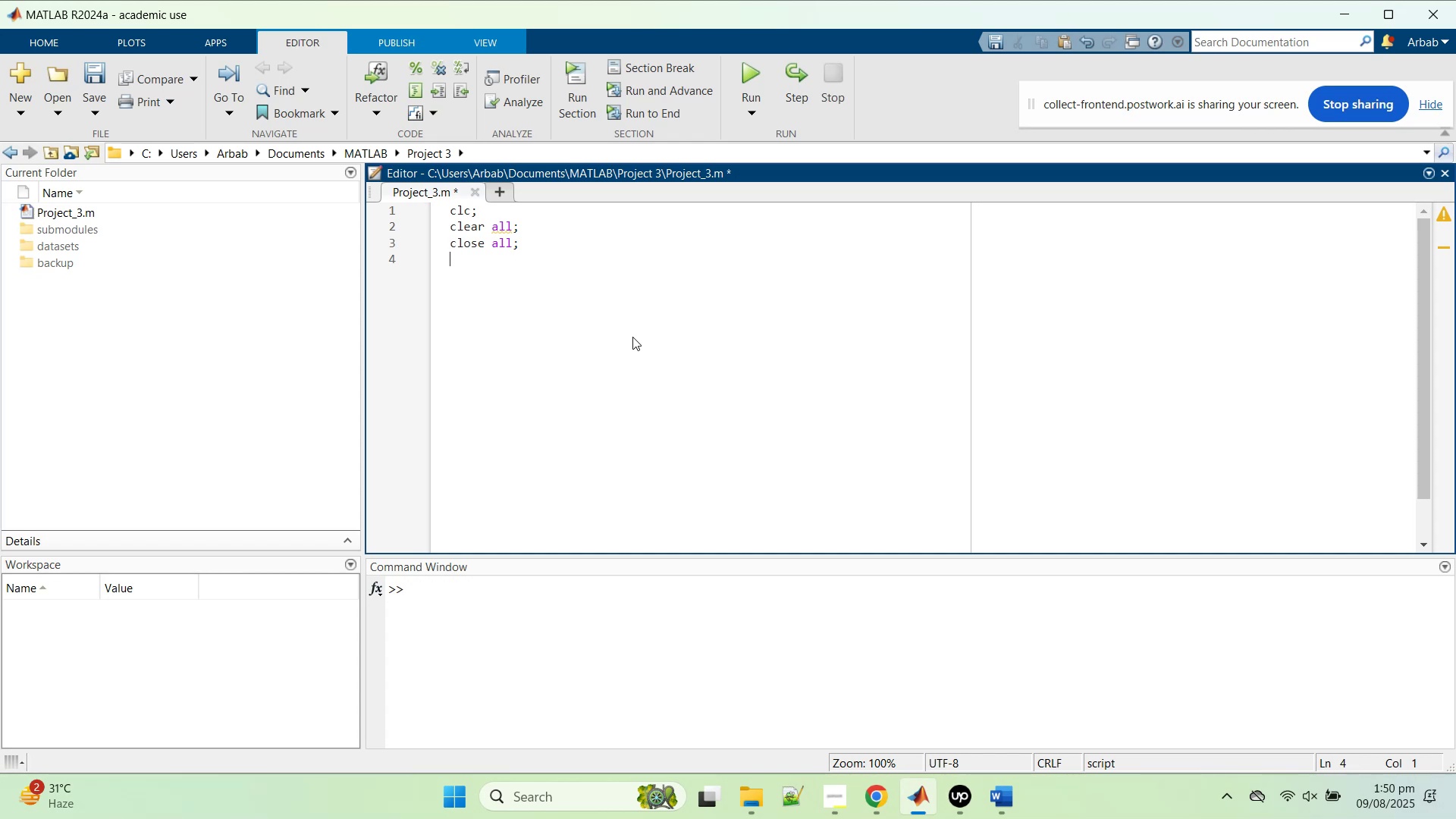 
wait(53.04)
 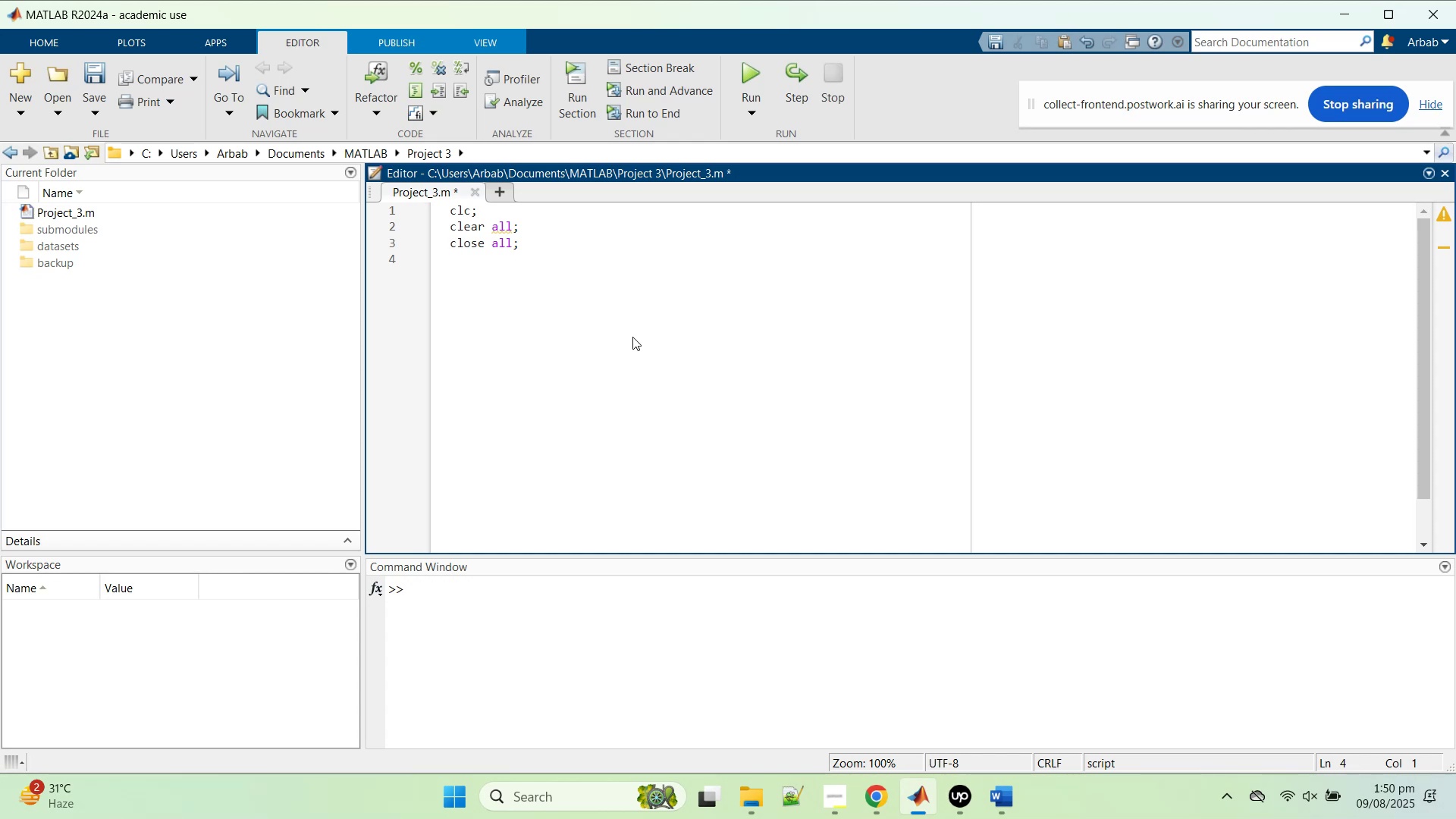 
key(Control+S)
 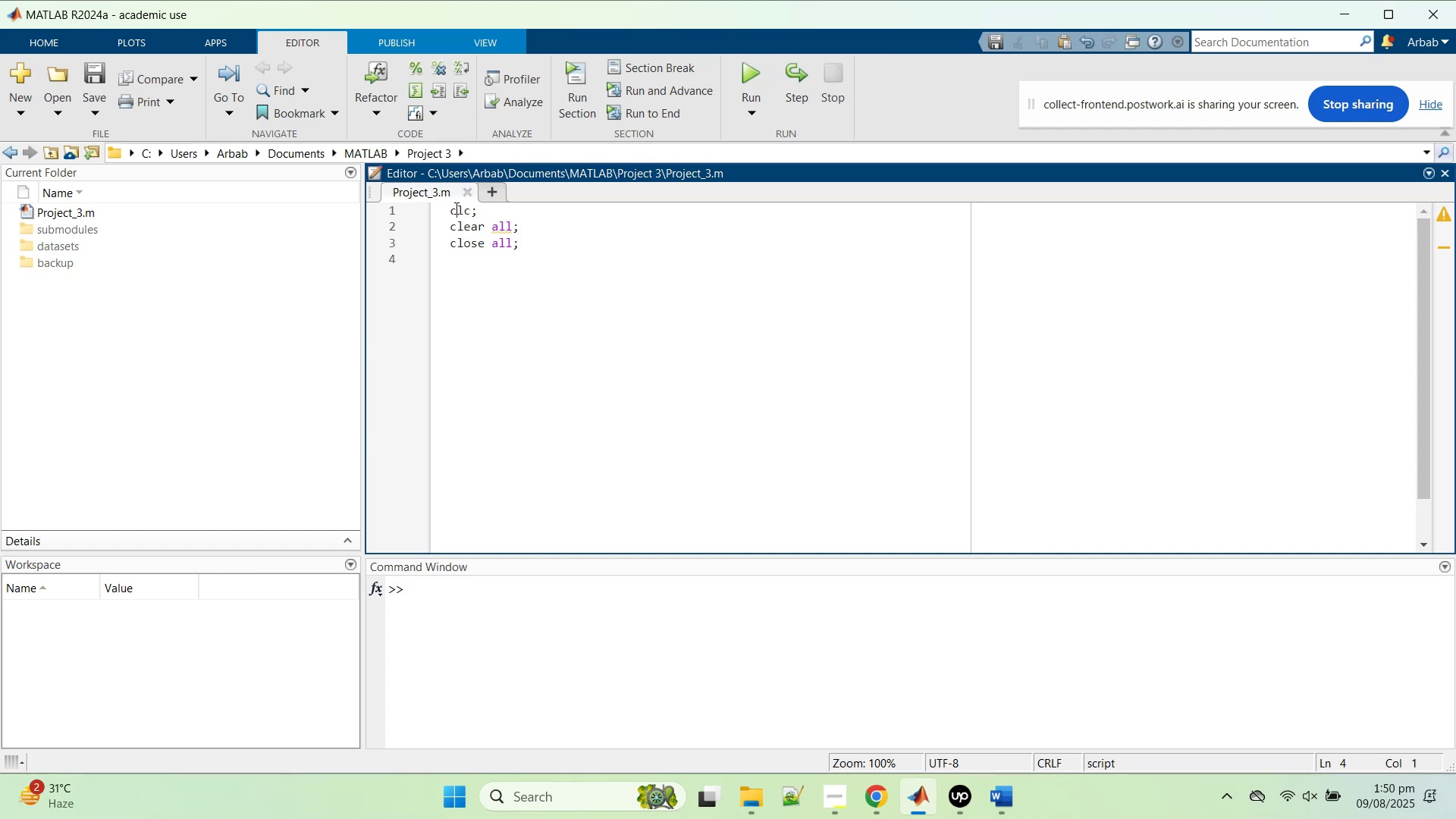 
double_click([447, 210])
 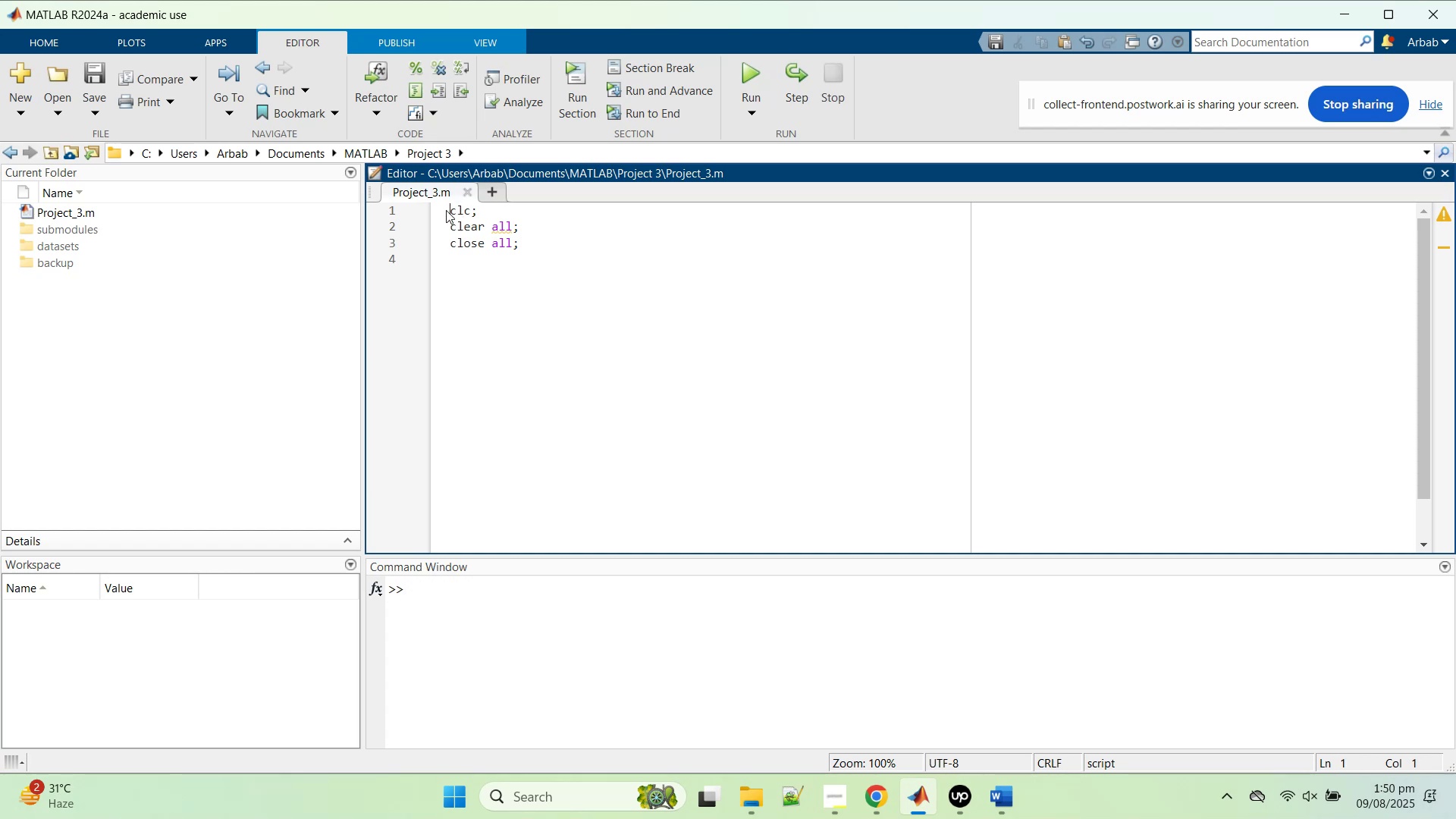 
key(Shift+Enter)
 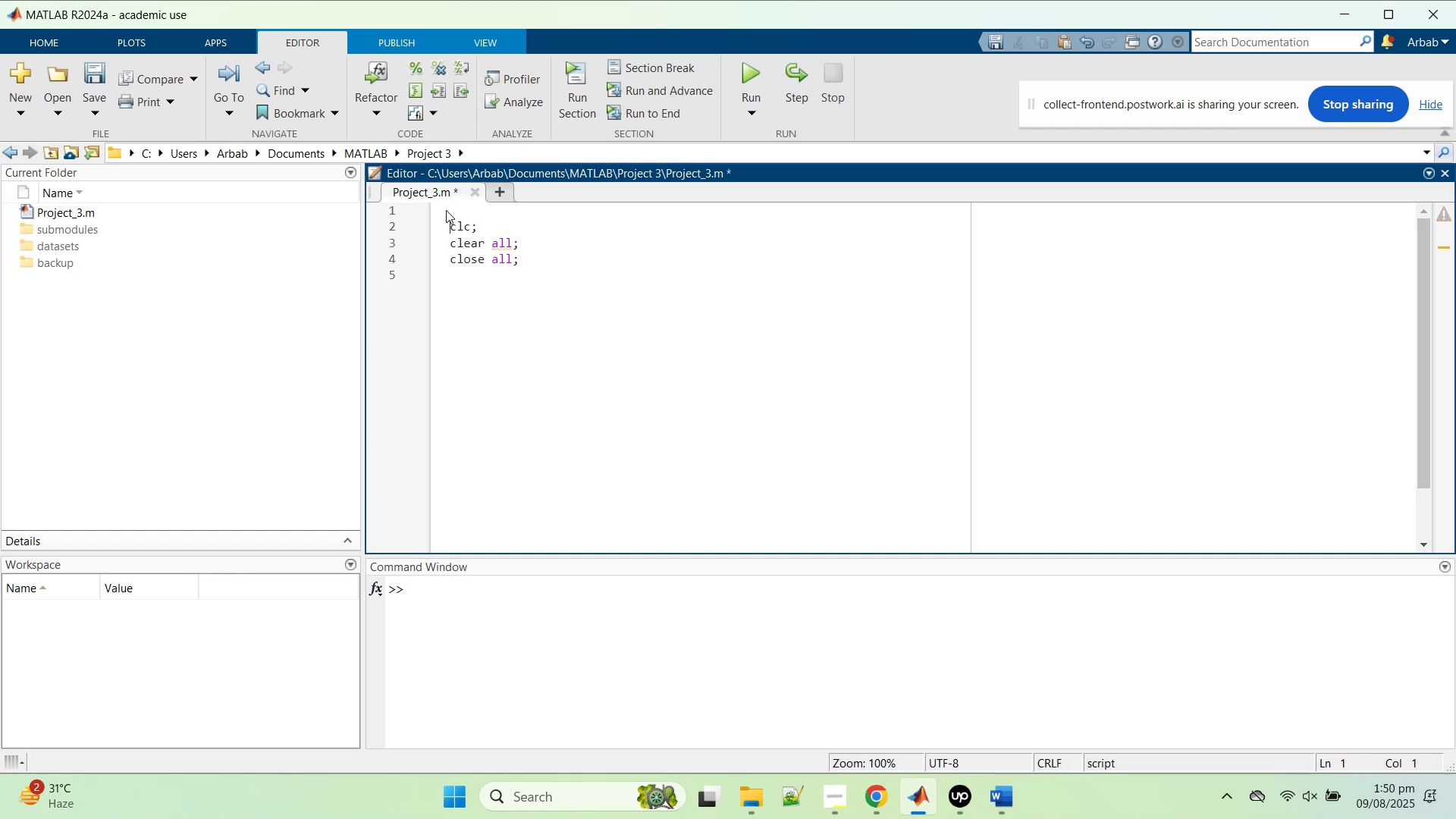 
key(Shift+Enter)
 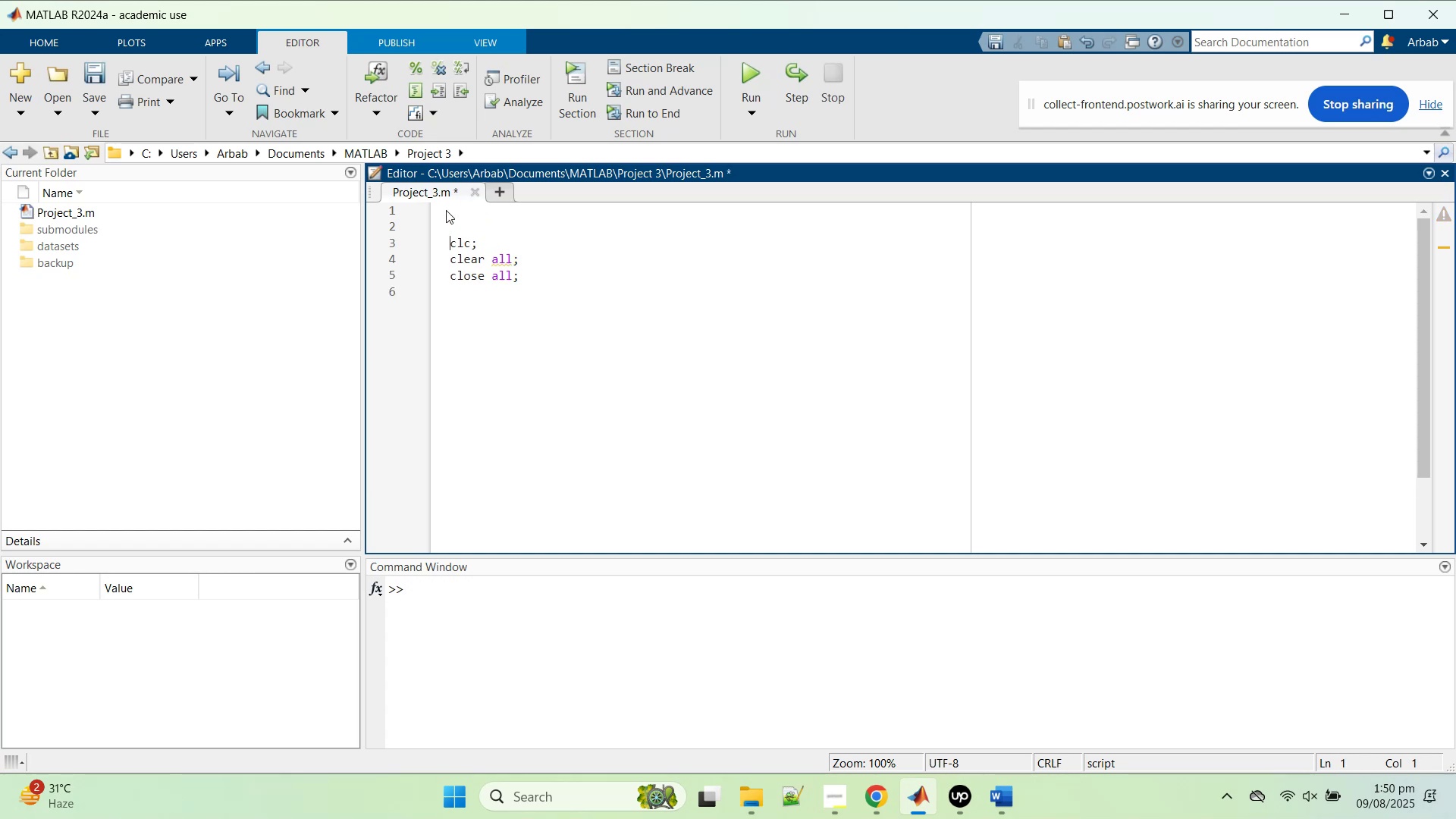 
key(ArrowUp)
 